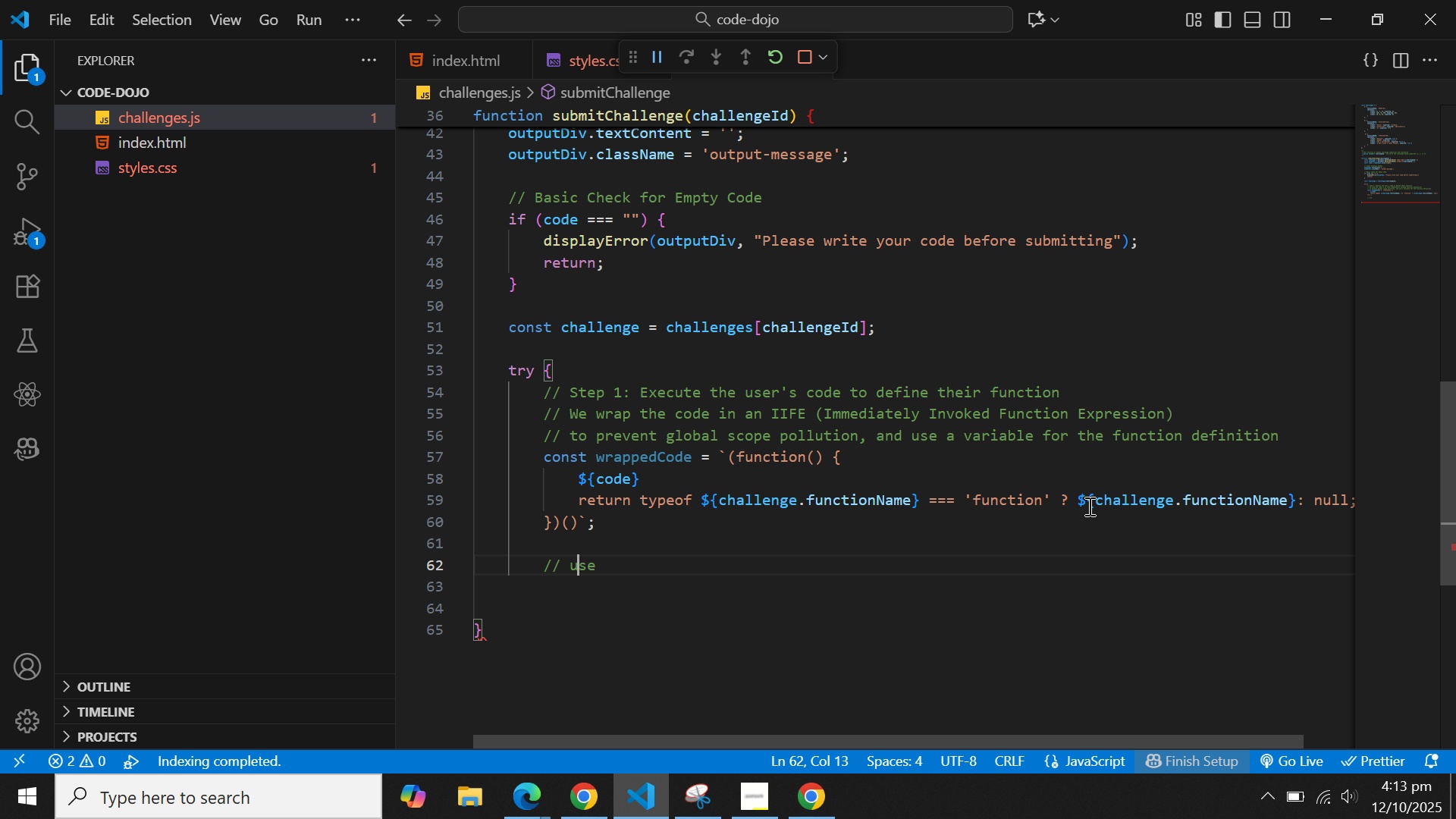 
key(ArrowRight)
 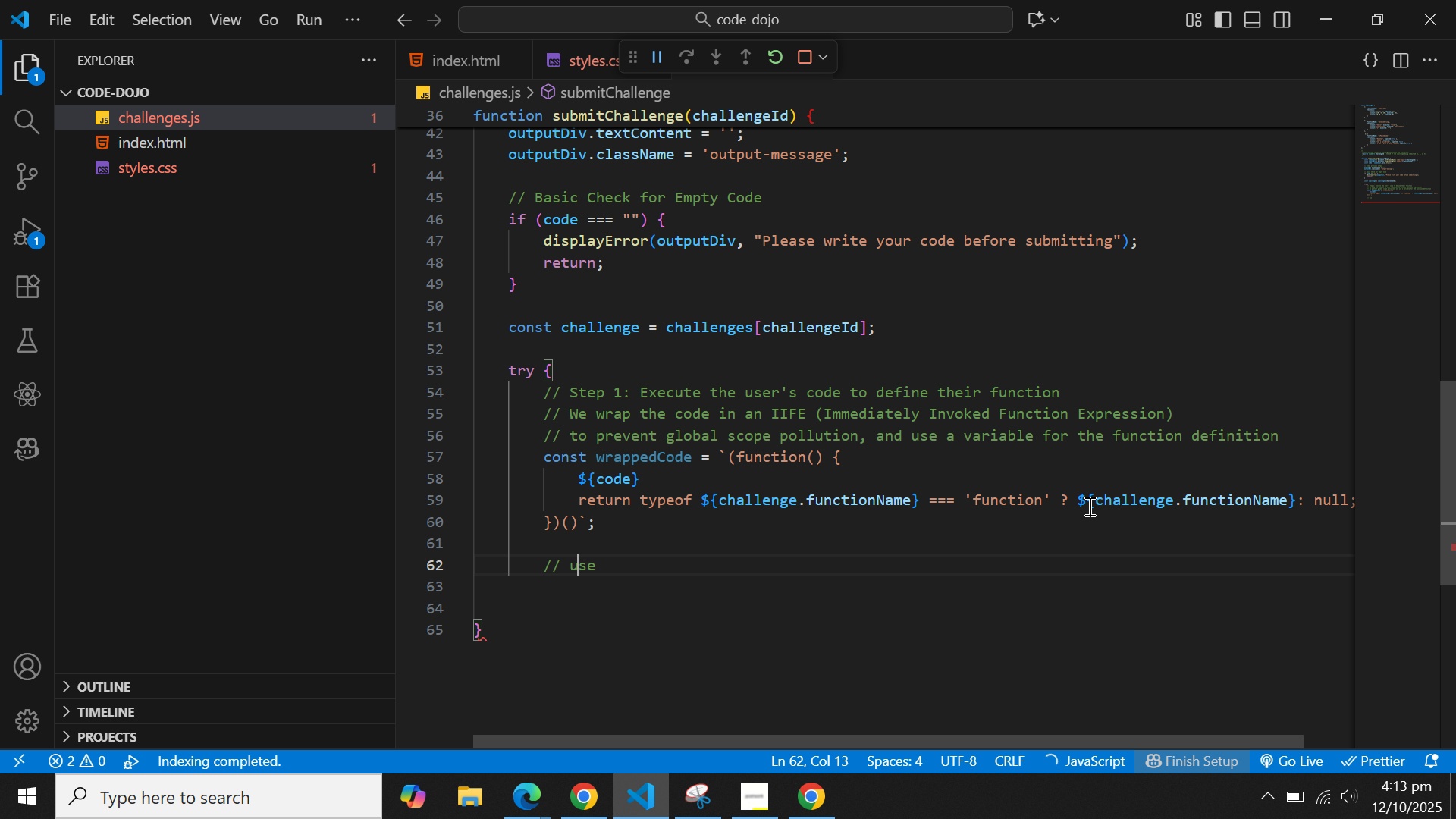 
key(Backspace)
 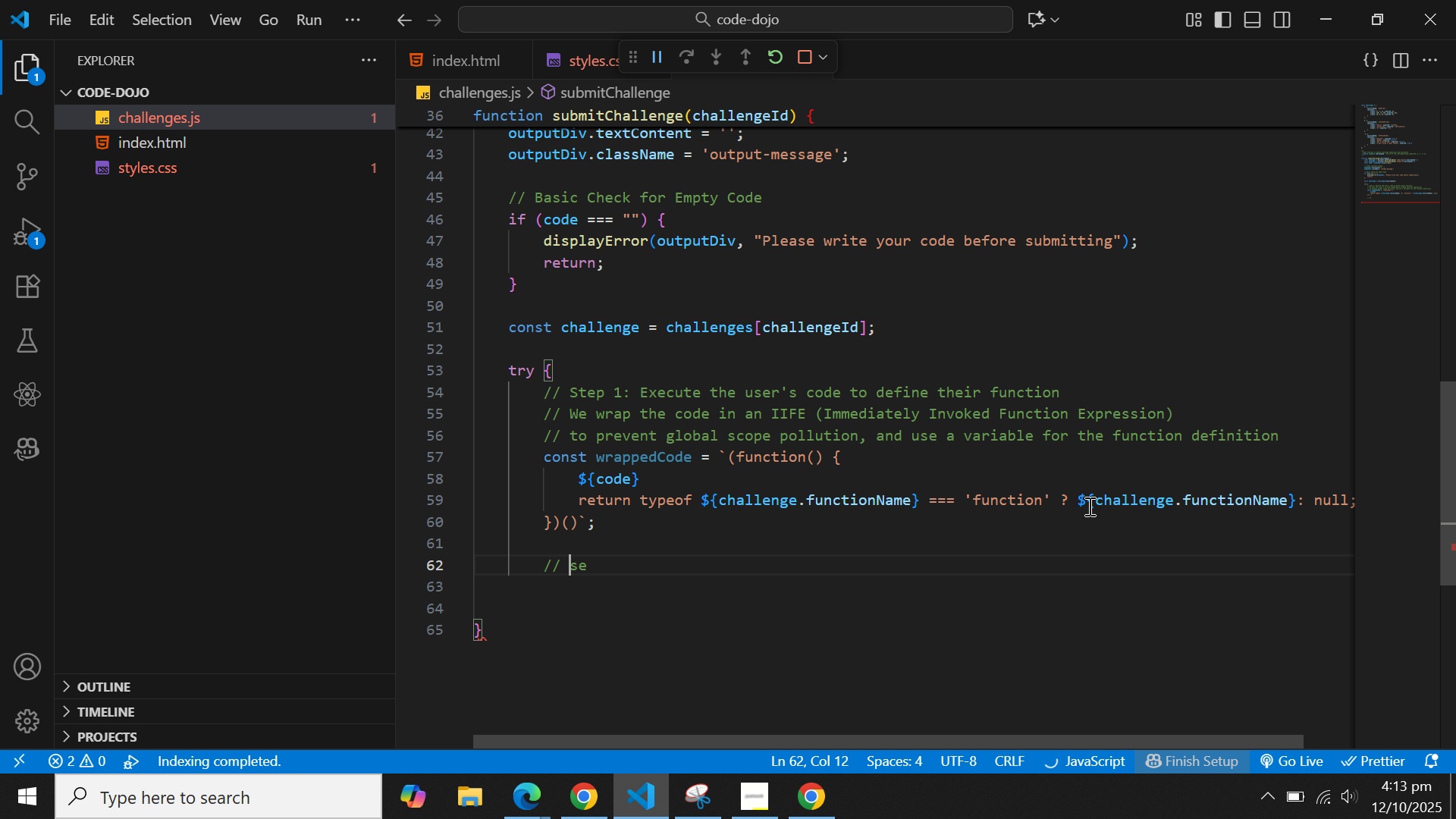 
key(Shift+U)
 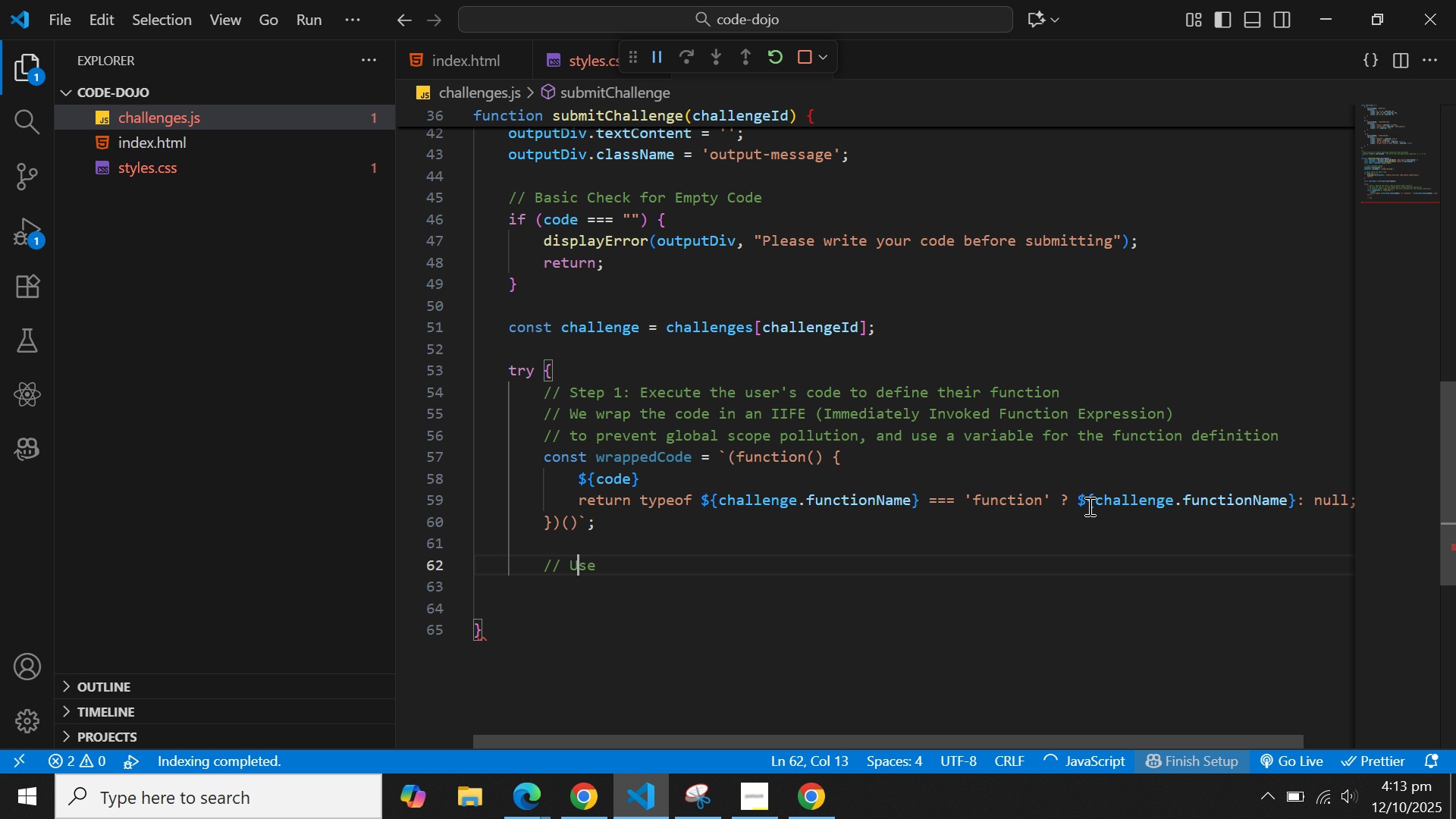 
key(Control+ArrowRight)
 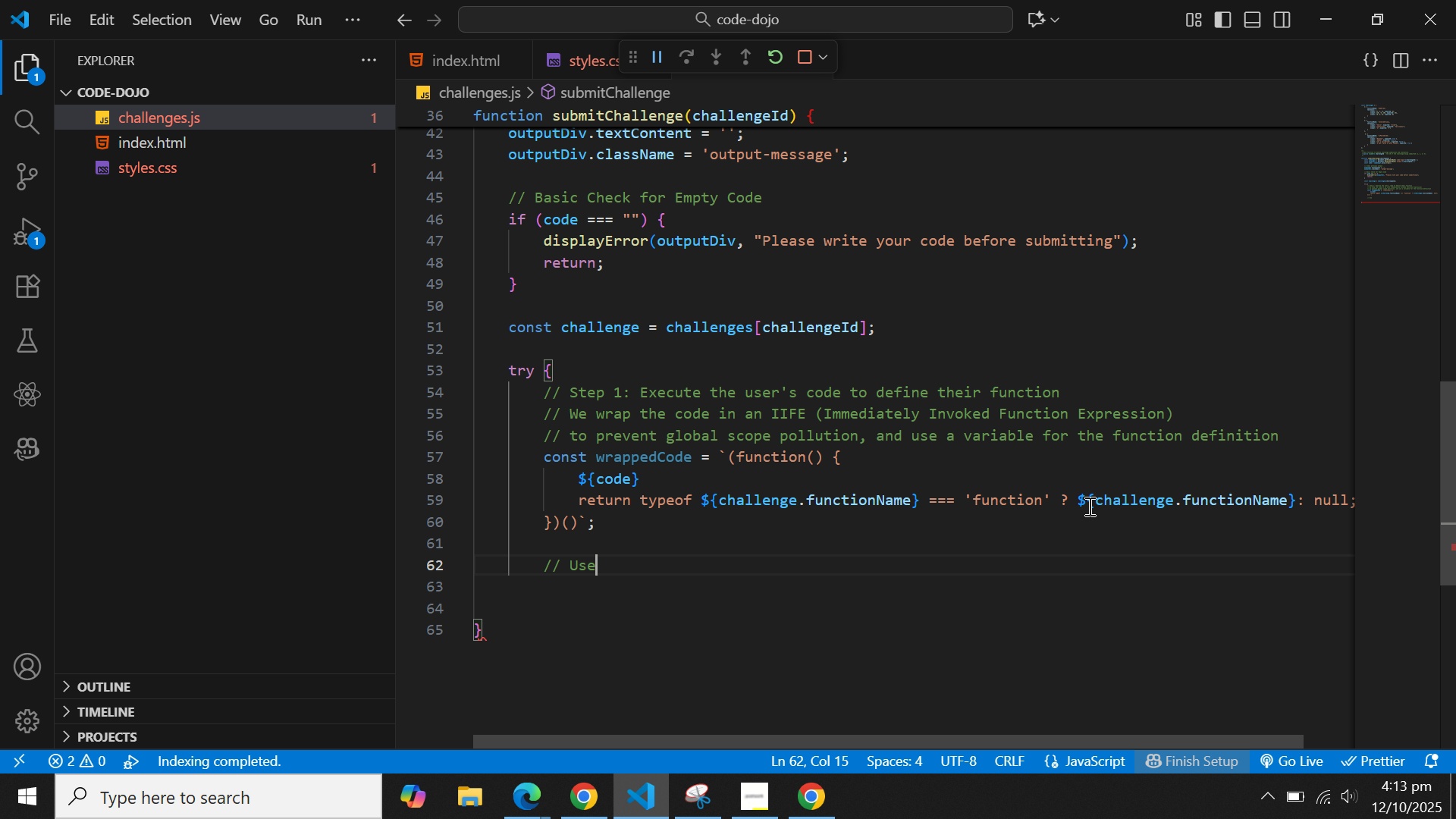 
key(Control+Space)
 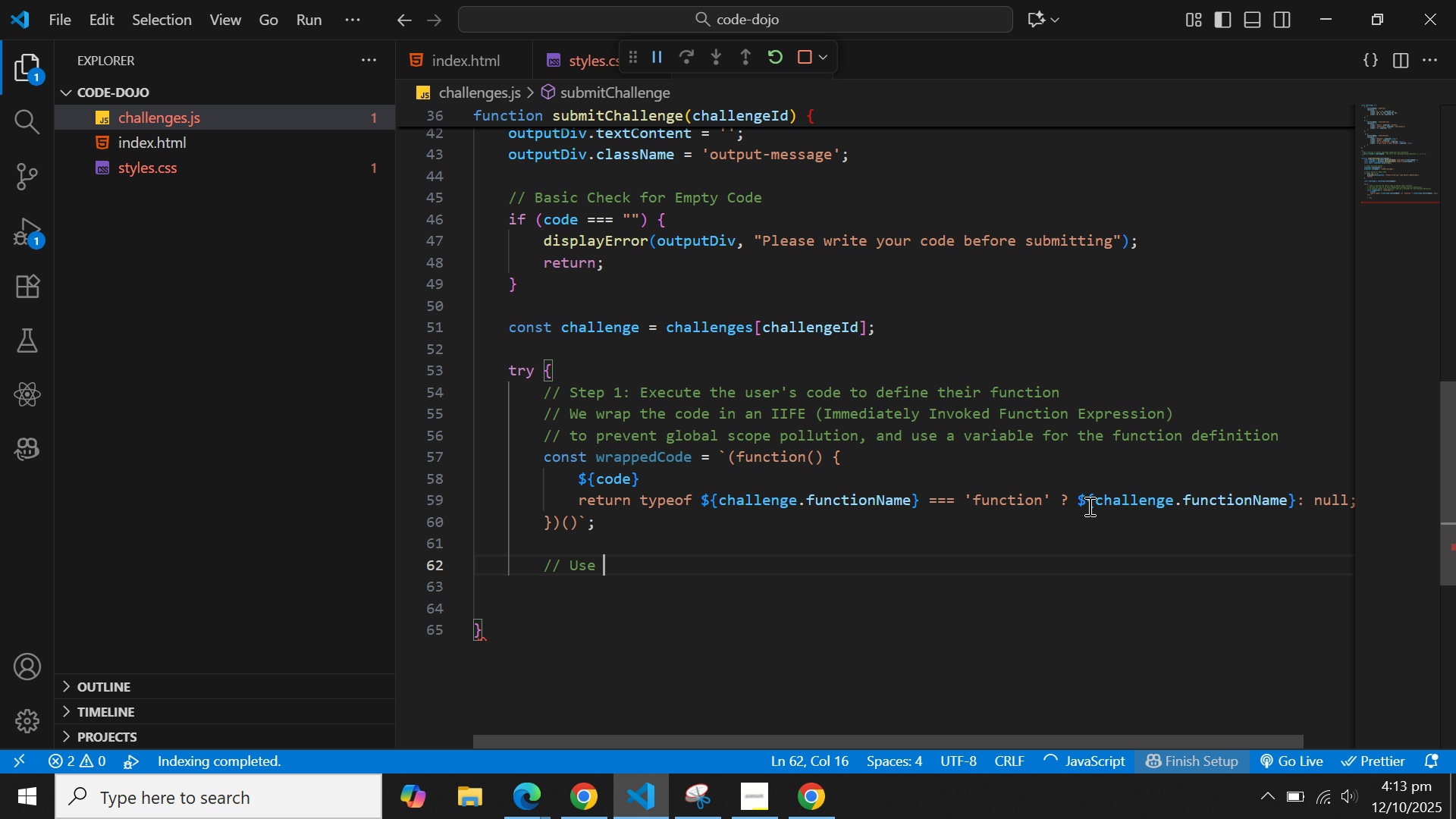 
key(Control+E)
 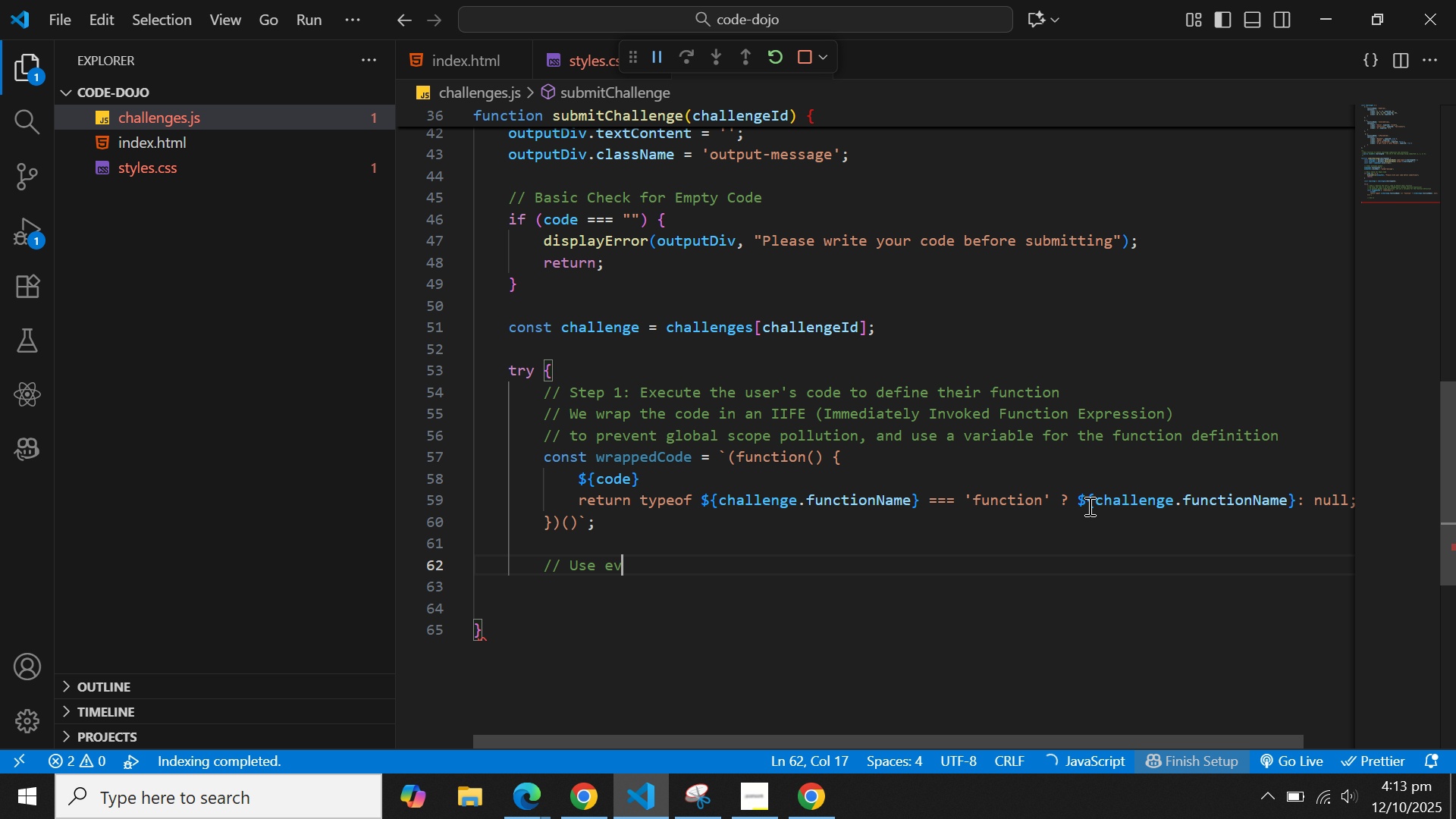 
key(Control+V)
 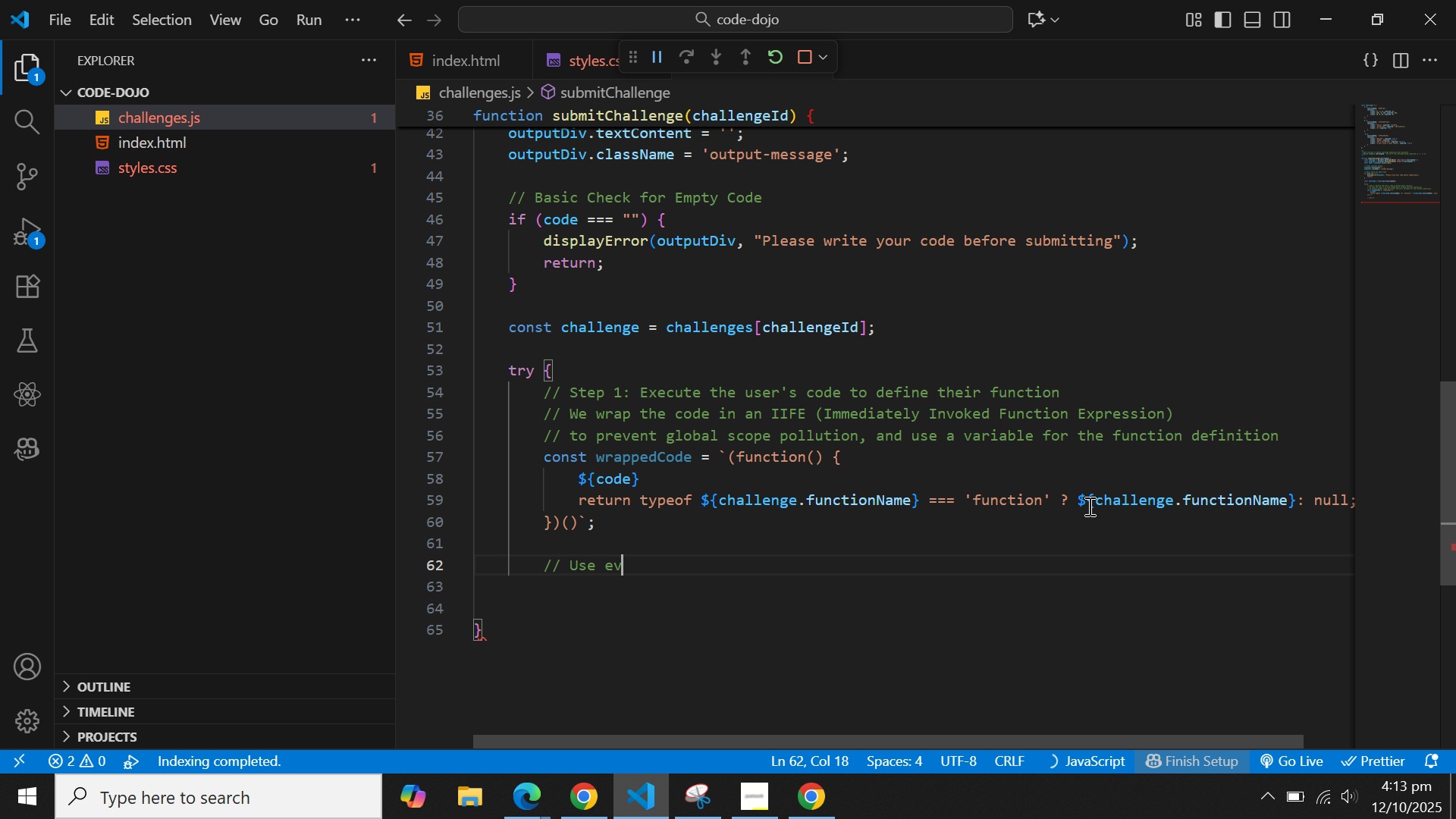 
key(Control+A)
 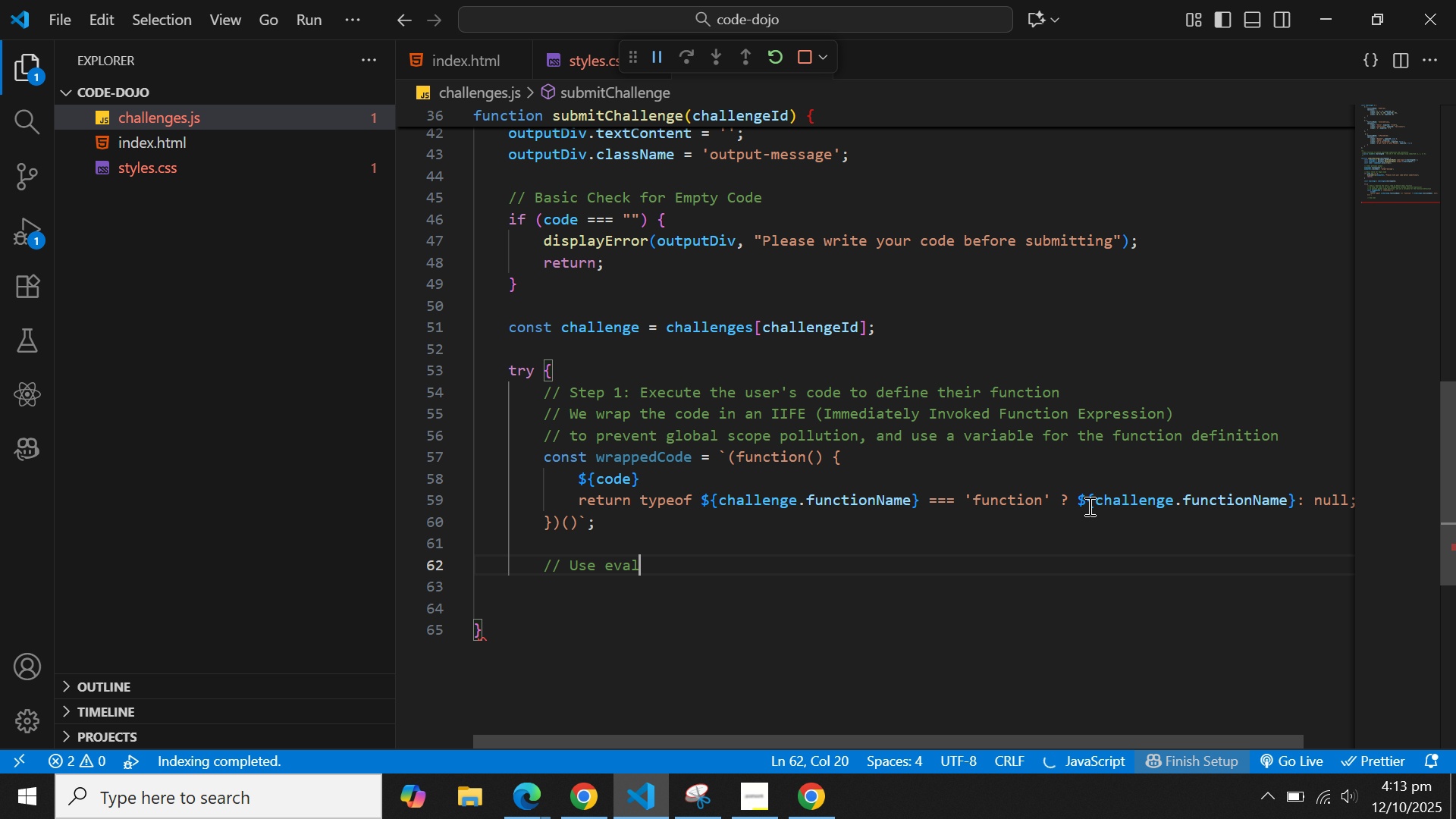 
key(Control+L)
 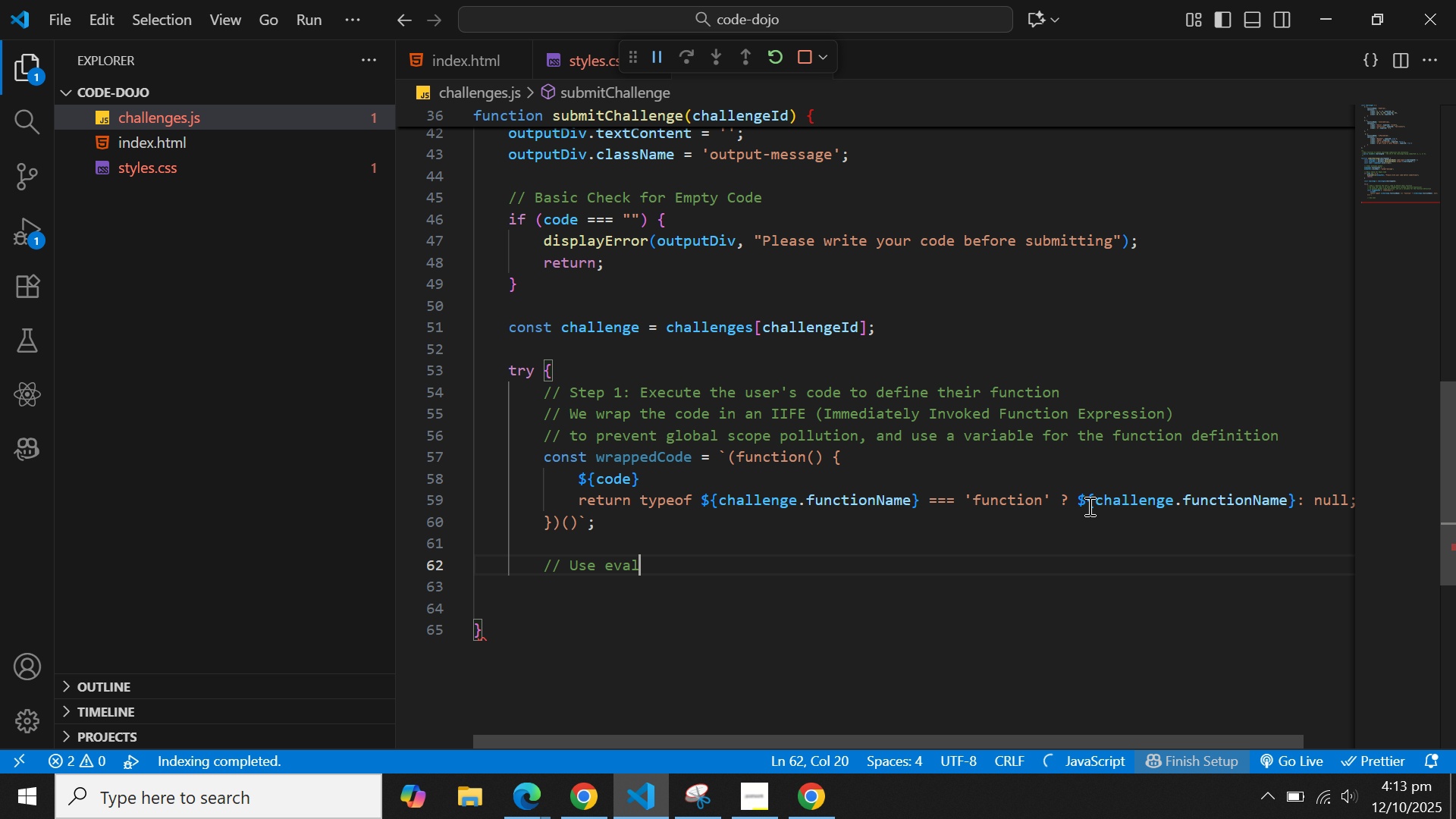 
key(Control+Space)
 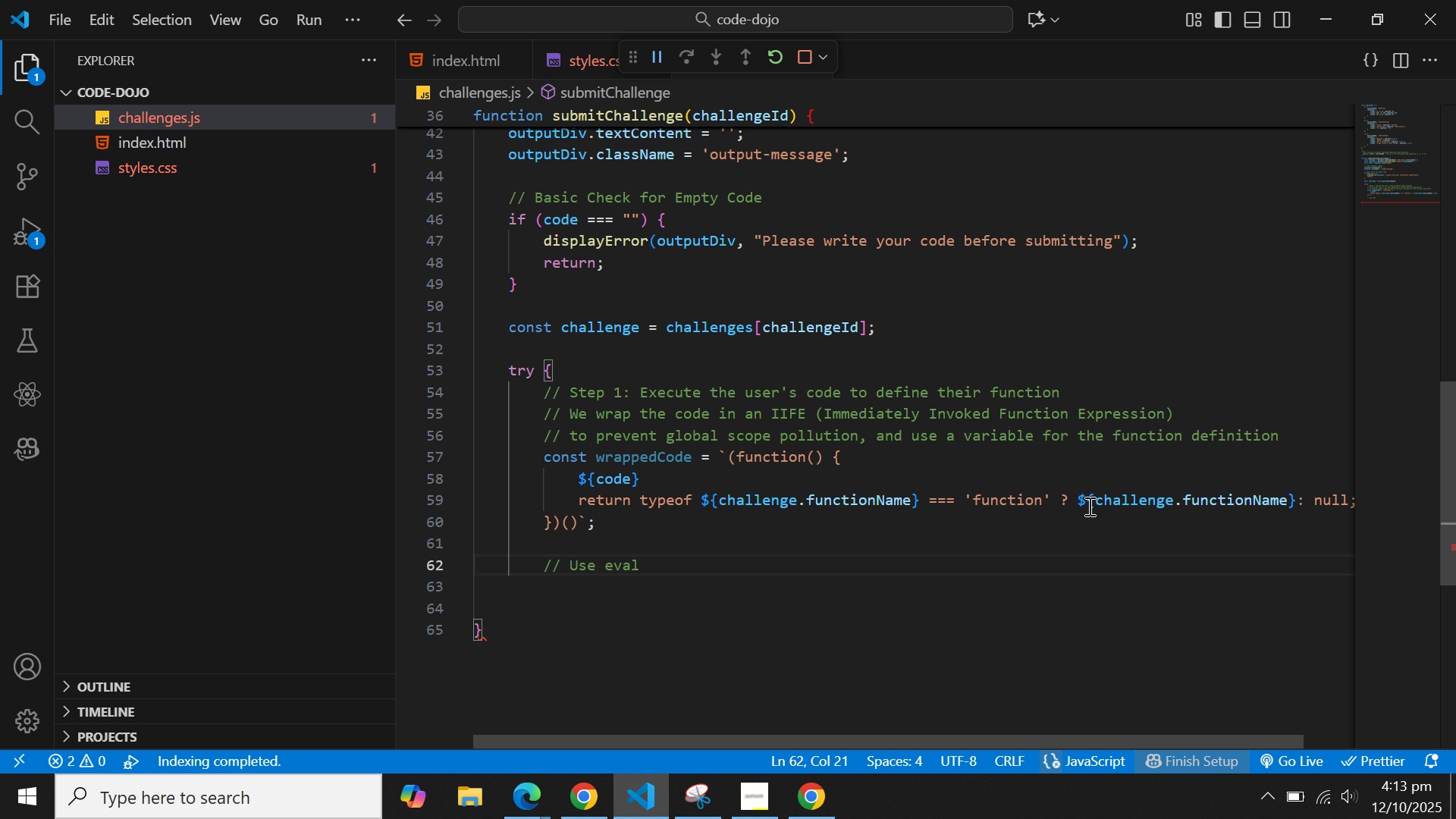 
type(to execute the code and get the user's function)
 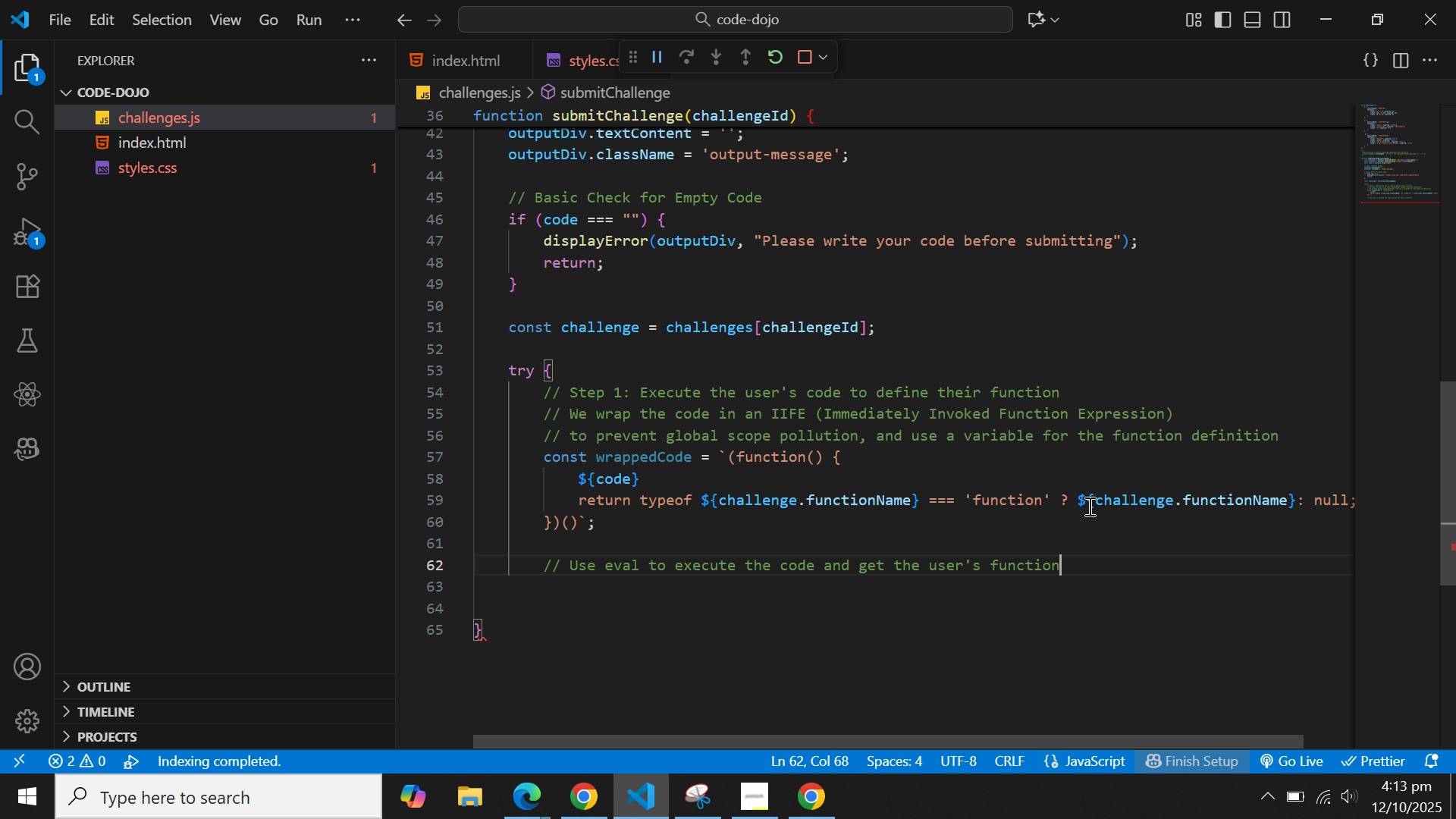 
key(Enter)
 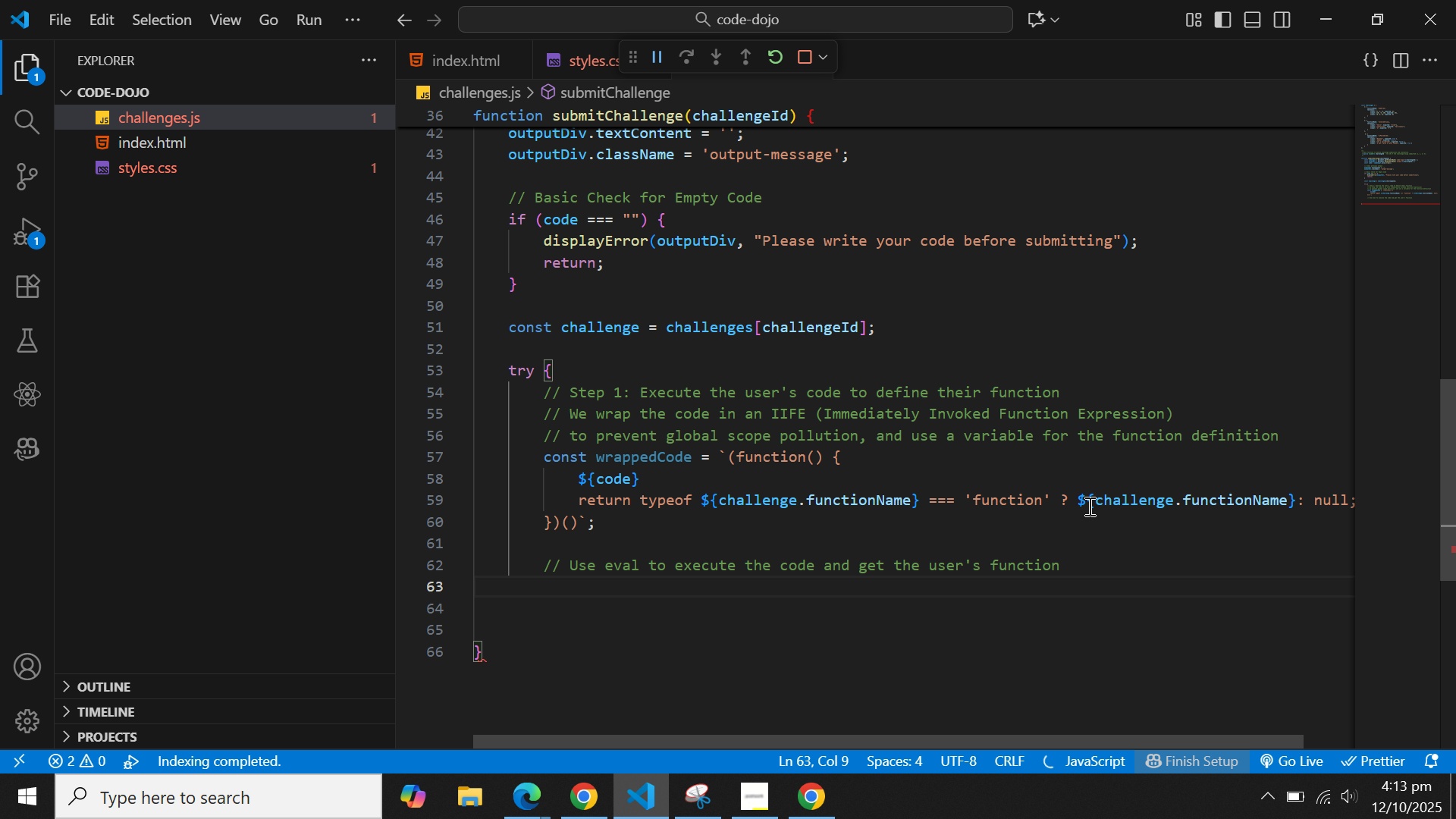 
type(cons)
 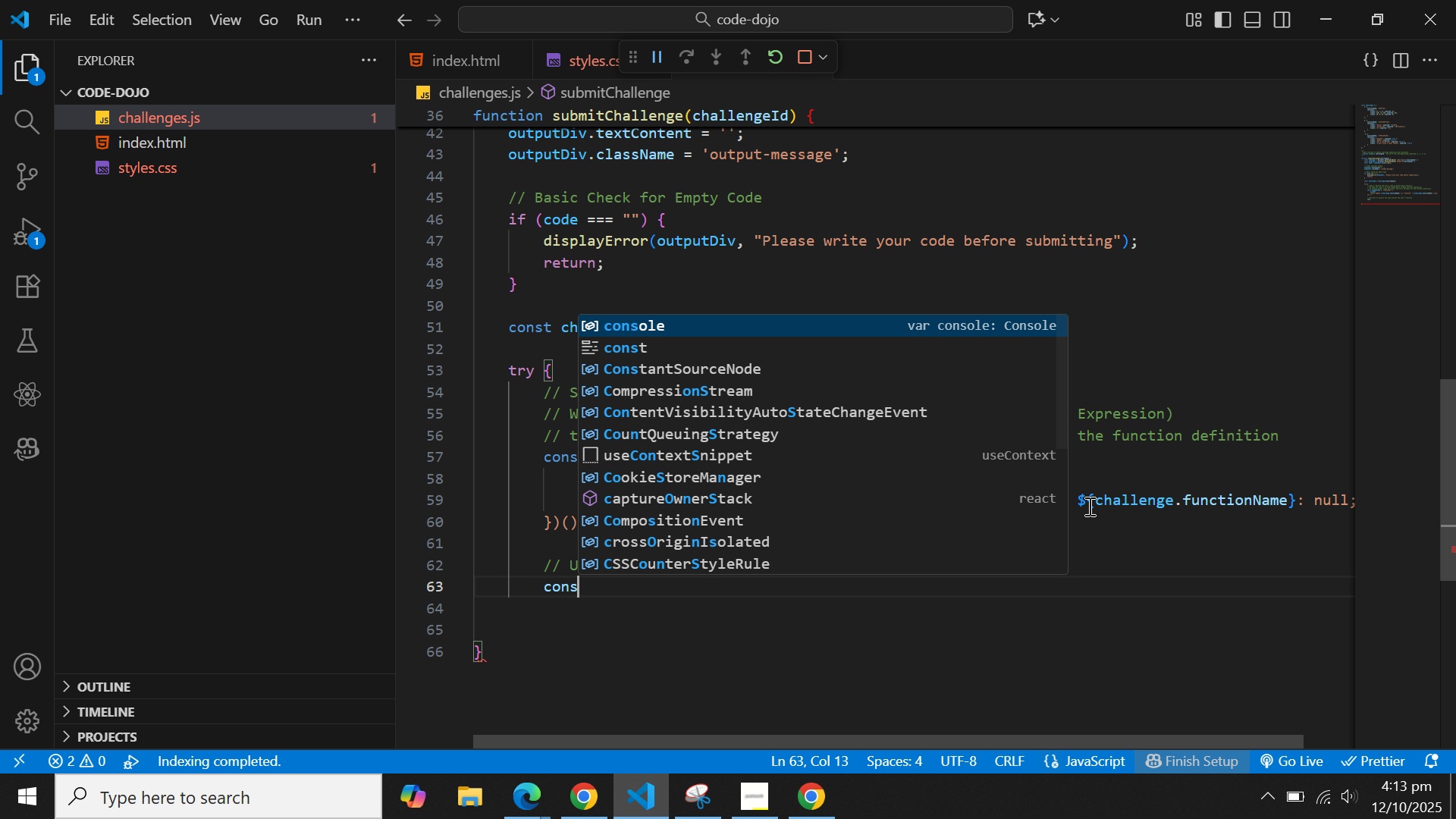 
key(ArrowDown)
 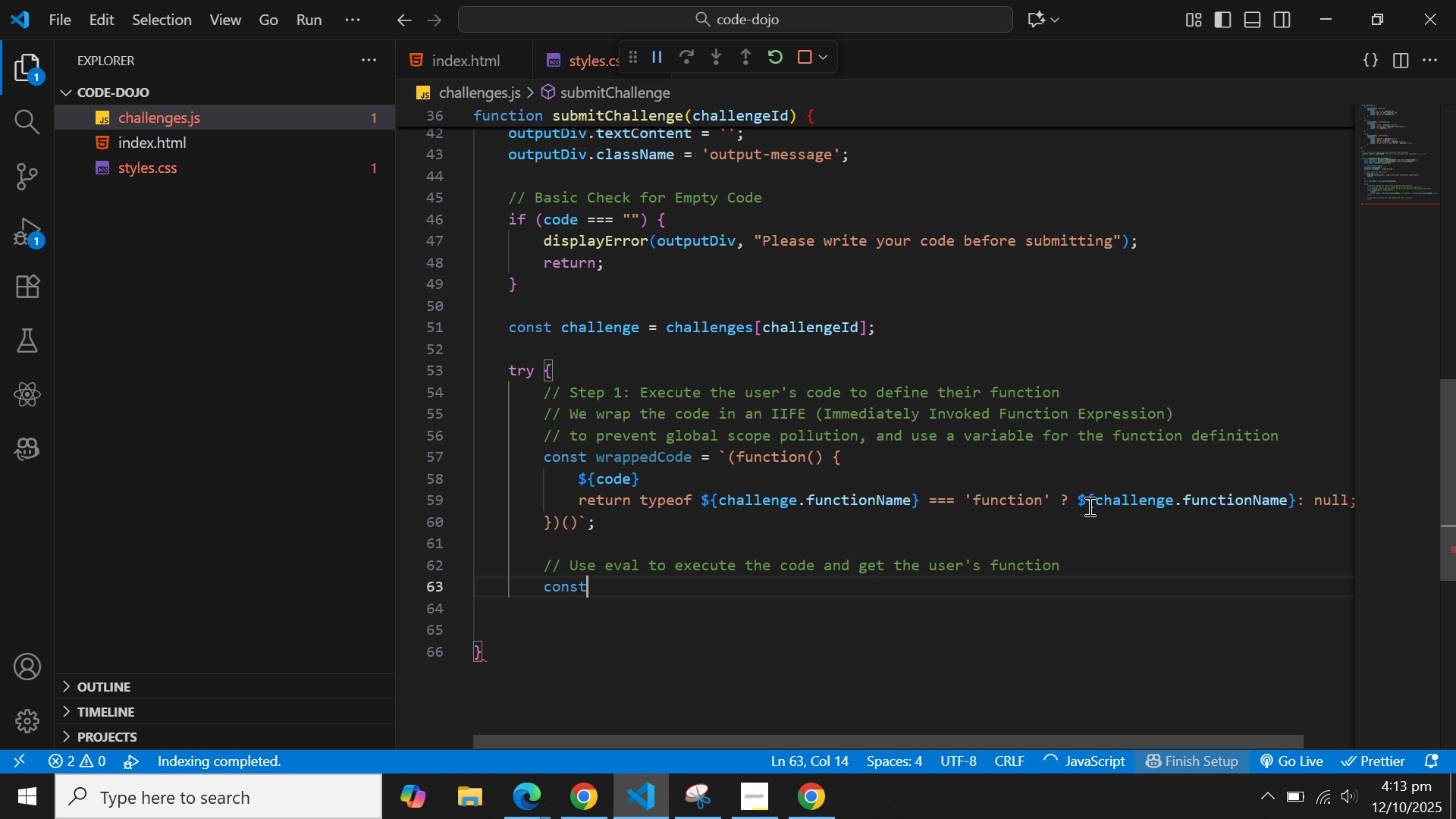 
key(Enter)
 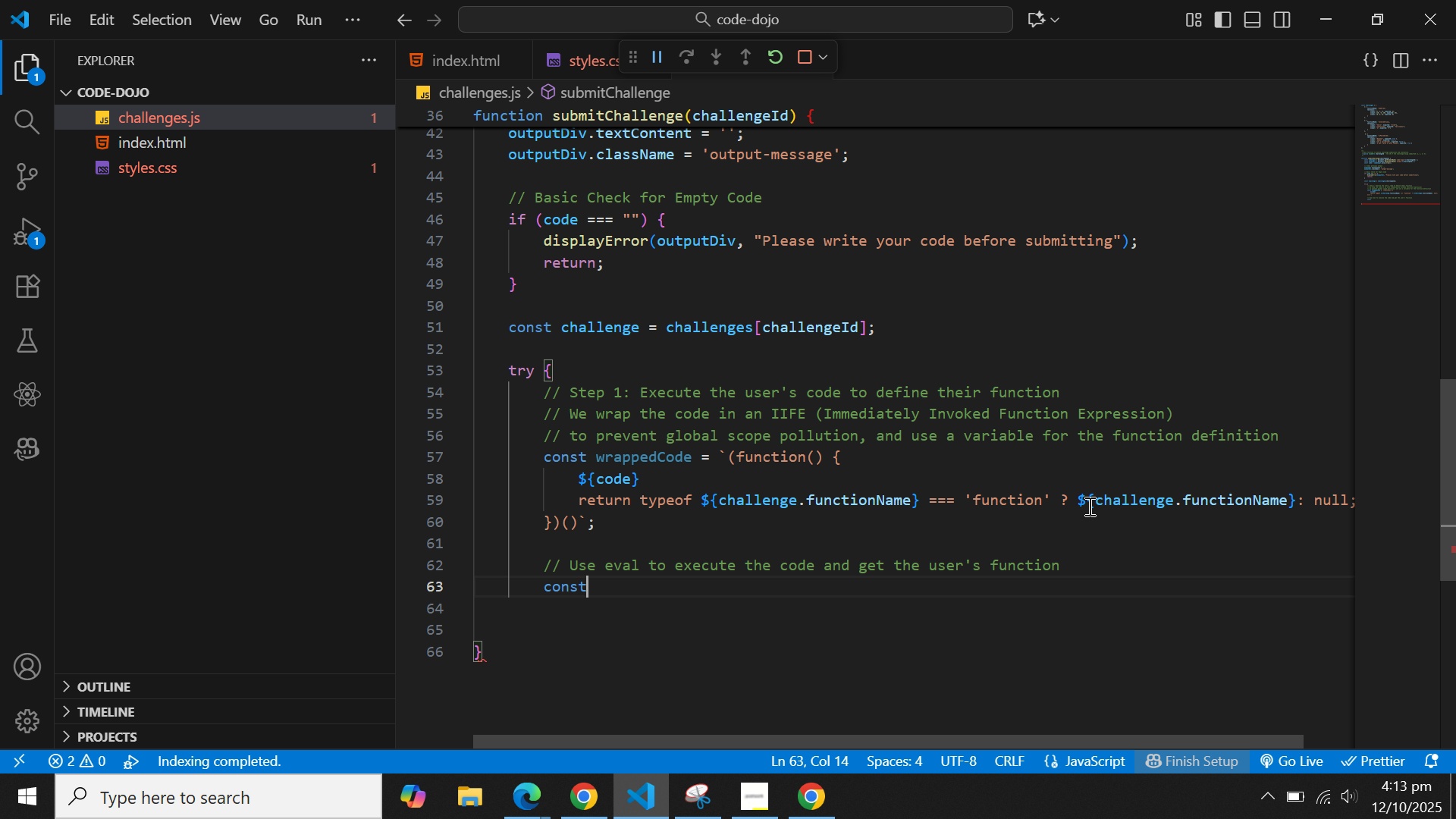 
type(user)
key(Backspace)
key(Backspace)
key(Backspace)
key(Backspace)
type( use5r)
key(Backspace)
key(Backspace)
type(rDUN)
key(Backspace)
key(Backspace)
key(Backspace)
type(Function = eva)
 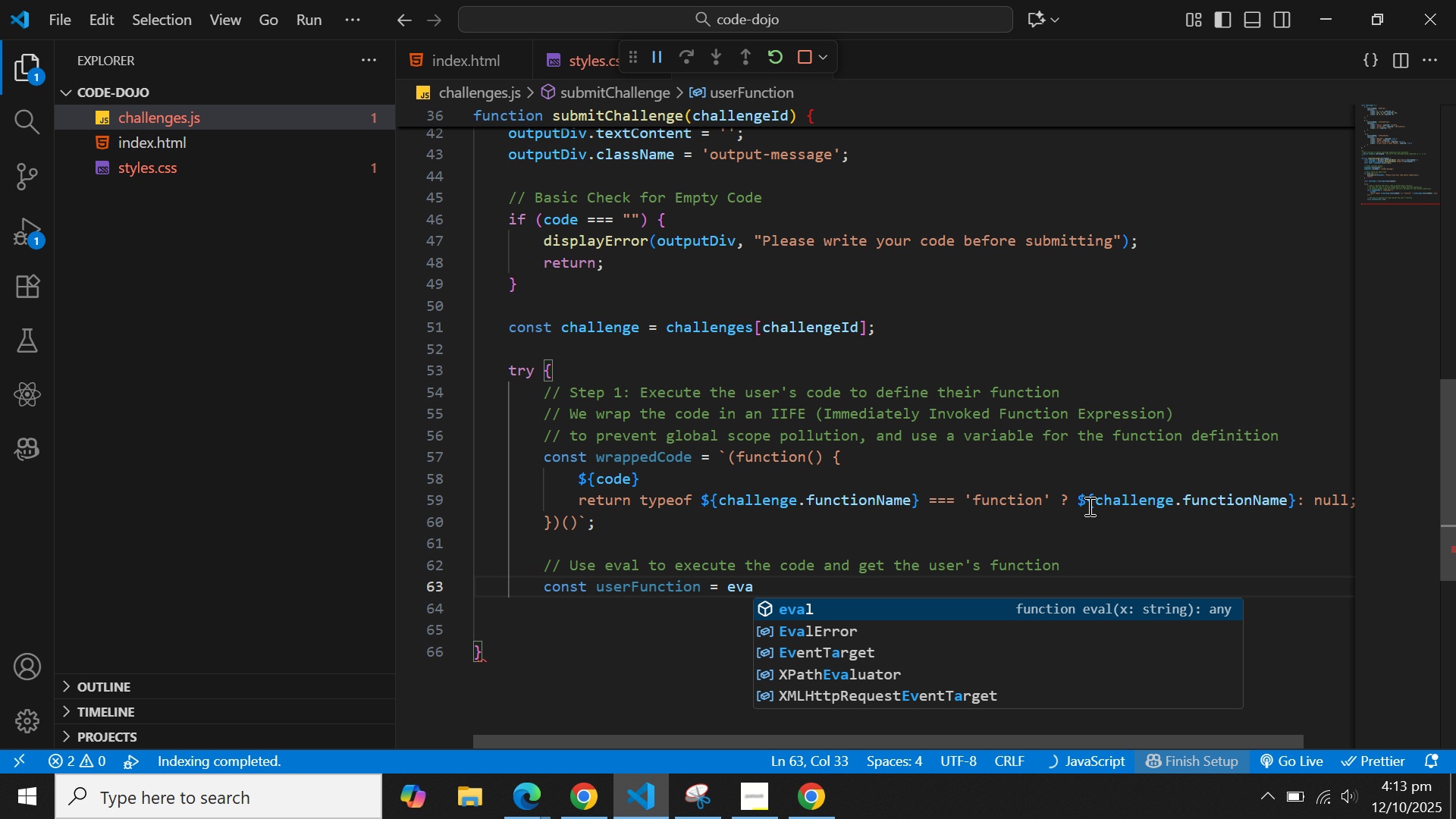 
key(Enter)
 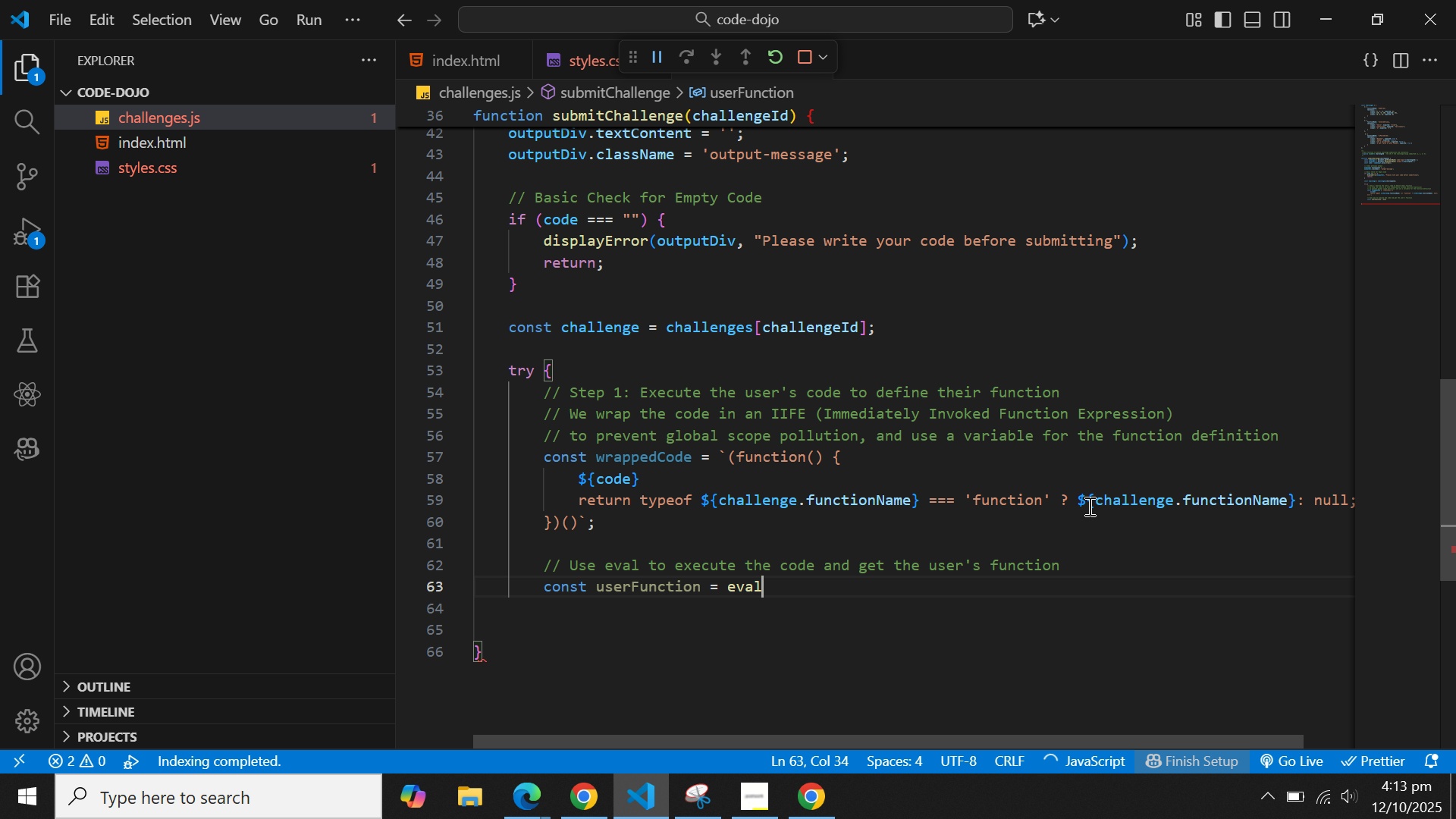 
hold_key(key=ShiftLeft, duration=0.59)
 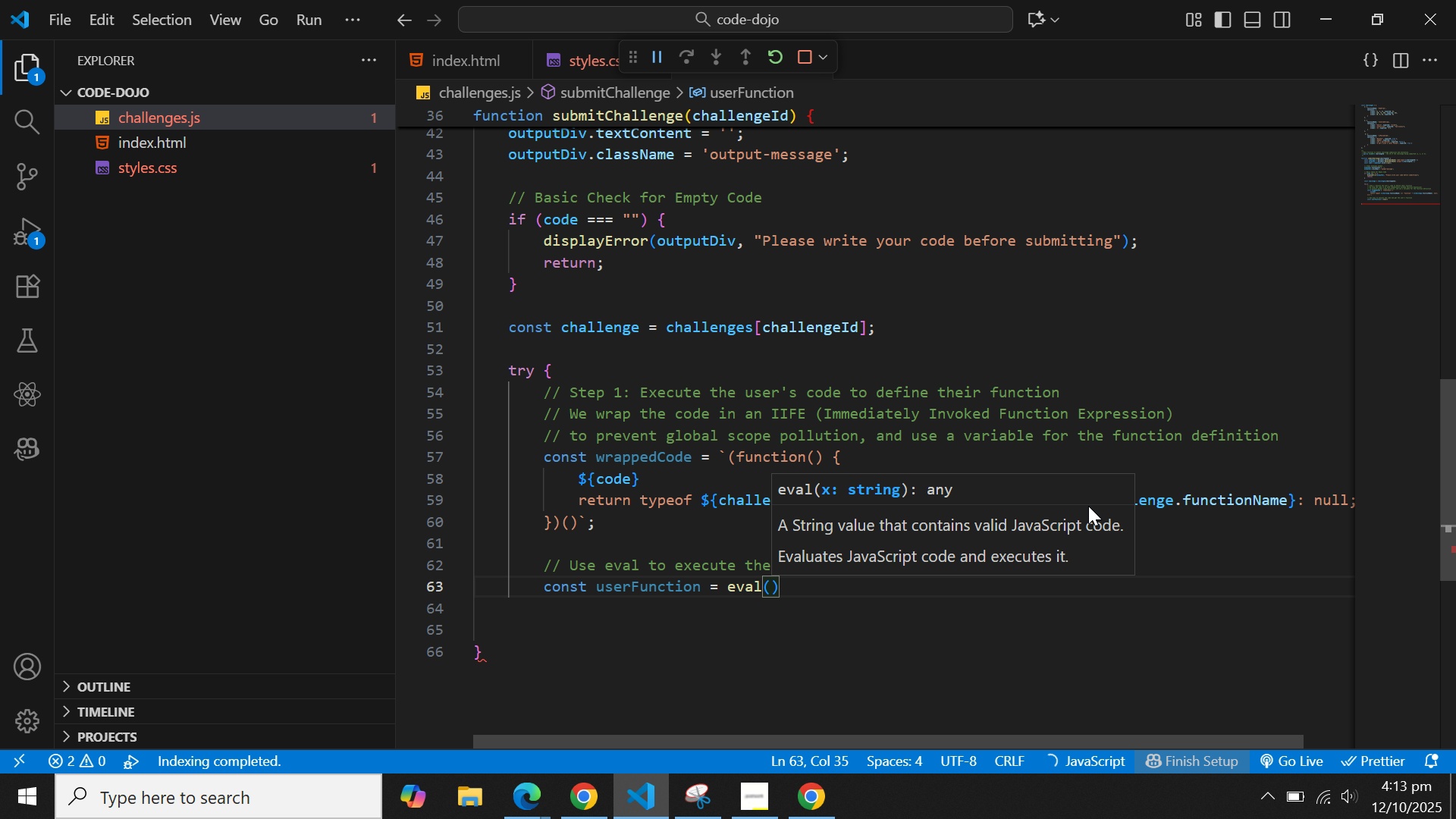 
type(9wr)
 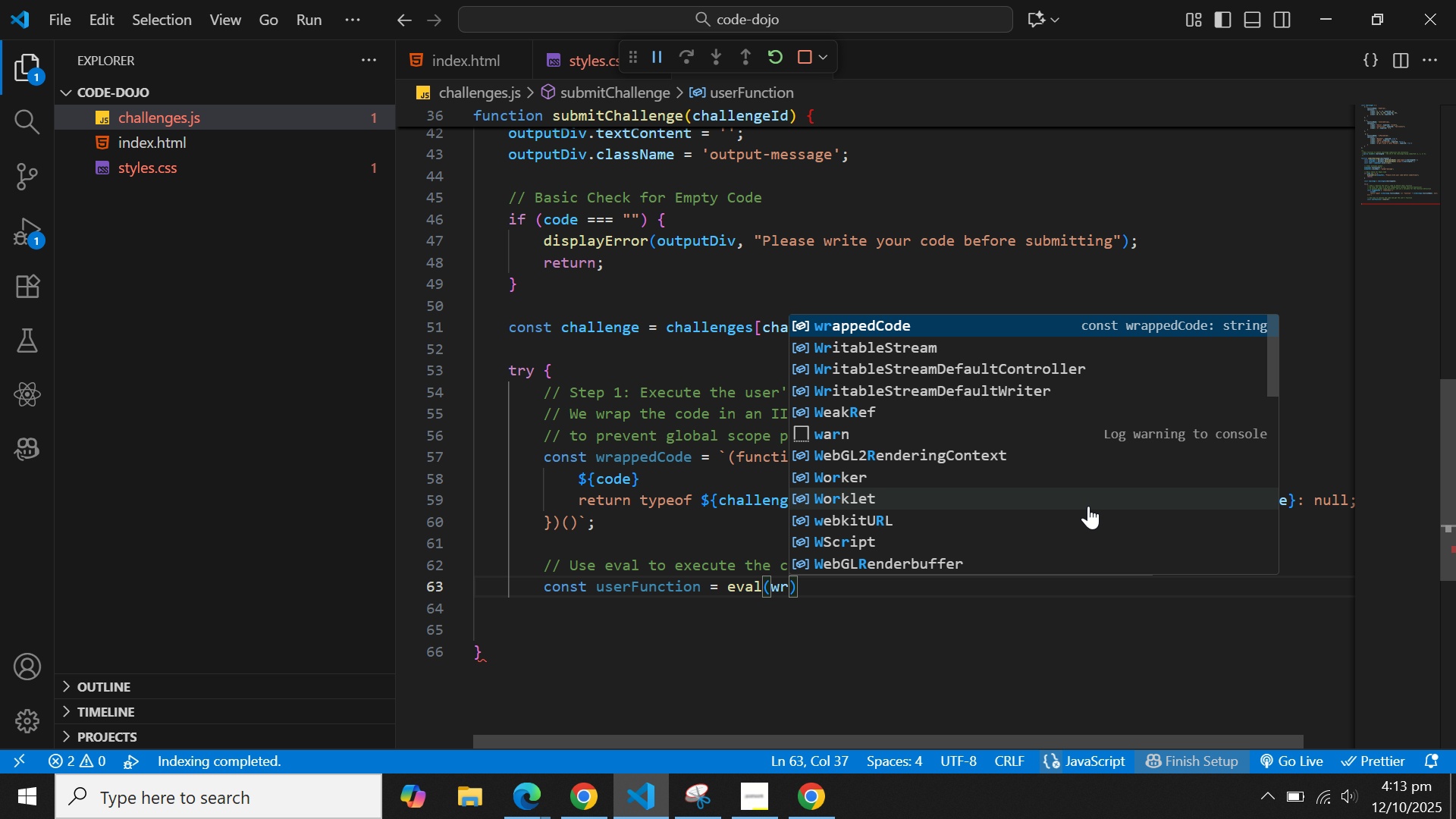 
key(Enter)
 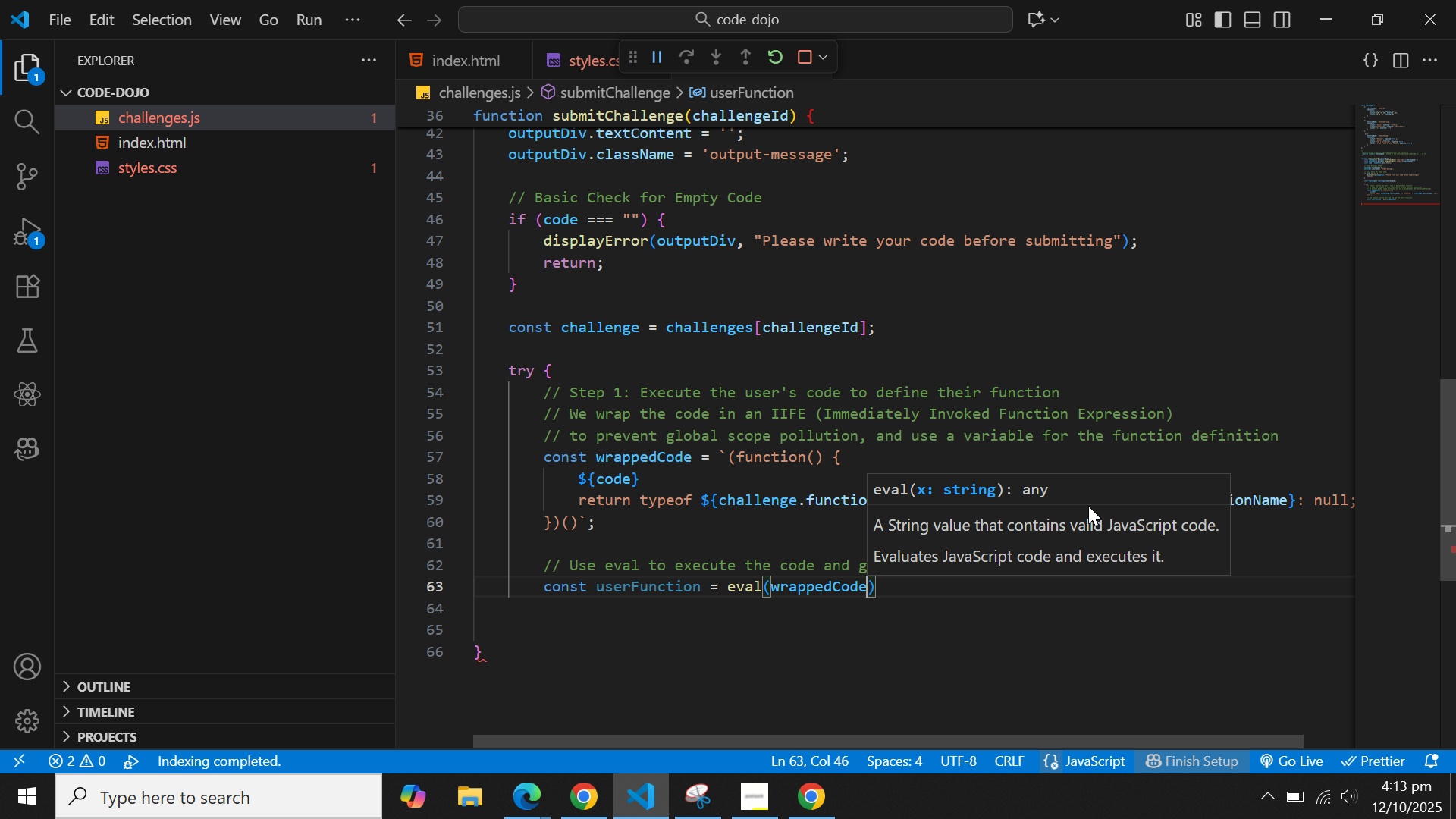 
key(ArrowRight)
 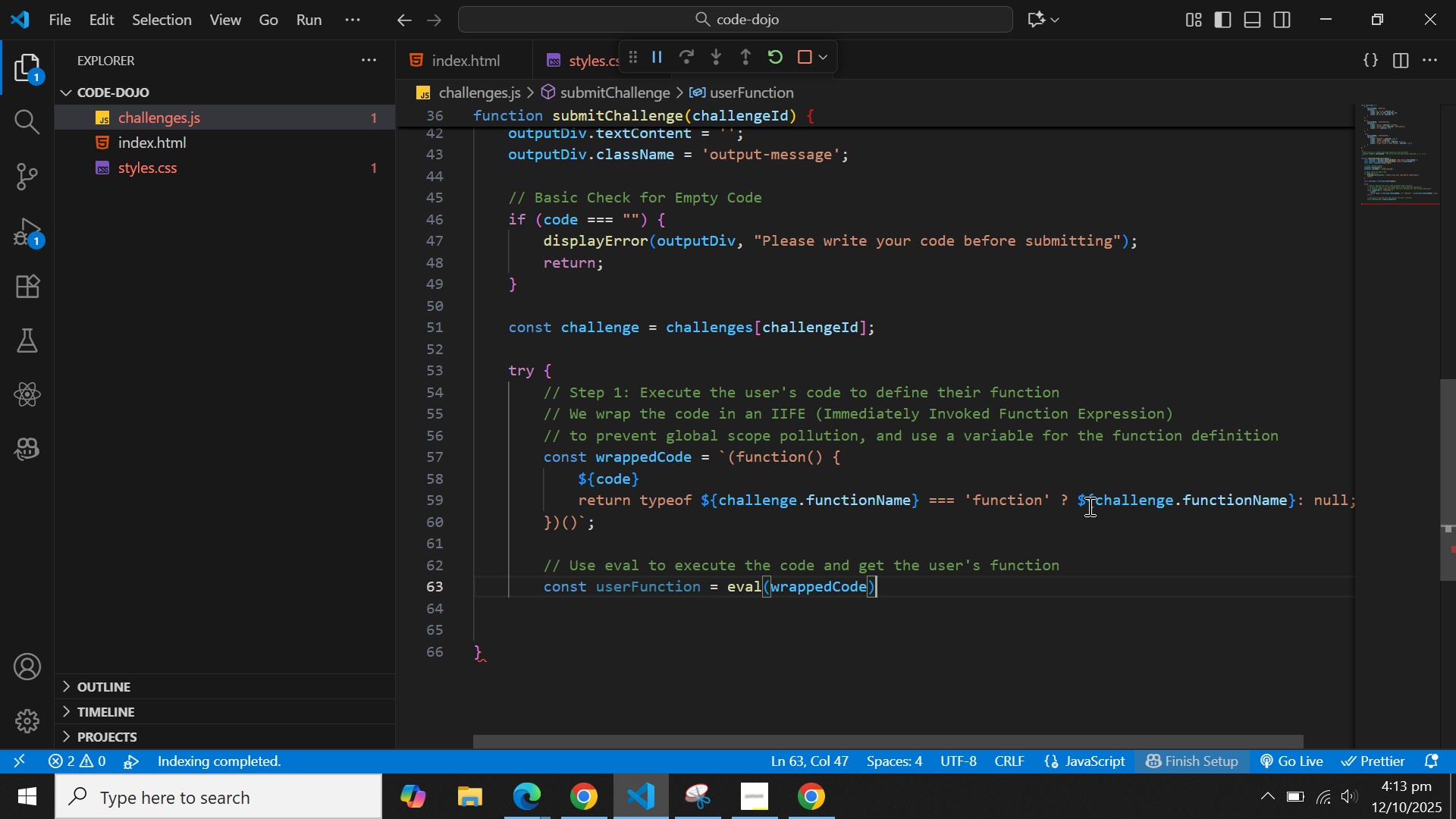 
key(Semicolon)
 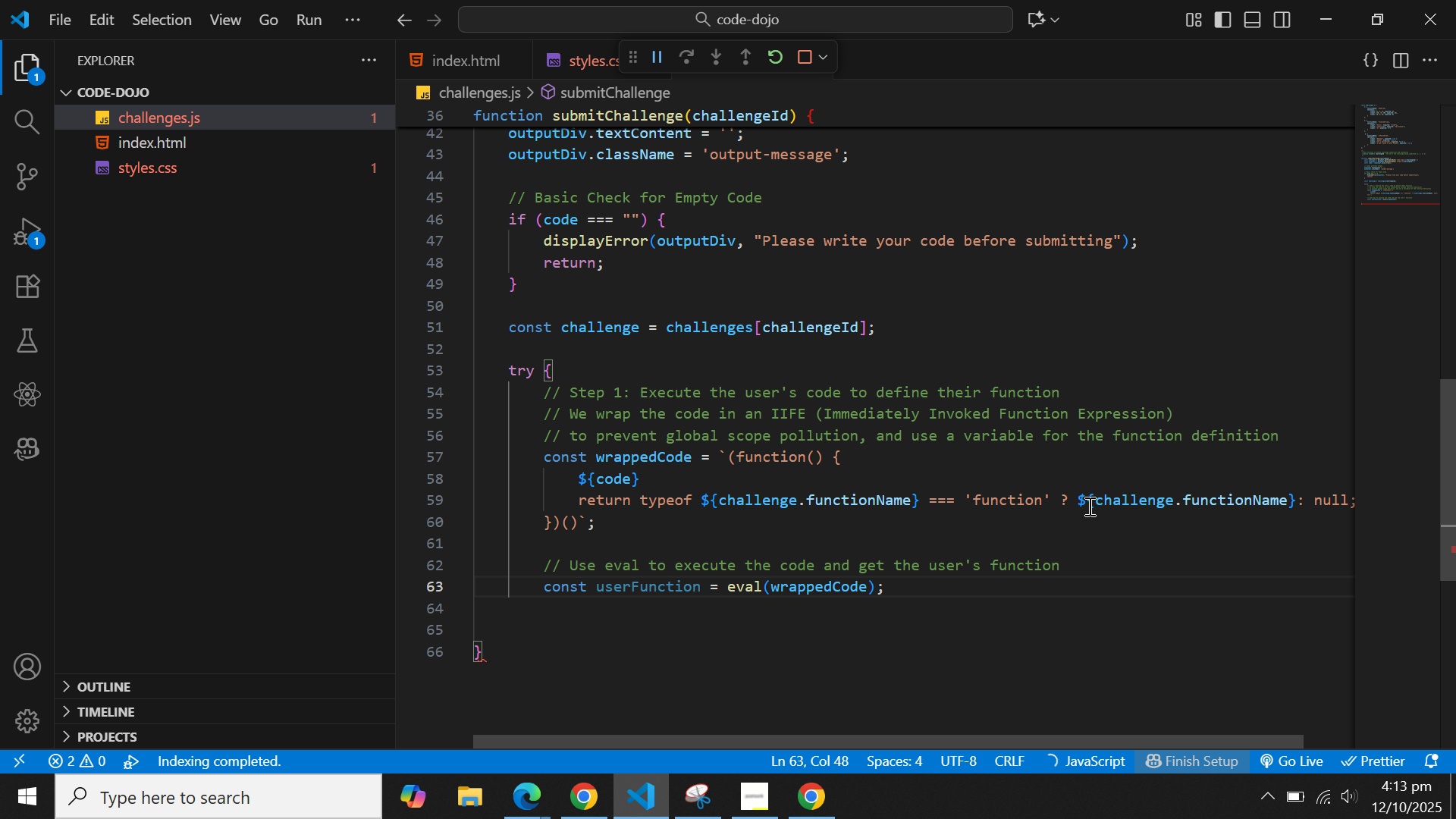 
key(Enter)
 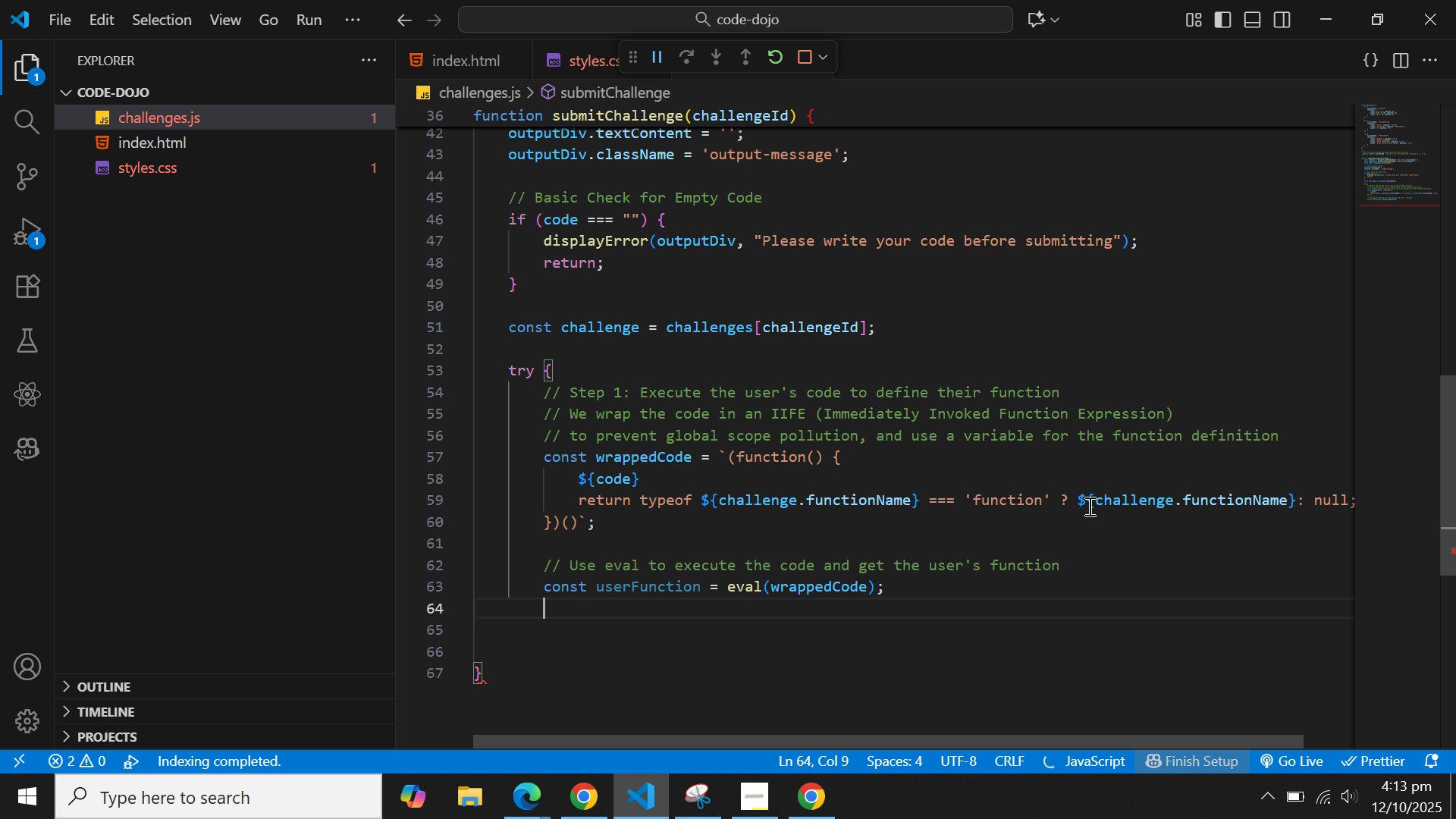 
key(Enter)
 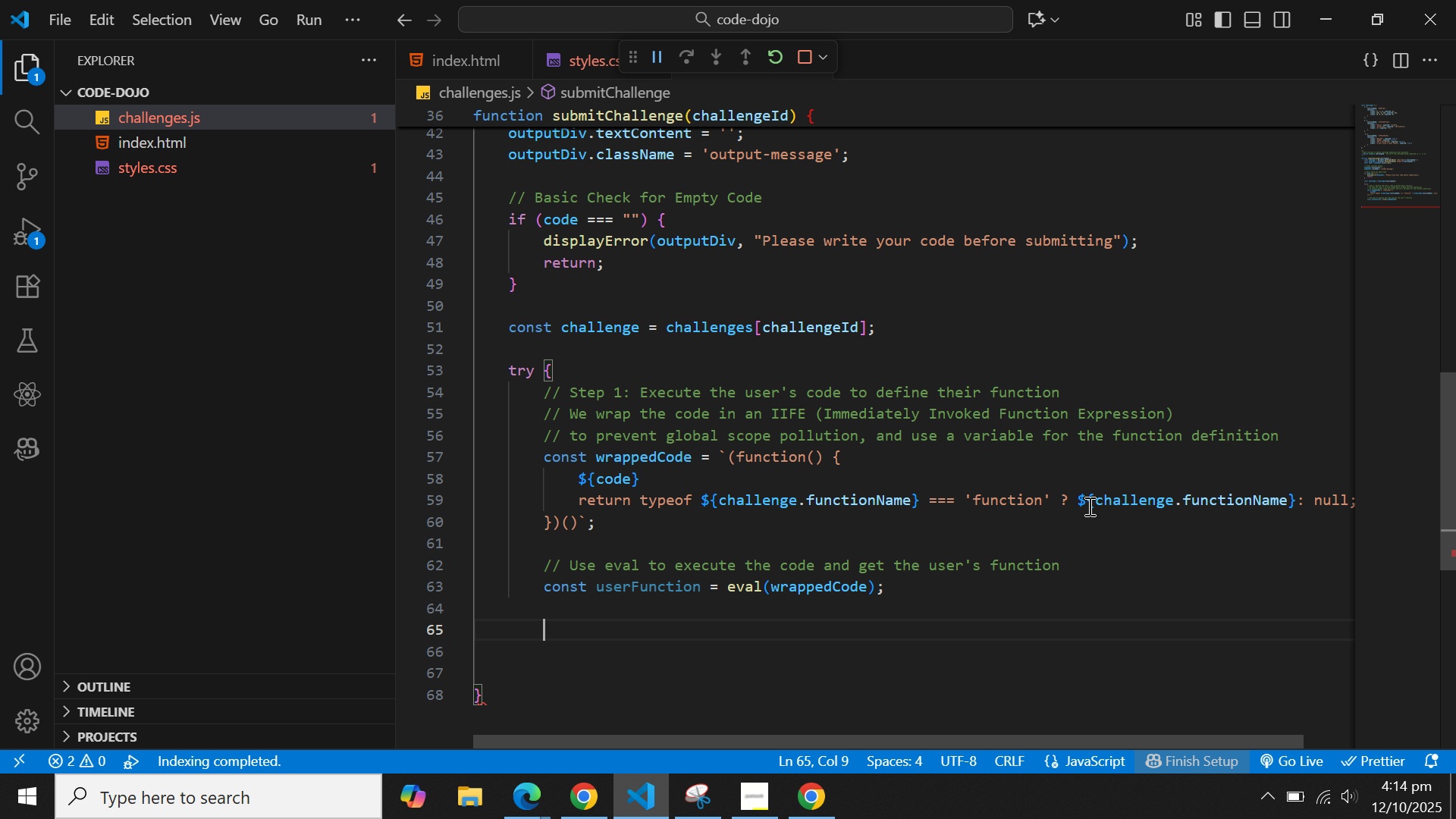 
type(if ()
key(Backspace)
type(9!user)
 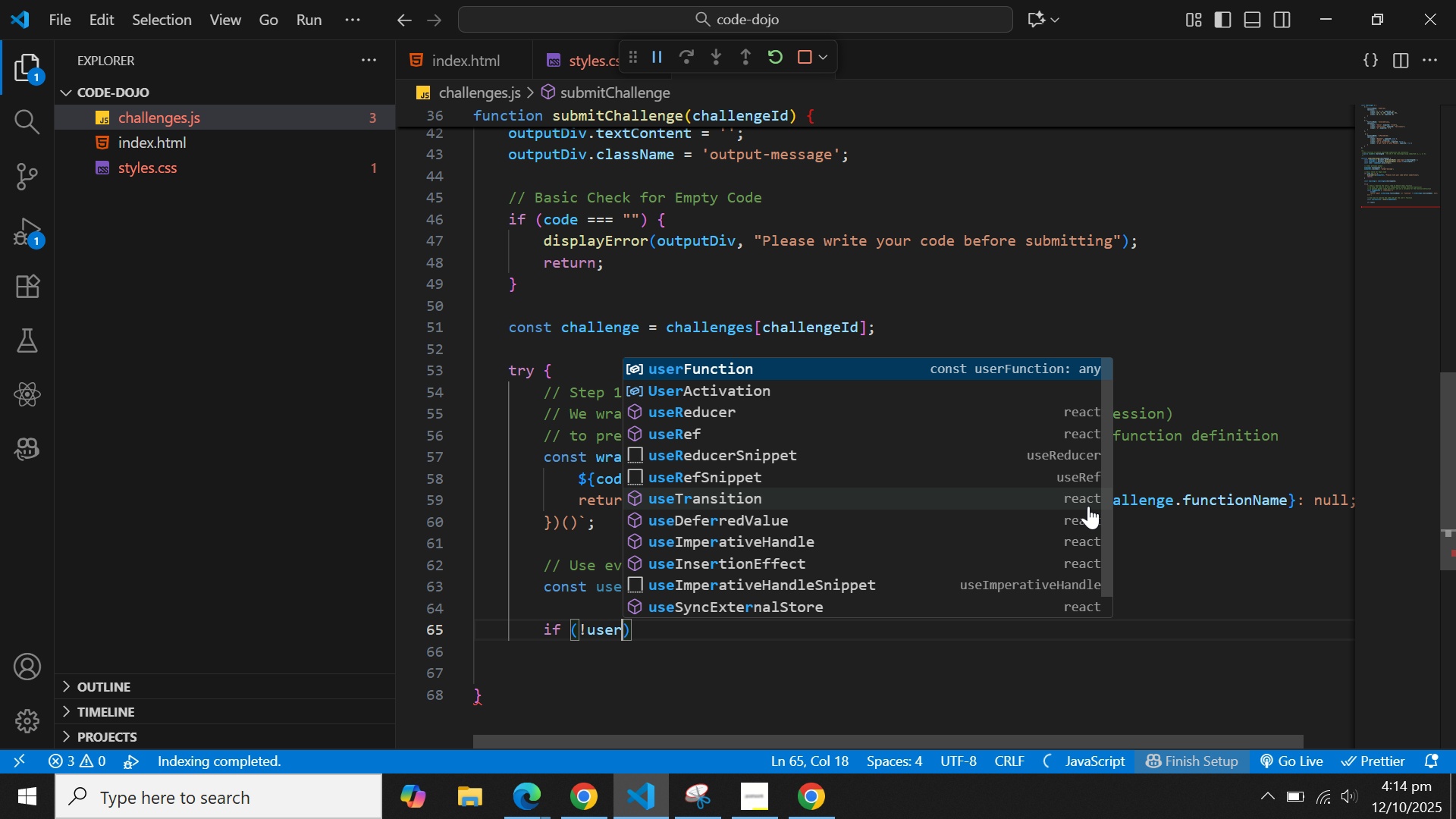 
key(Enter)
 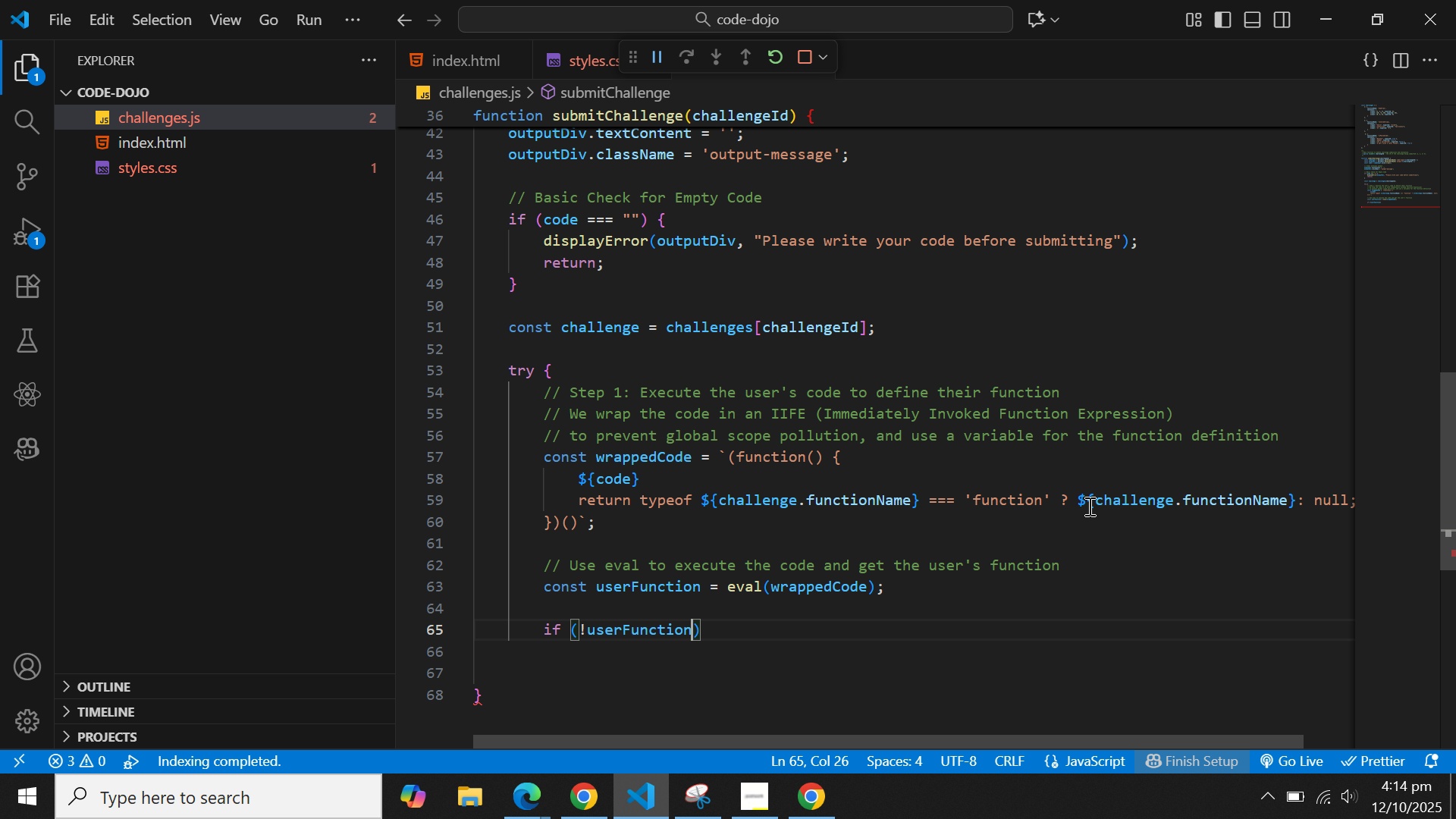 
key(ArrowRight)
 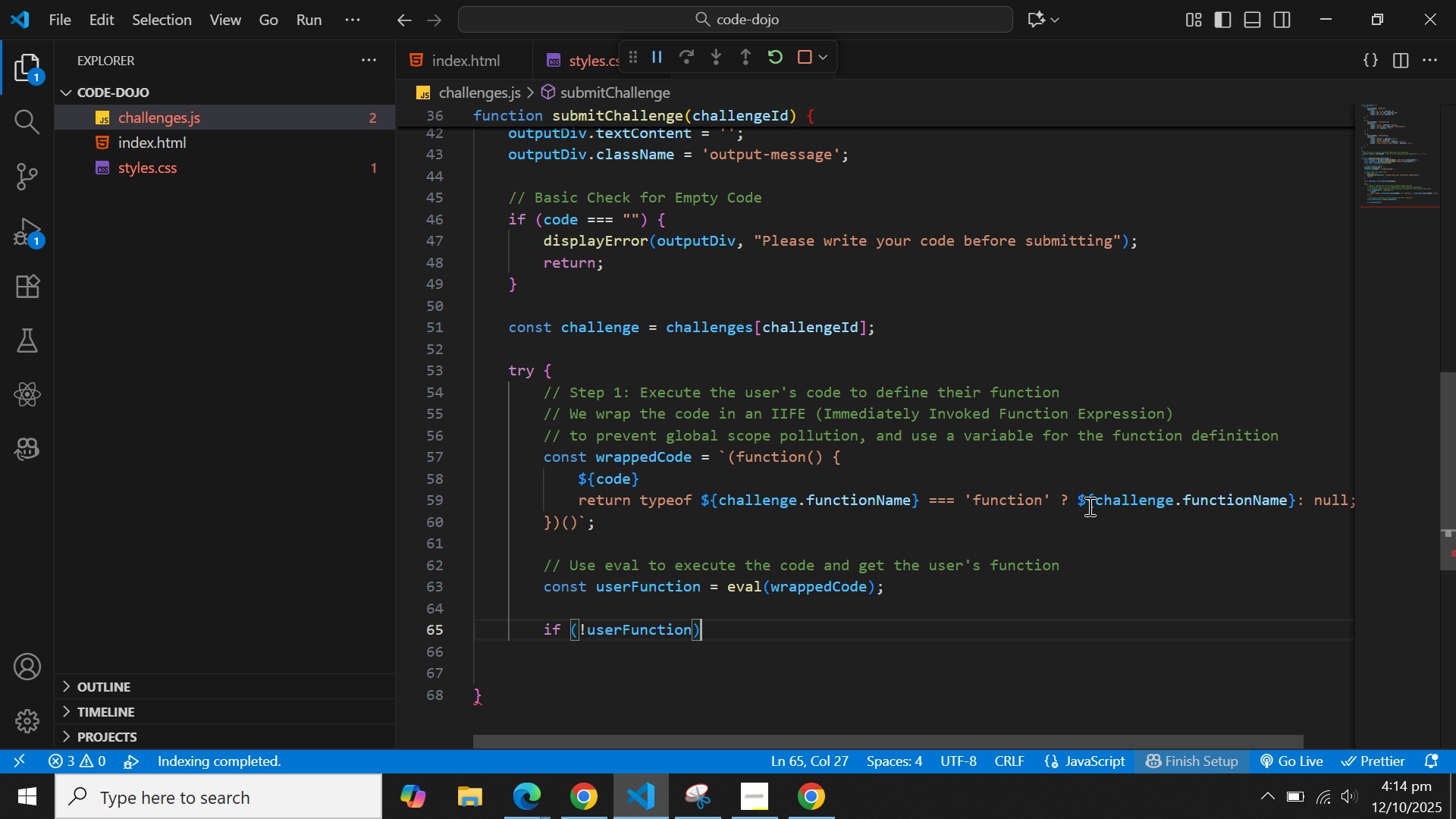 
key(Space)
 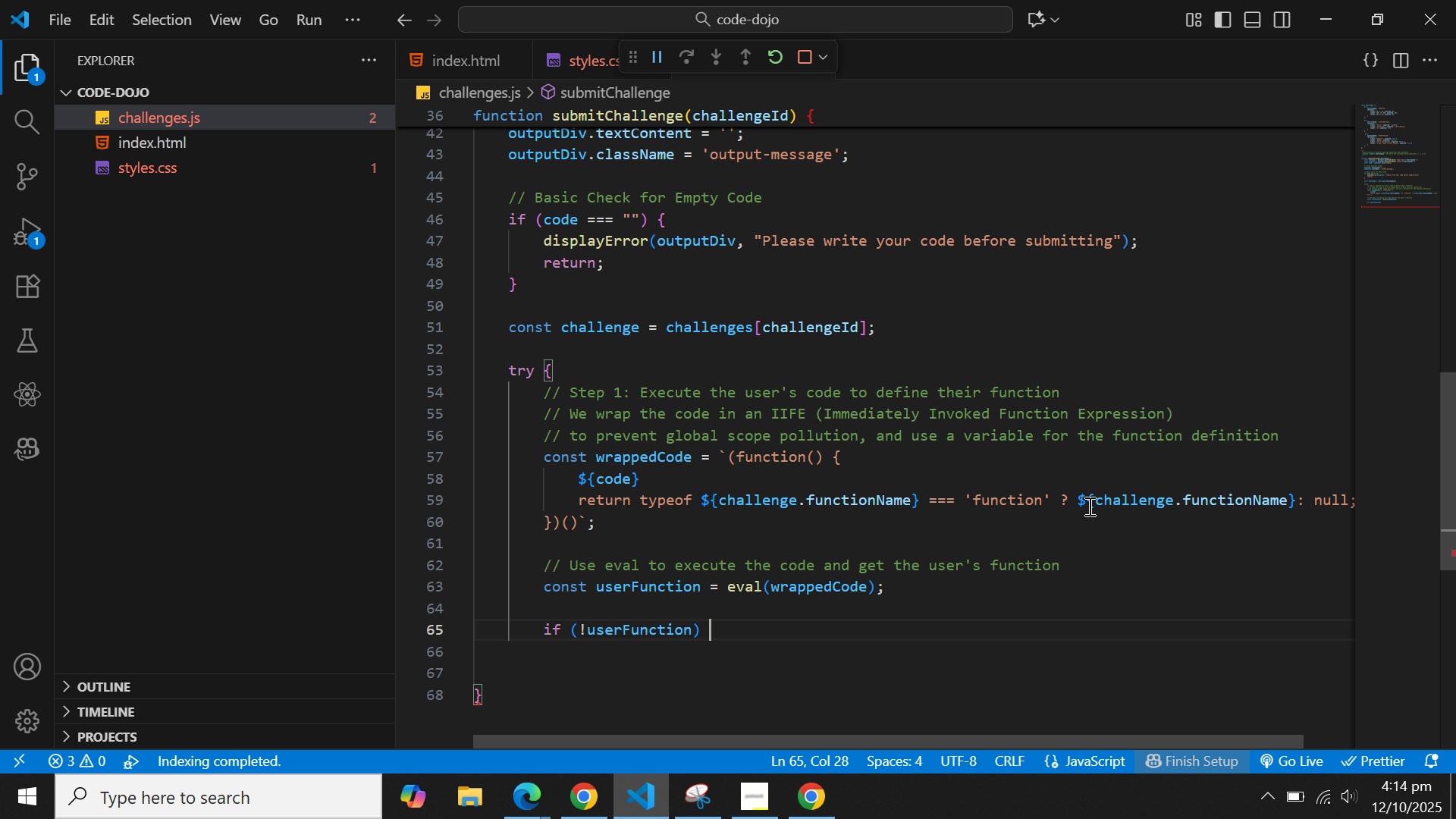 
key(Shift+BracketLeft)
 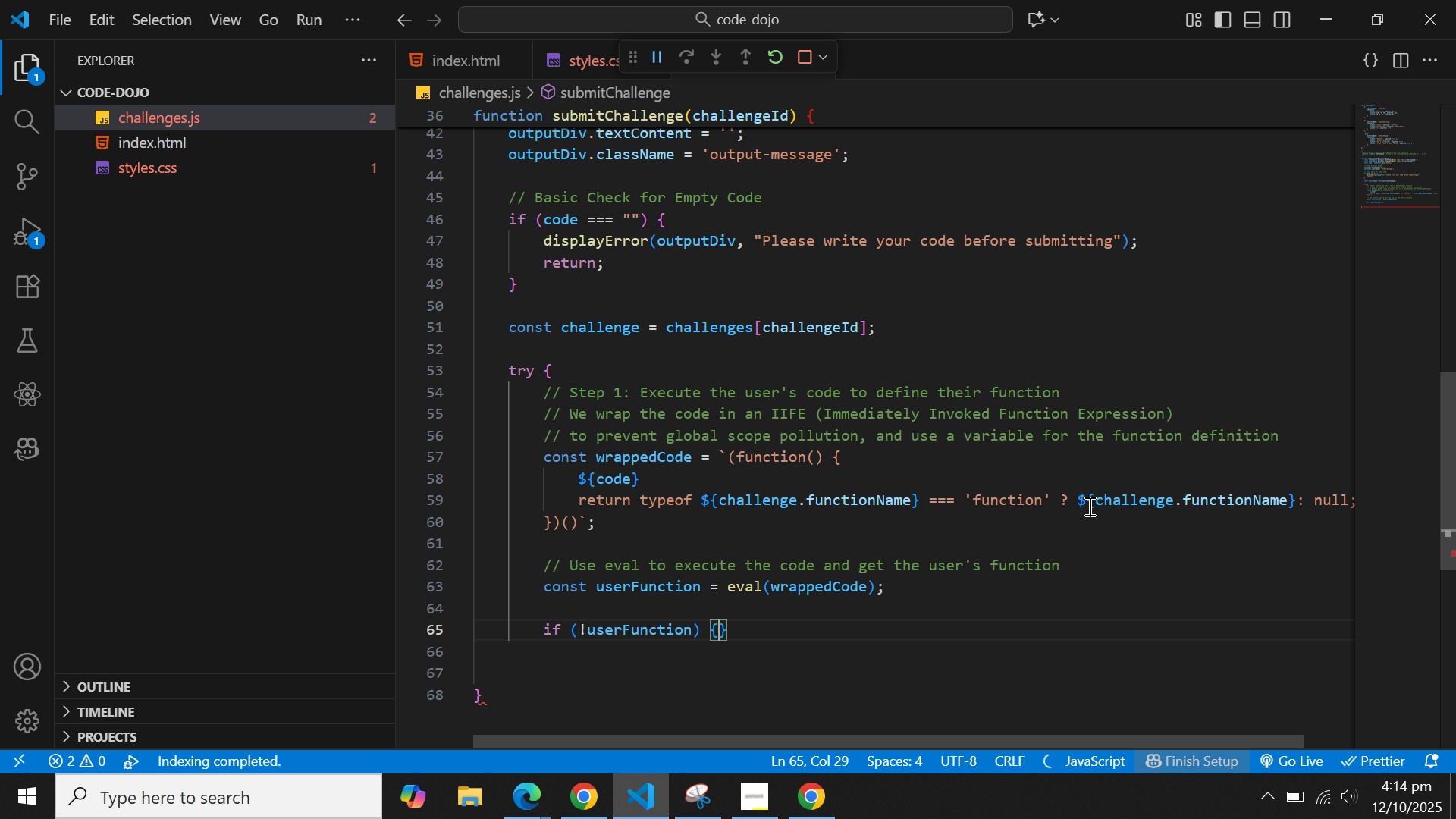 
key(Enter)
 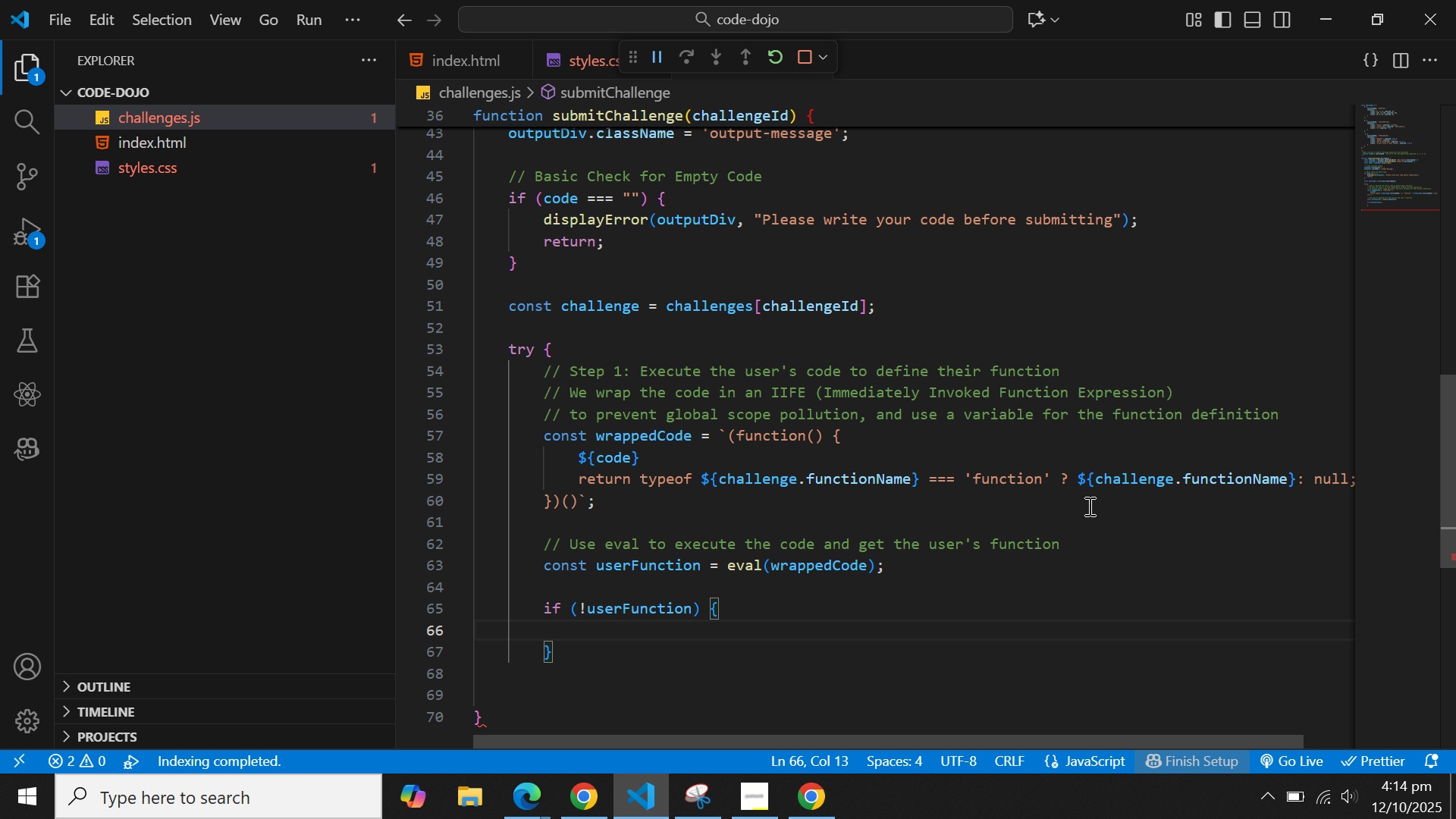 
type(displ)
 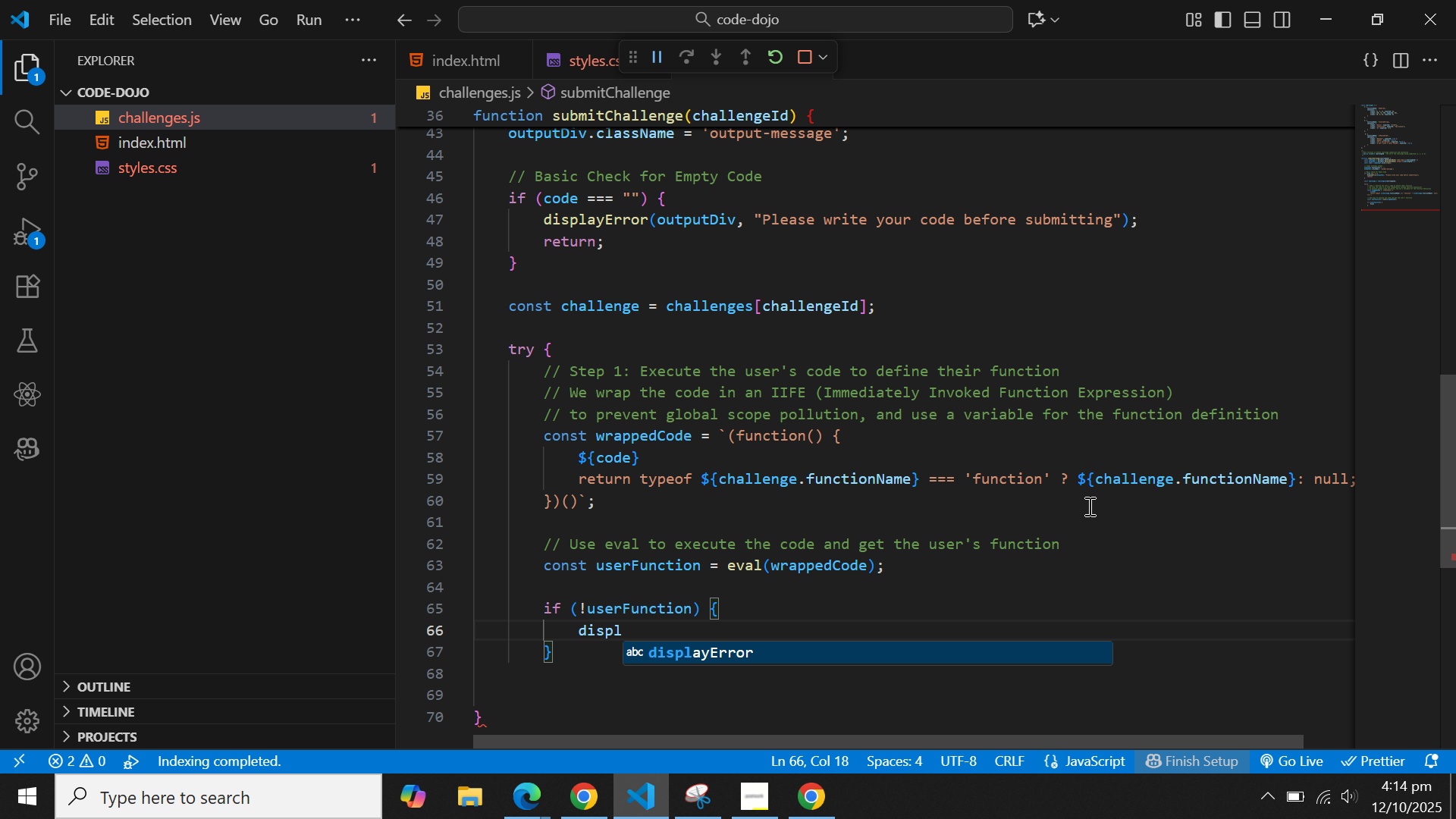 
key(Enter)
 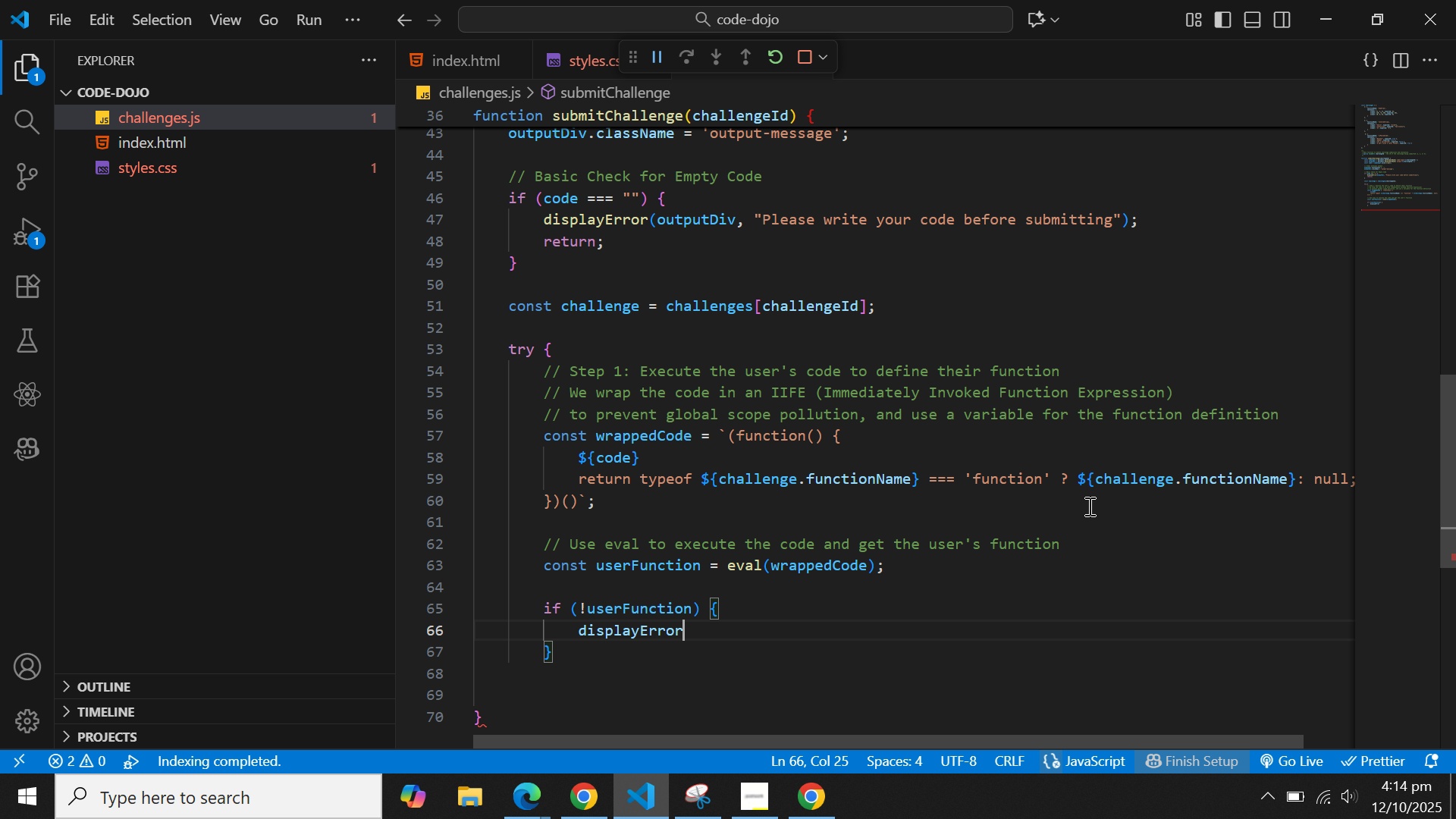 
type((Ou)
 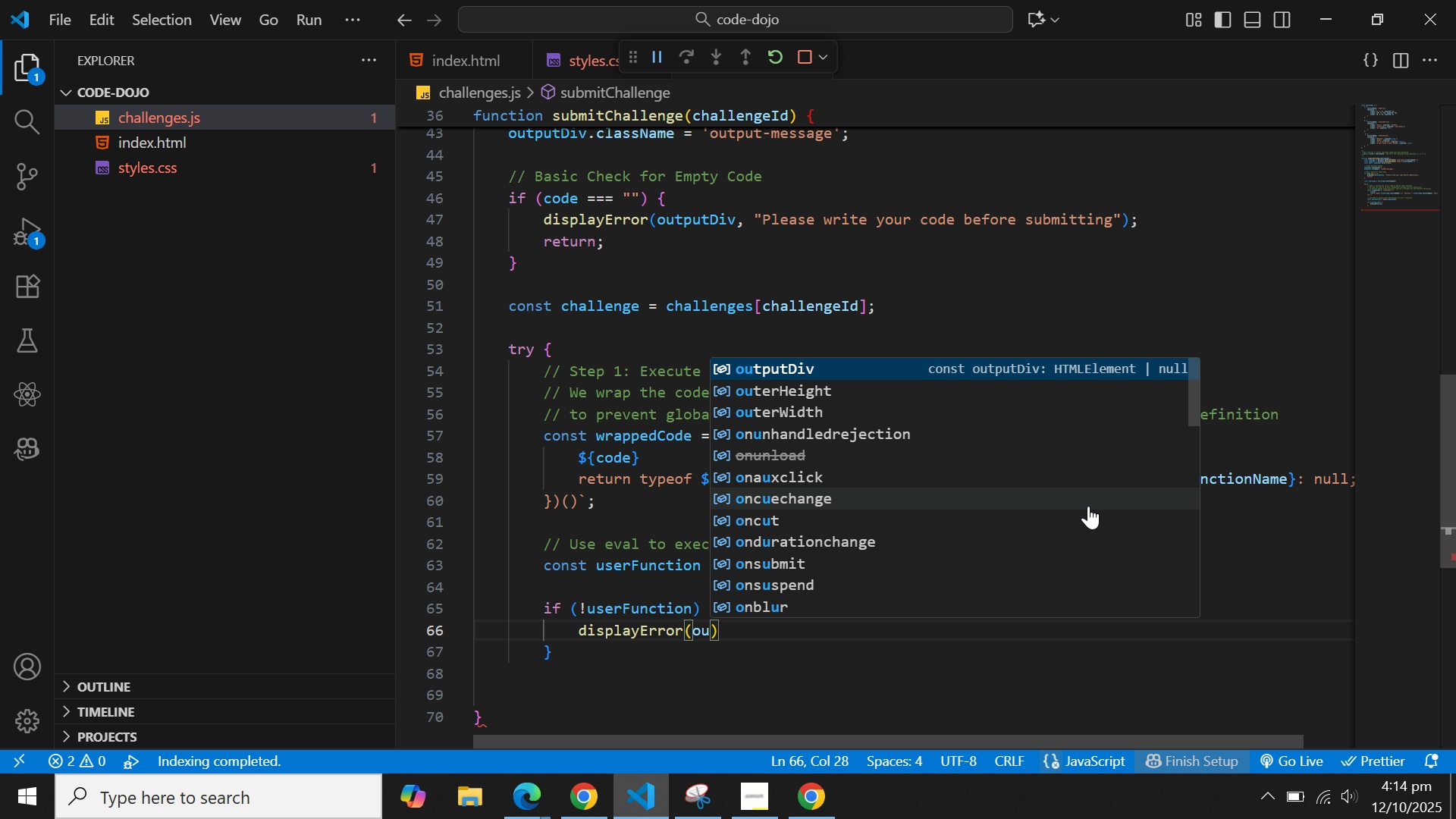 
key(Enter)
 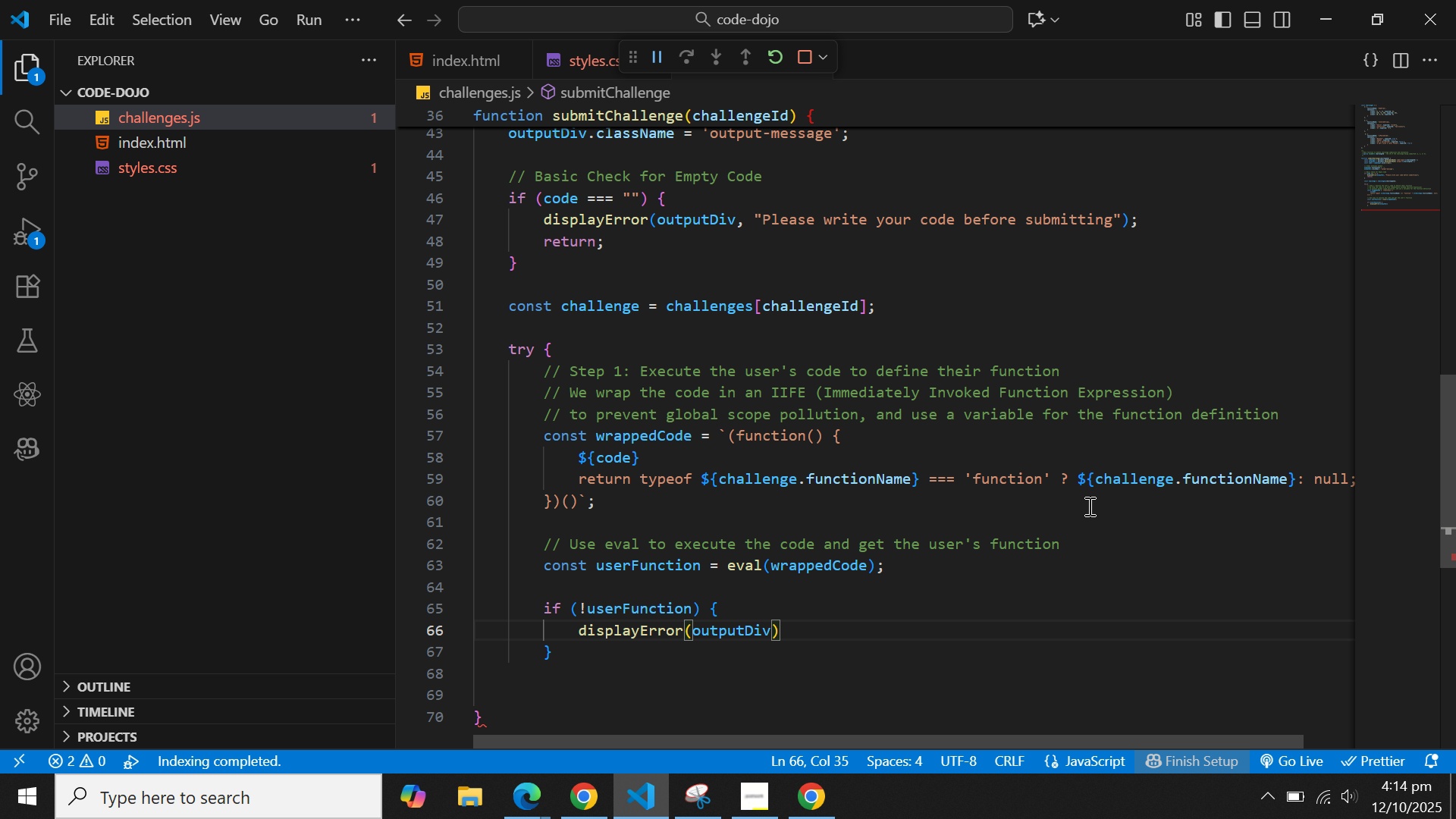 
type(, 'ERROR; function '$)
 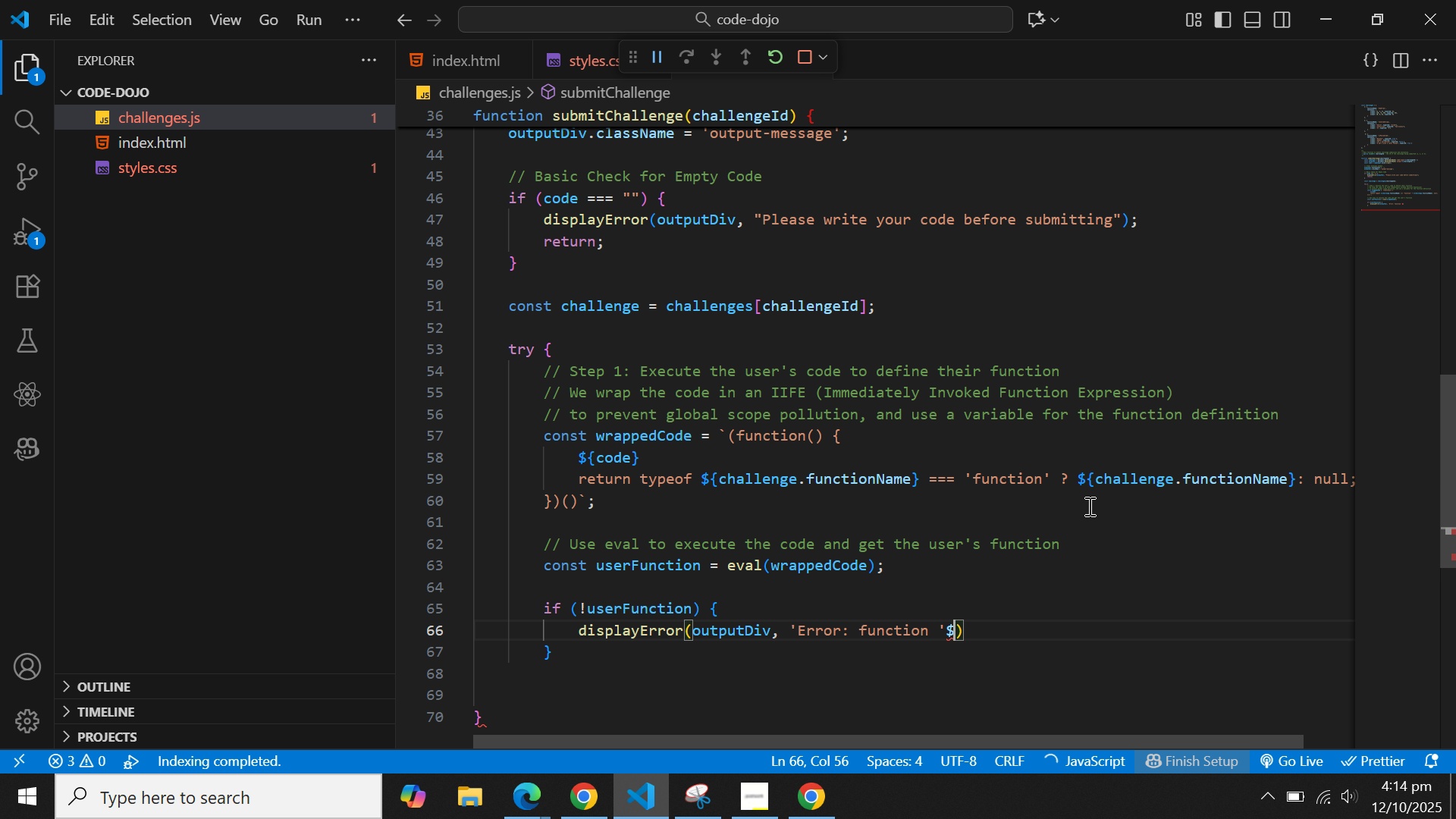 
type({challe)
 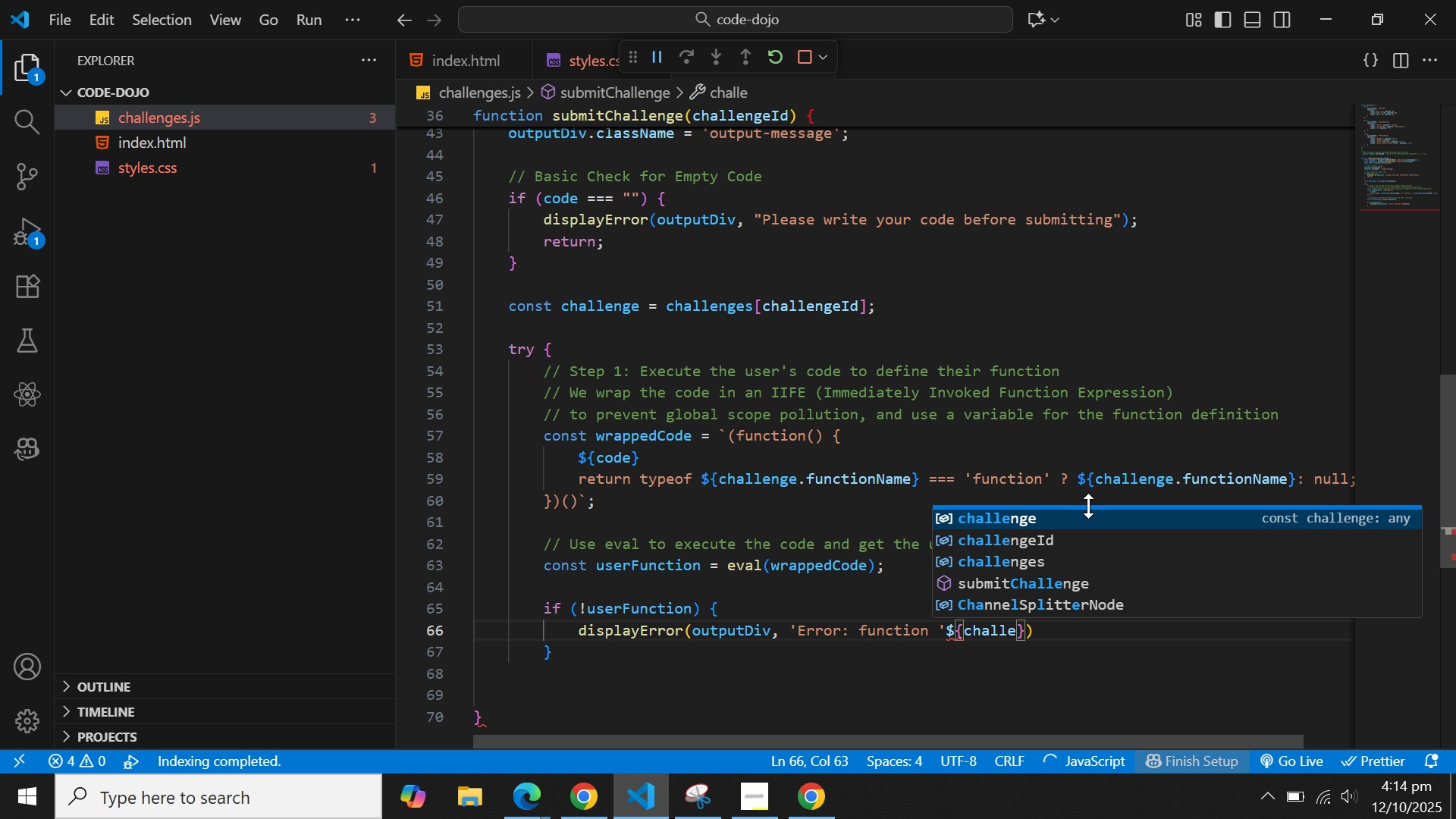 
key(Enter)
 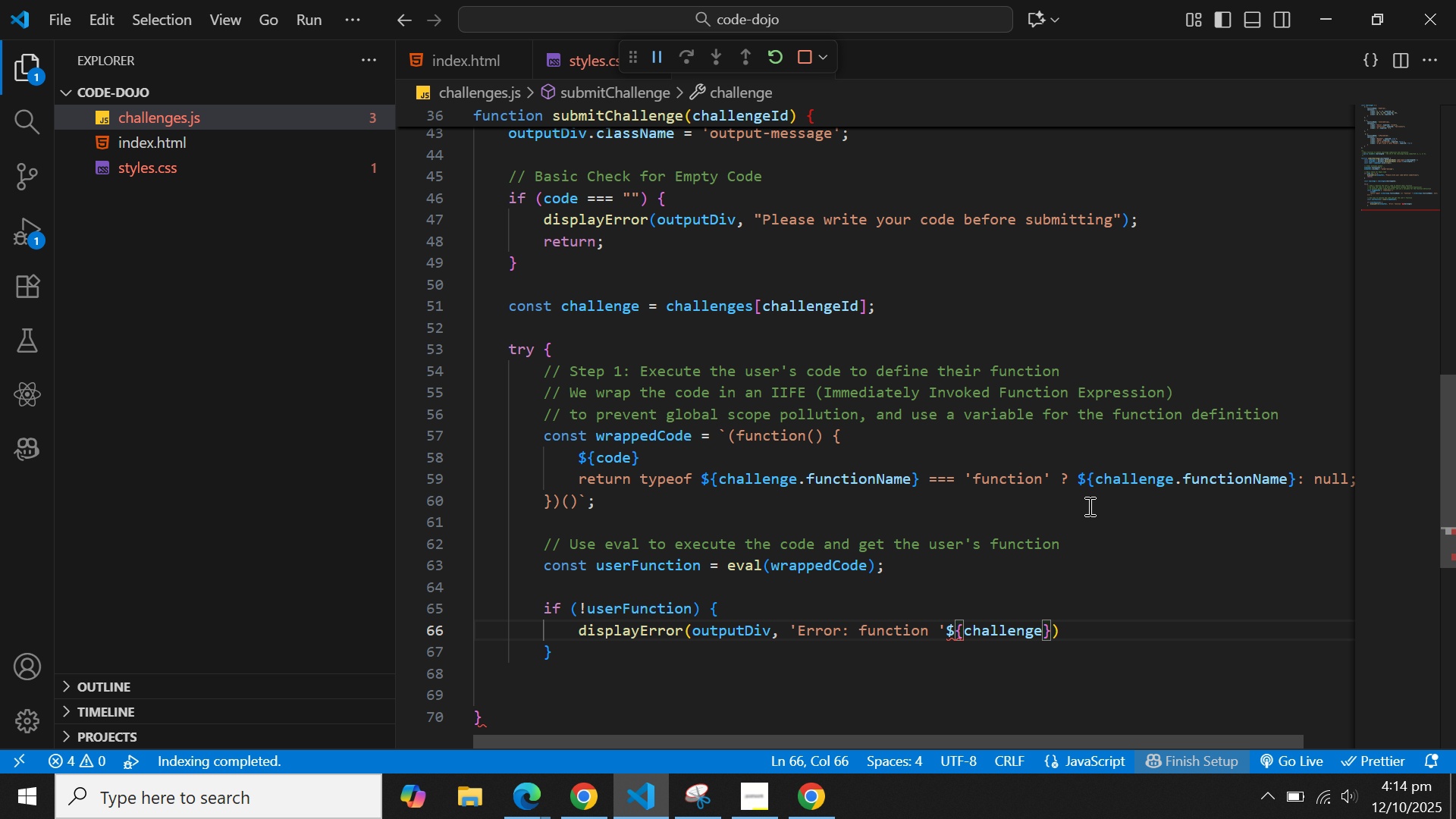 
type(.fun)
 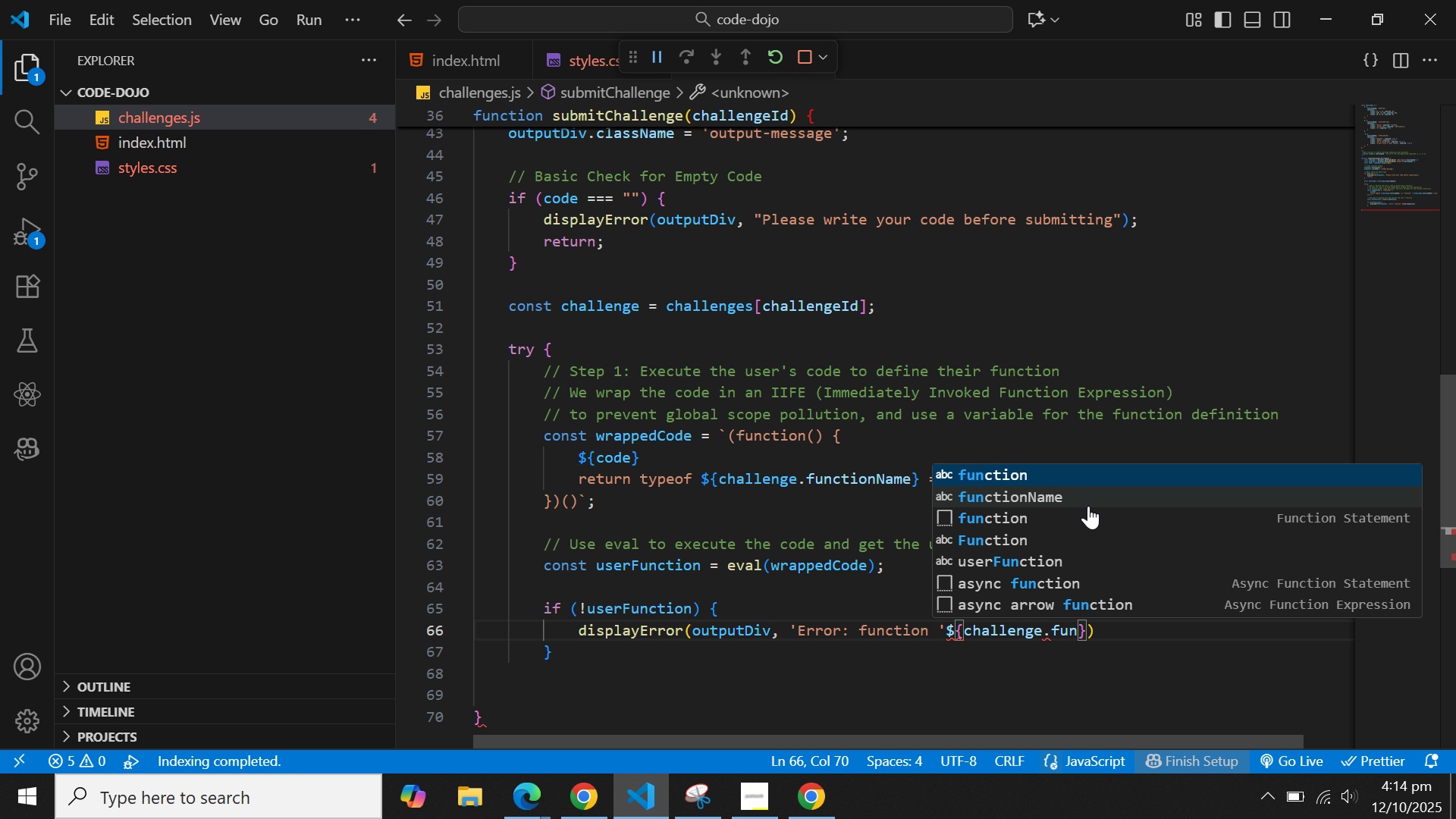 
key(ArrowDown)
 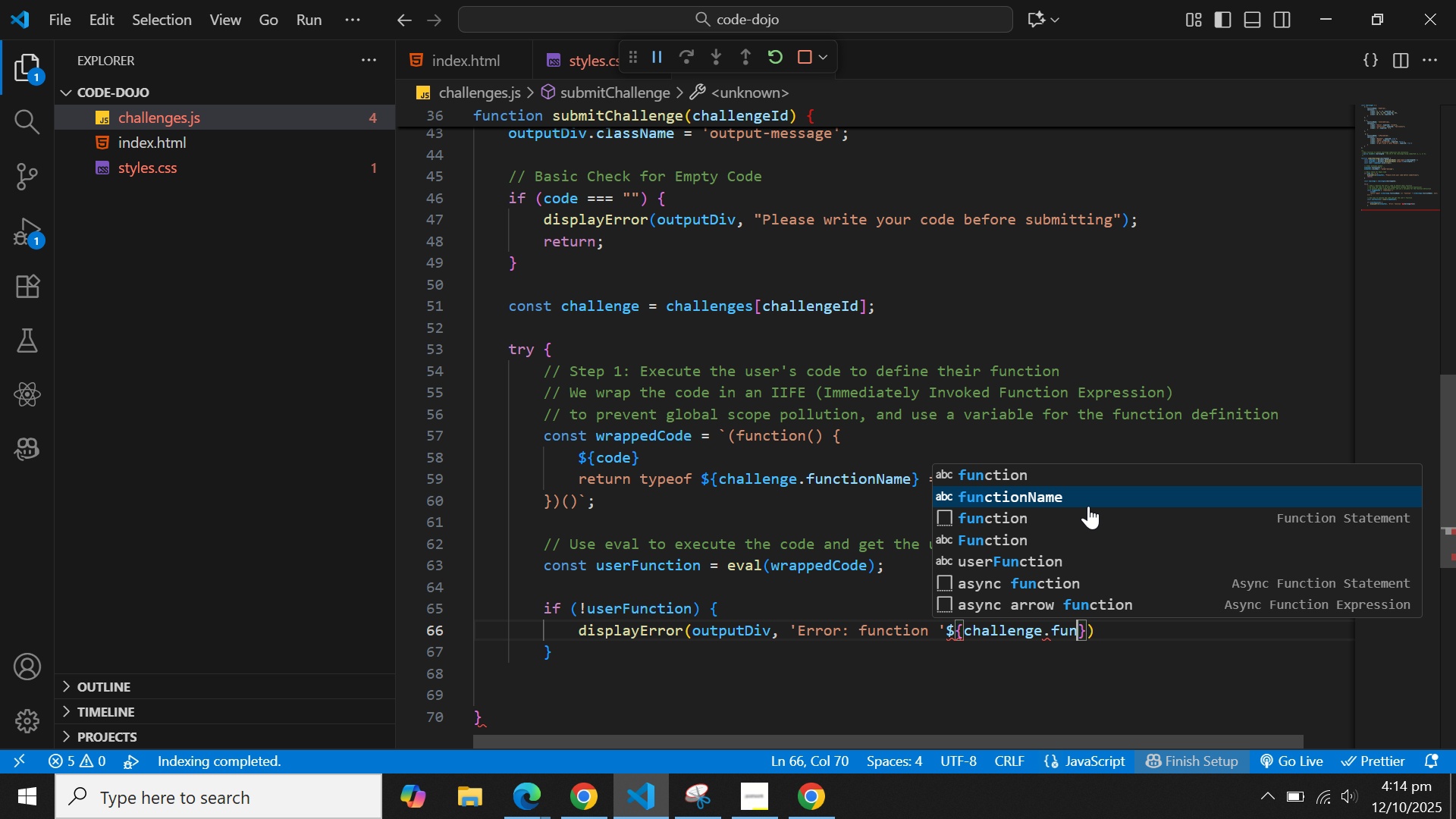 
key(Enter)
 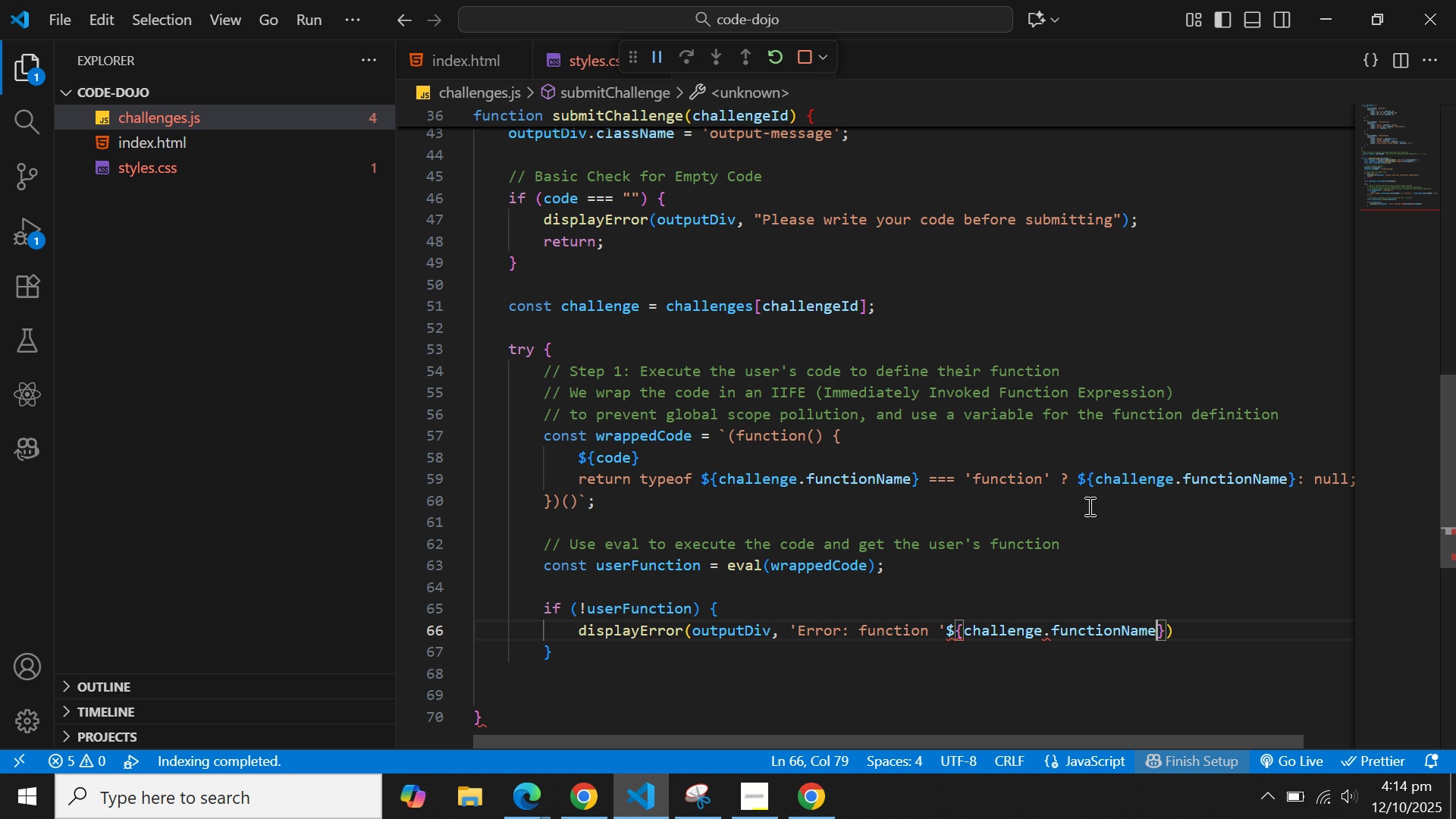 
key(ArrowRight)
 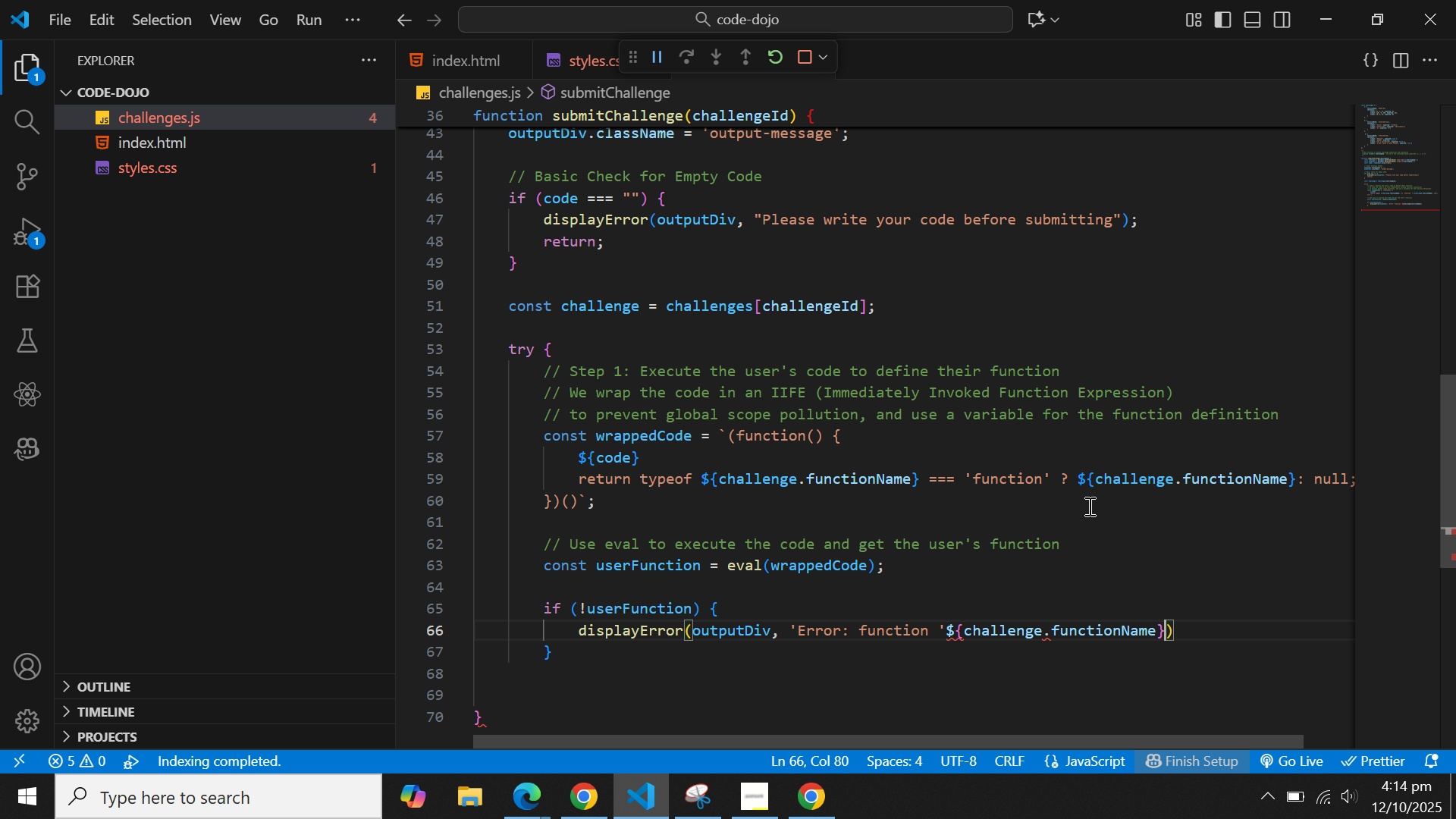 
key(ArrowRight)
 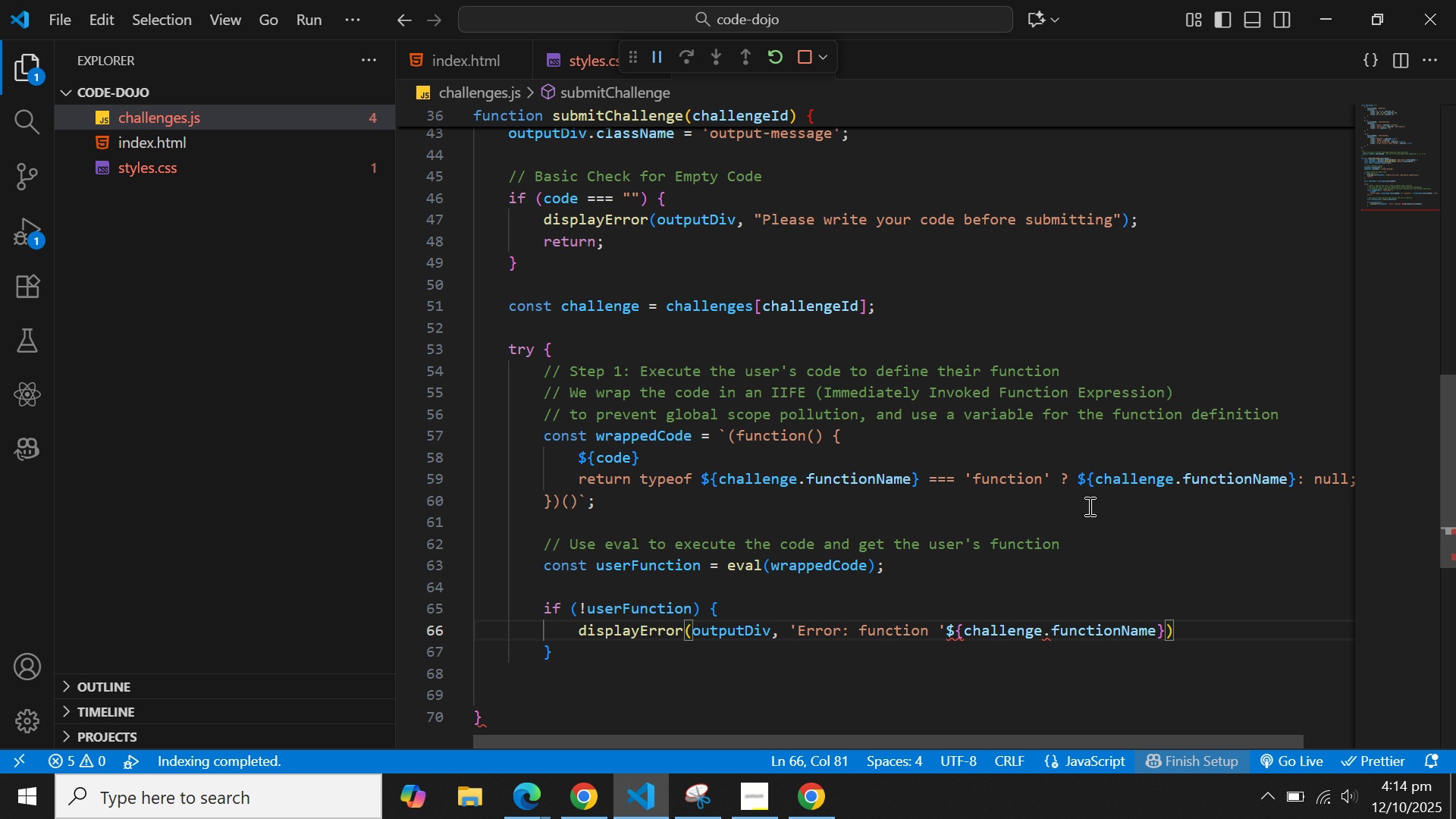 
key(ArrowLeft)
 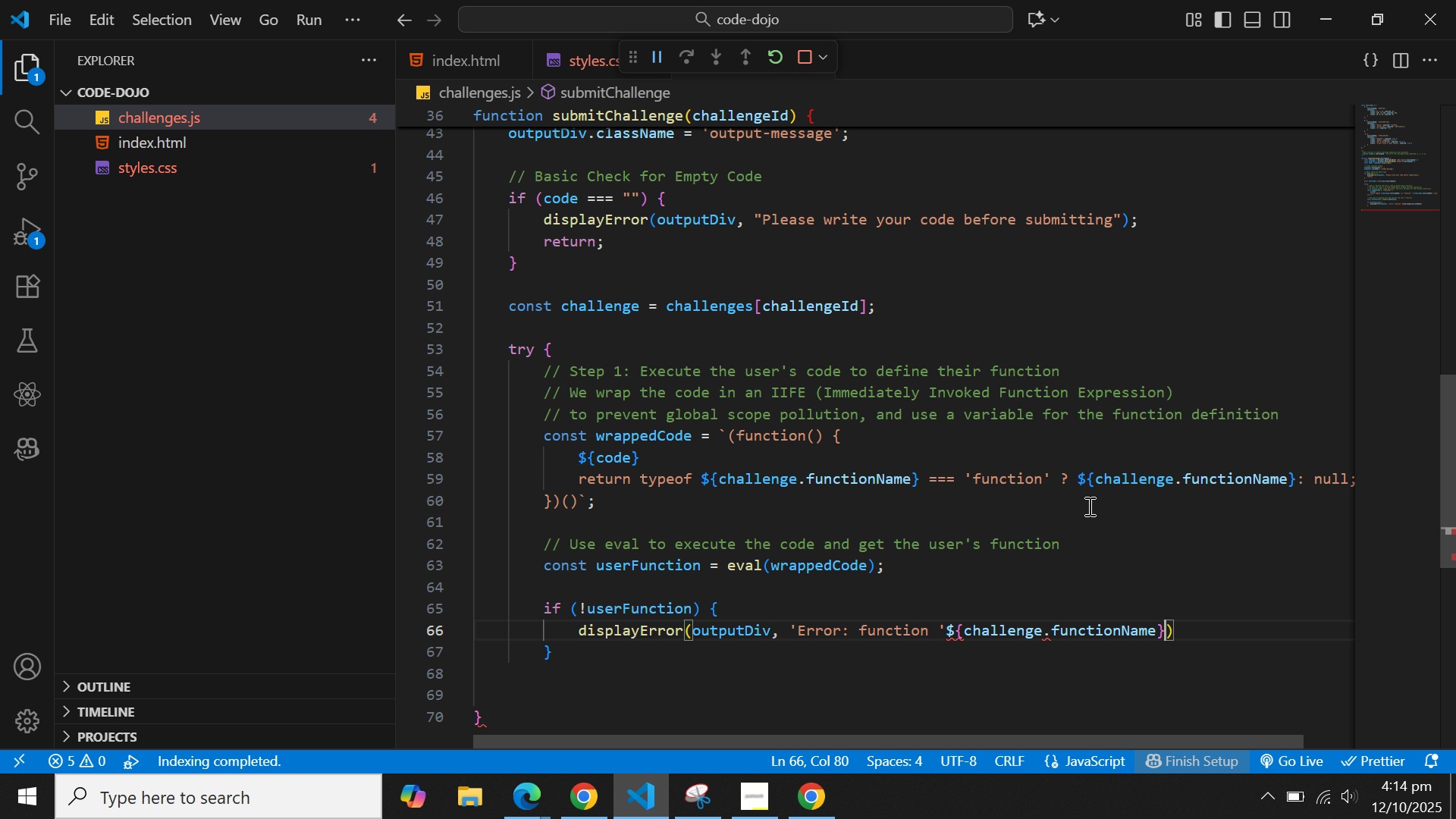 
key(Quote)
 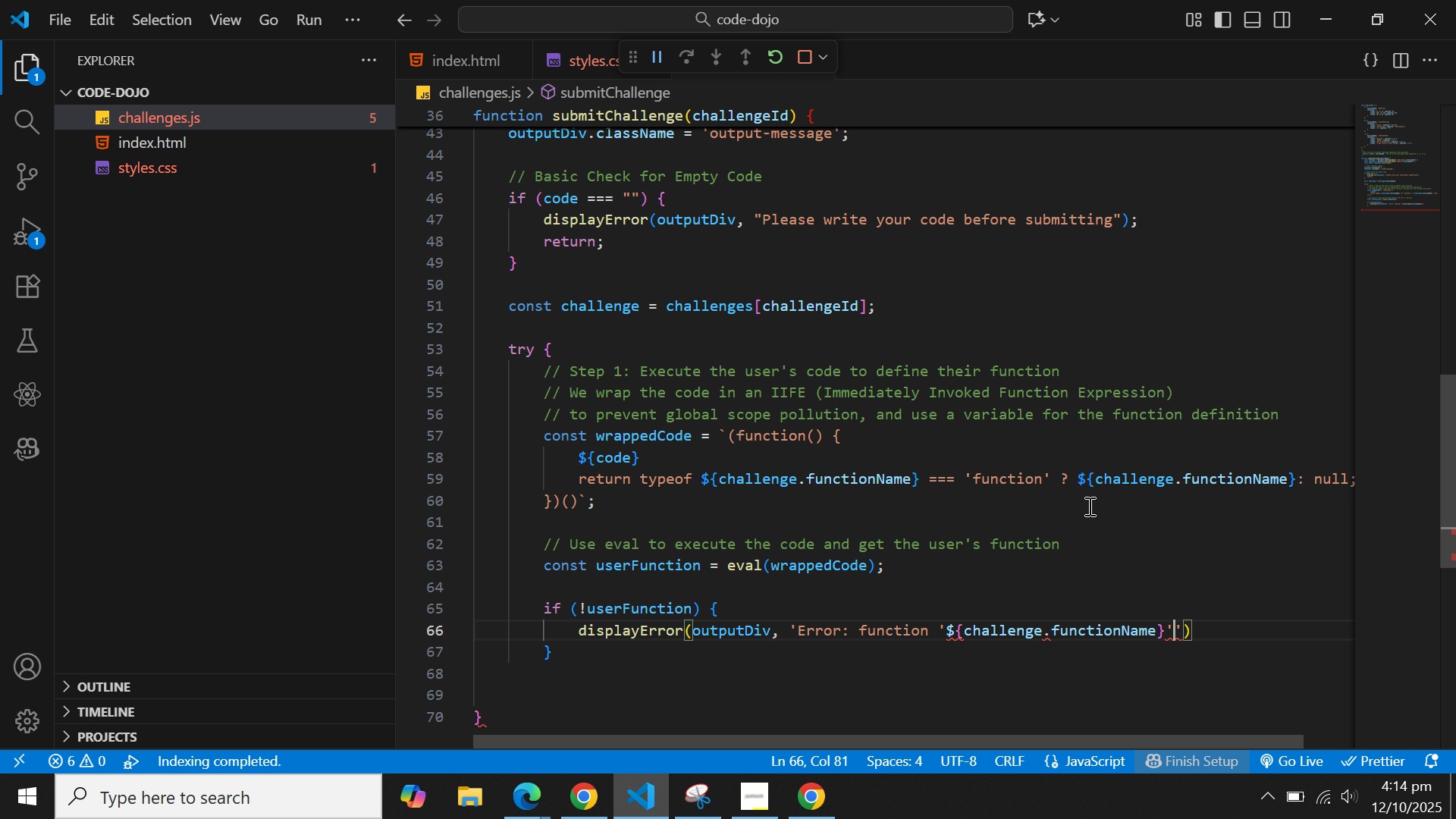 
key(ArrowRight)
 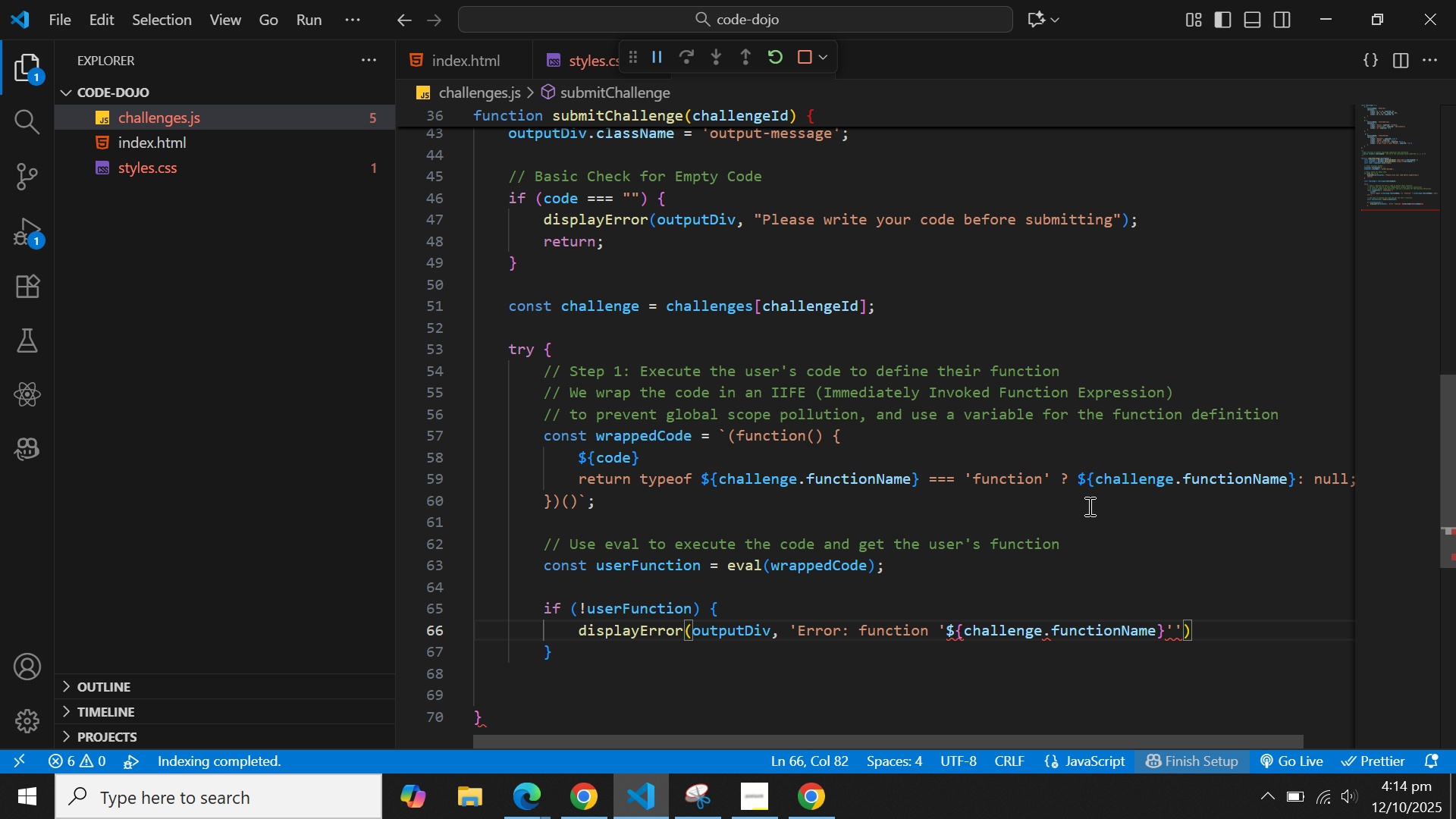 
key(Backspace)
 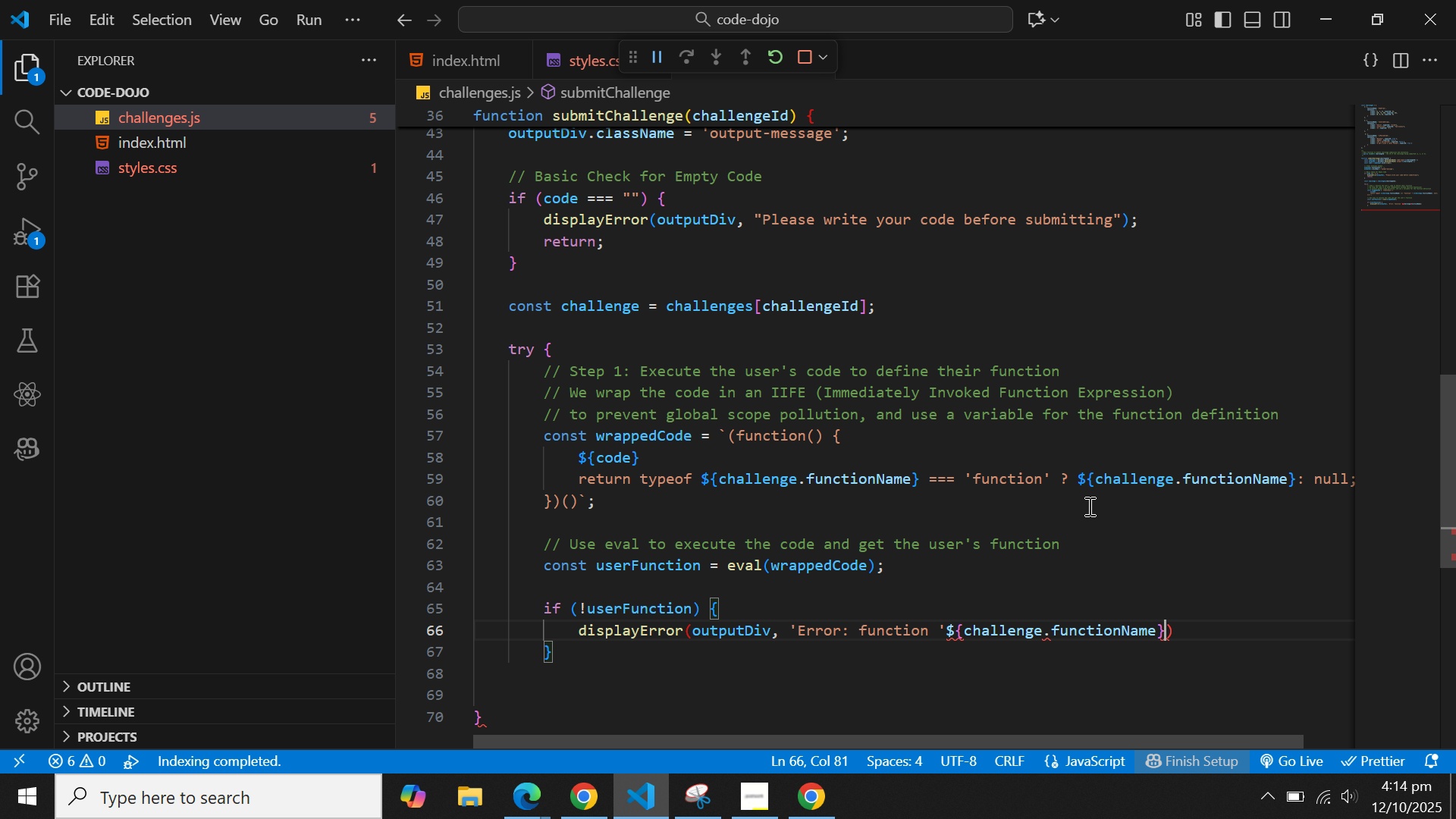 
key(Backspace)
 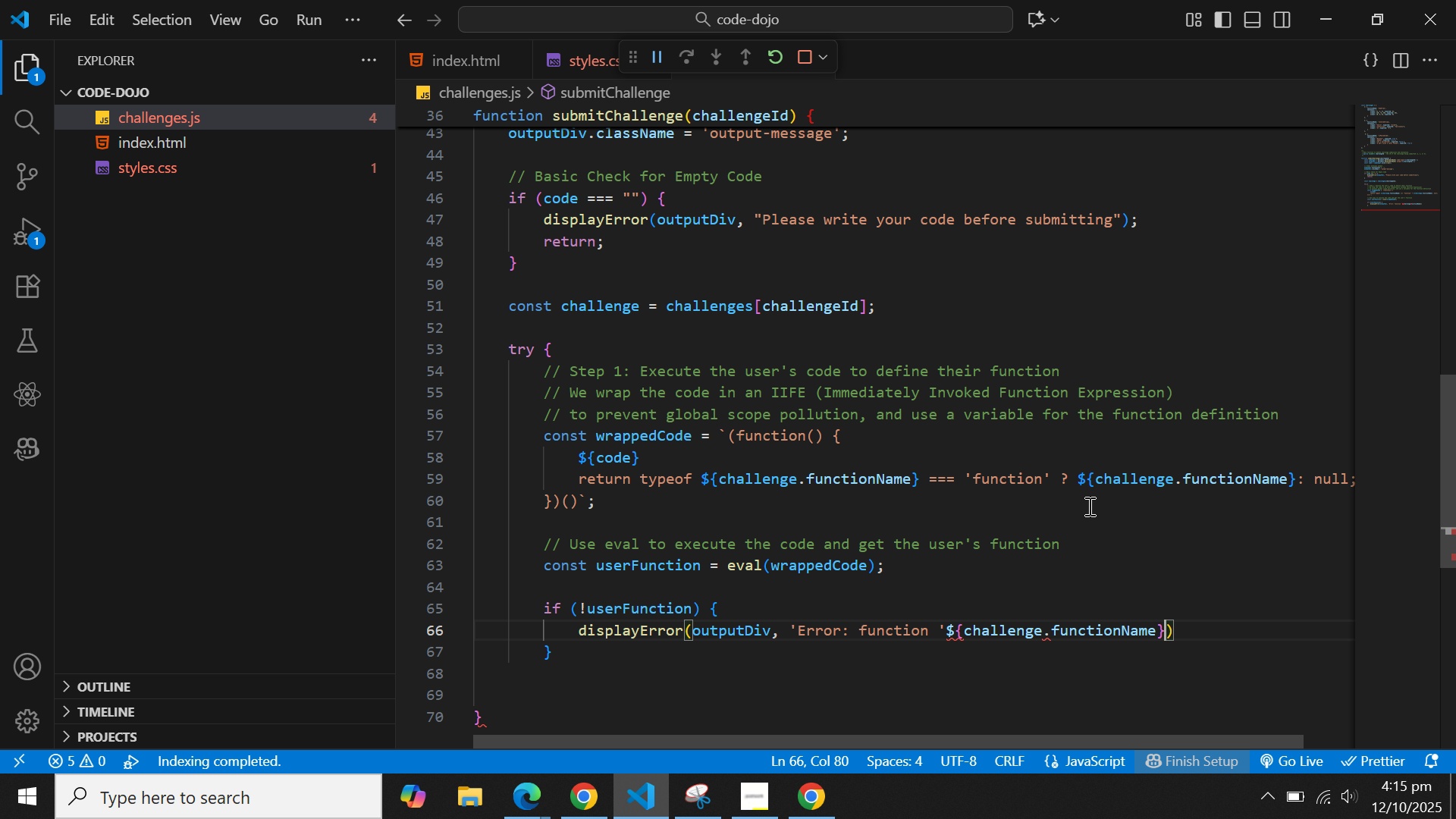 
wait(10.01)
 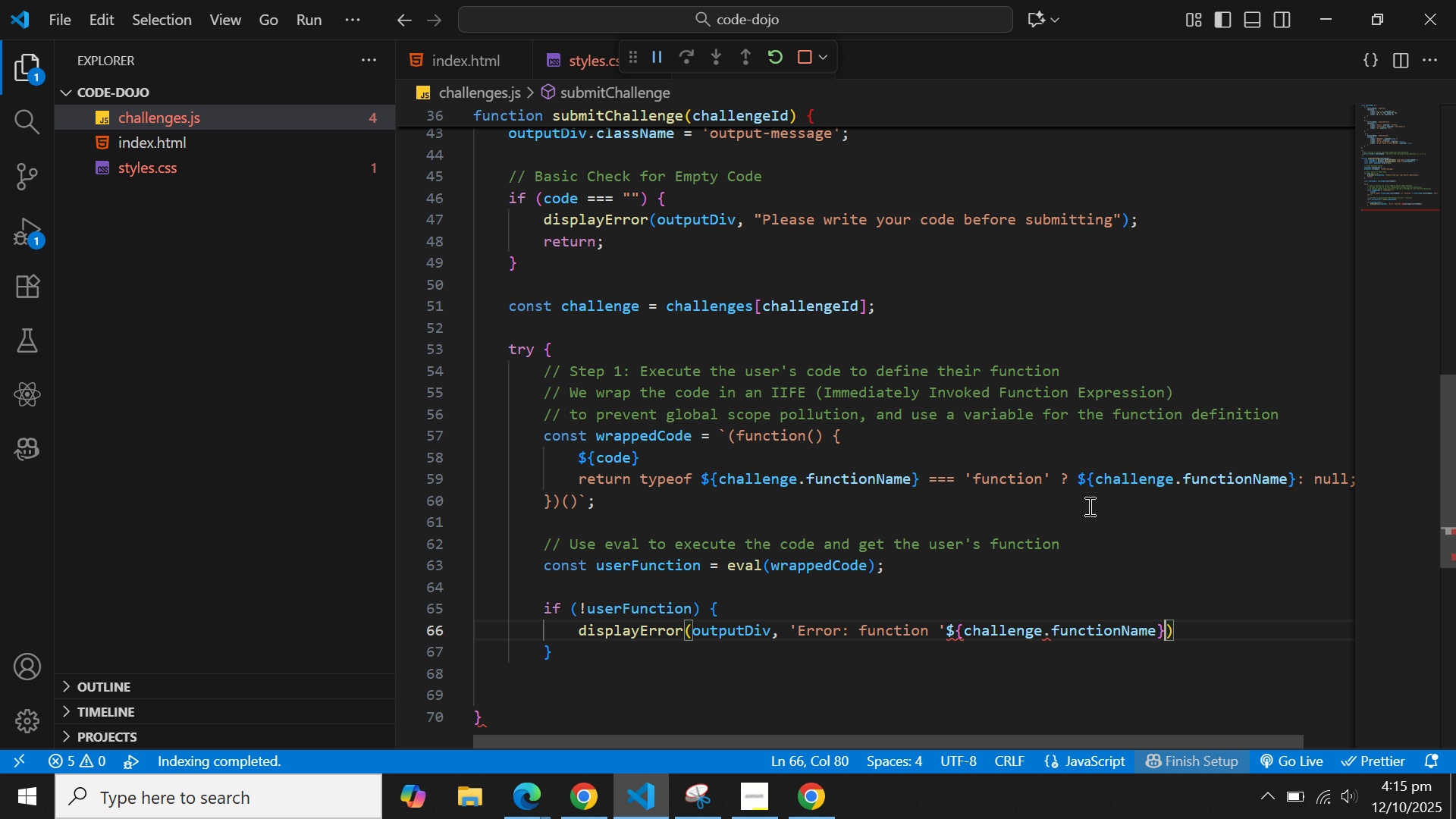 
hold_key(key=ArrowLeft, duration=1.39)
 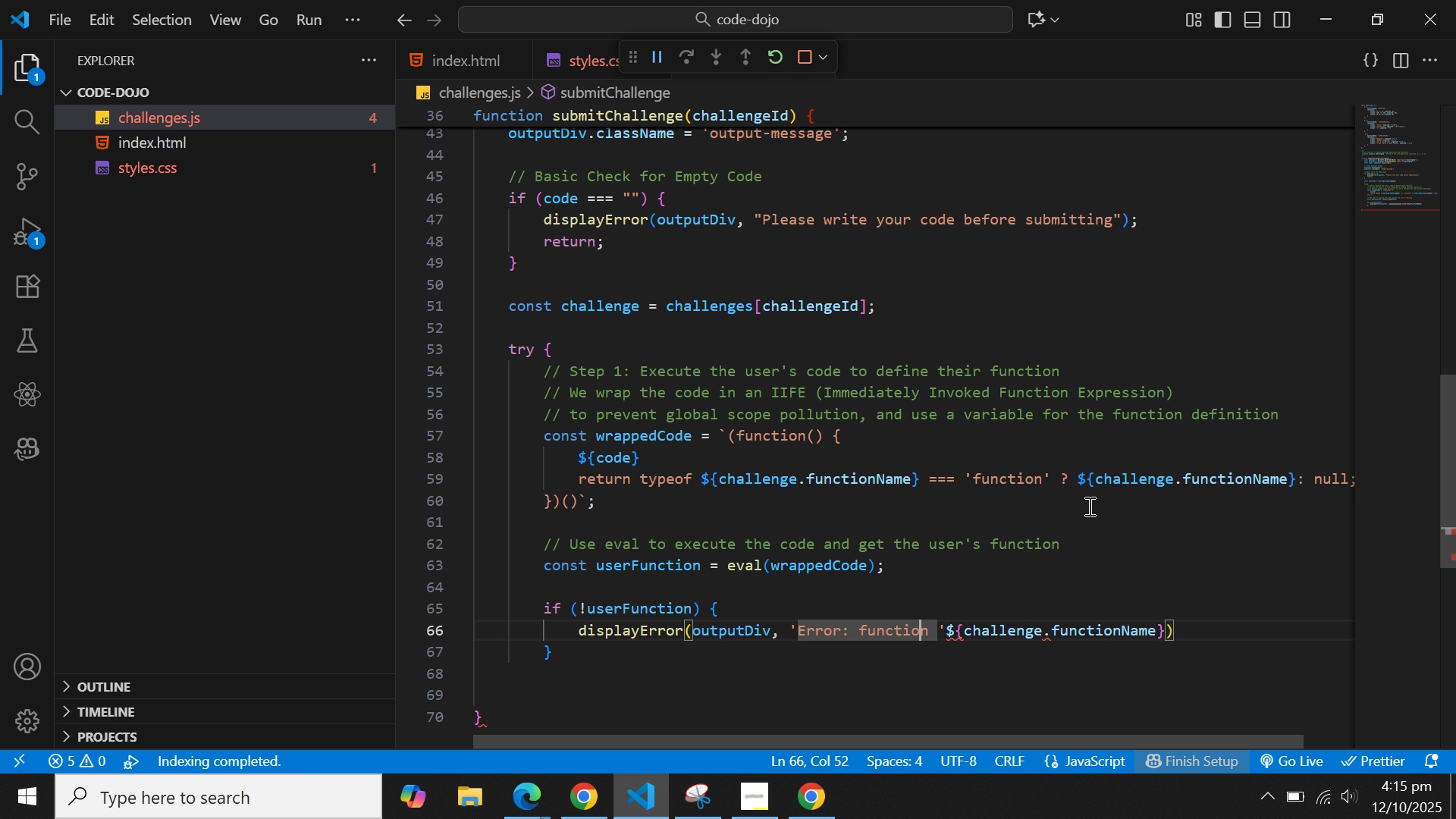 
key(ArrowLeft)
 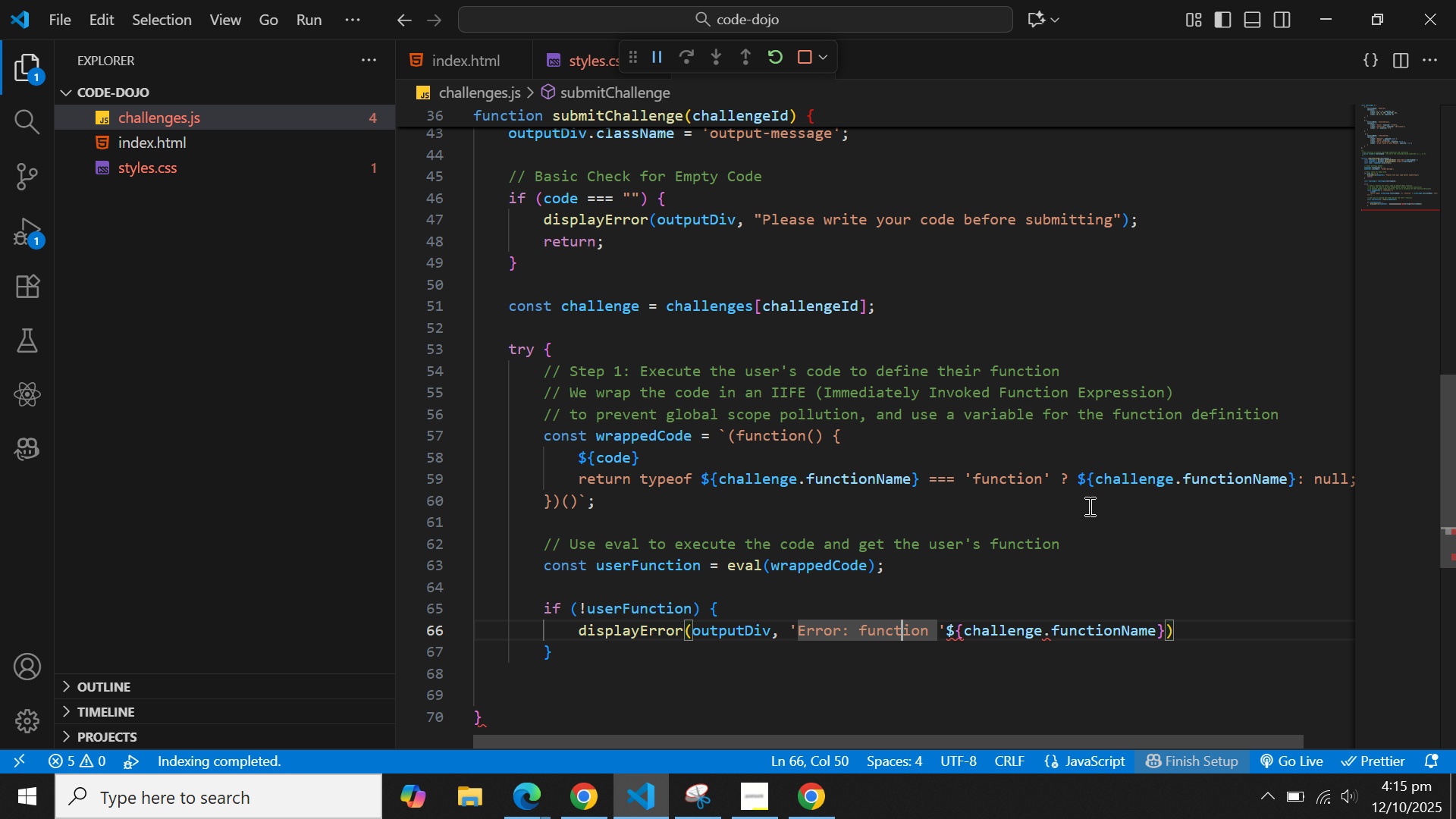 
key(ArrowLeft)
 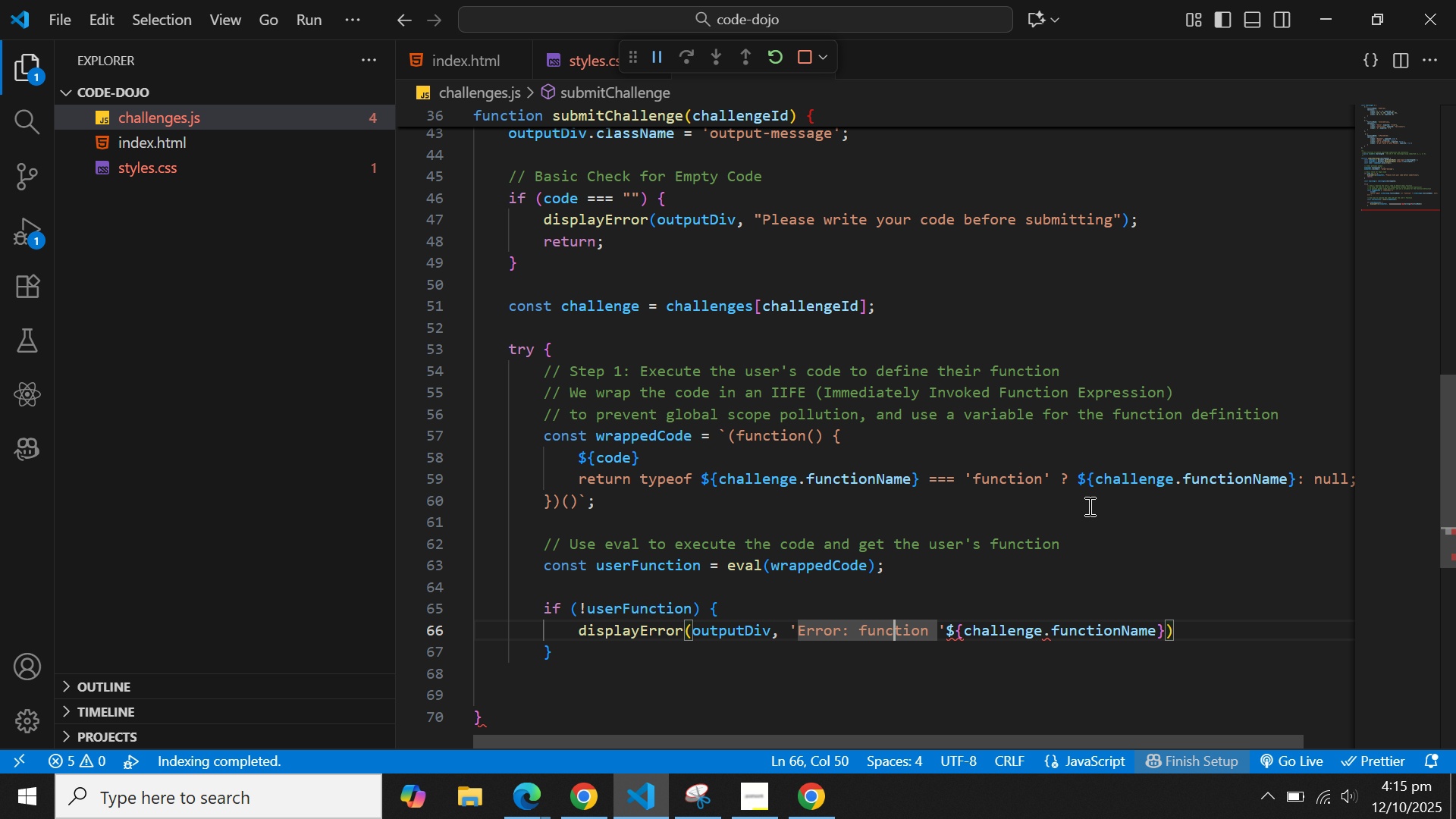 
key(ArrowLeft)
 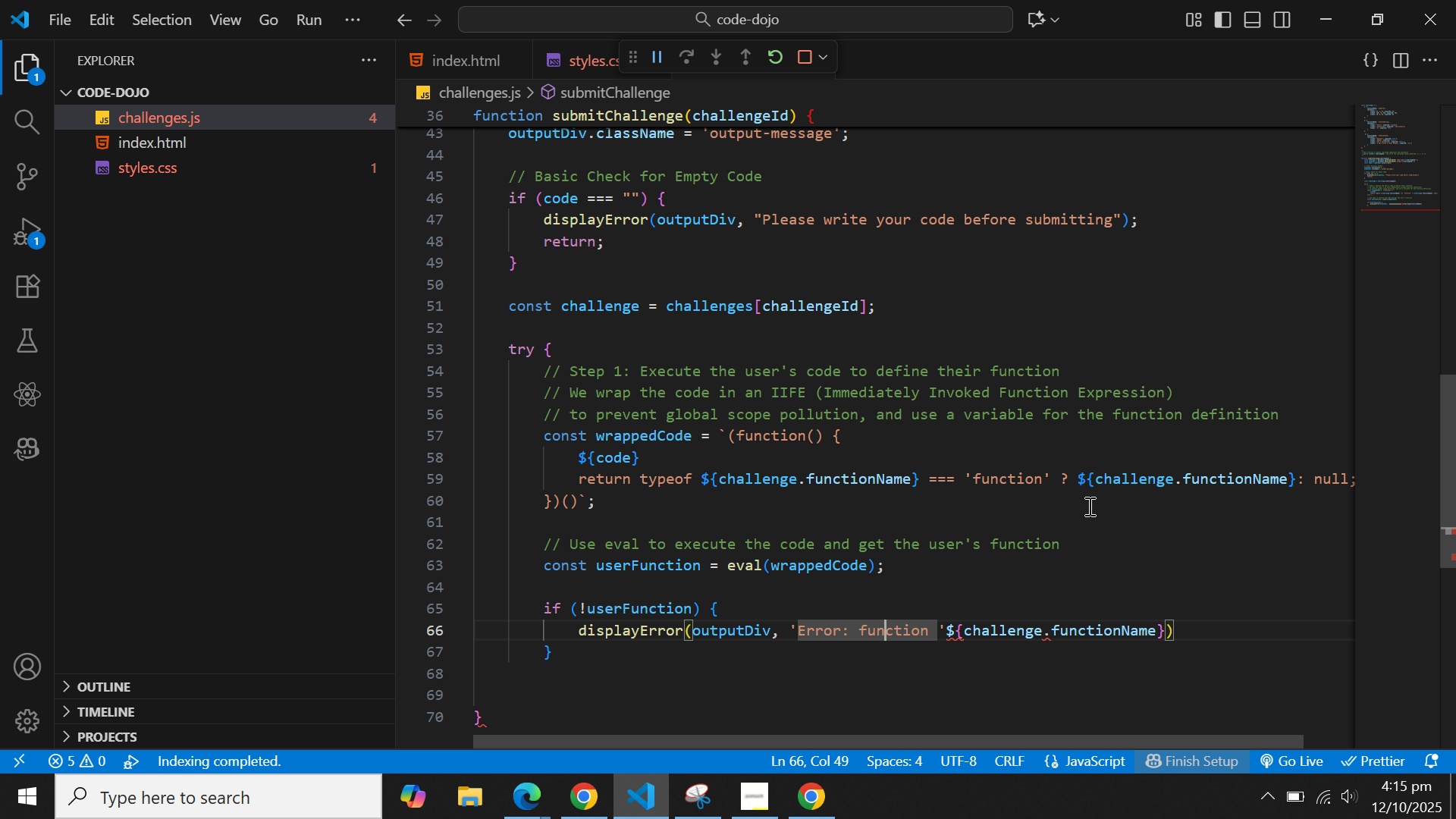 
key(ArrowLeft)
 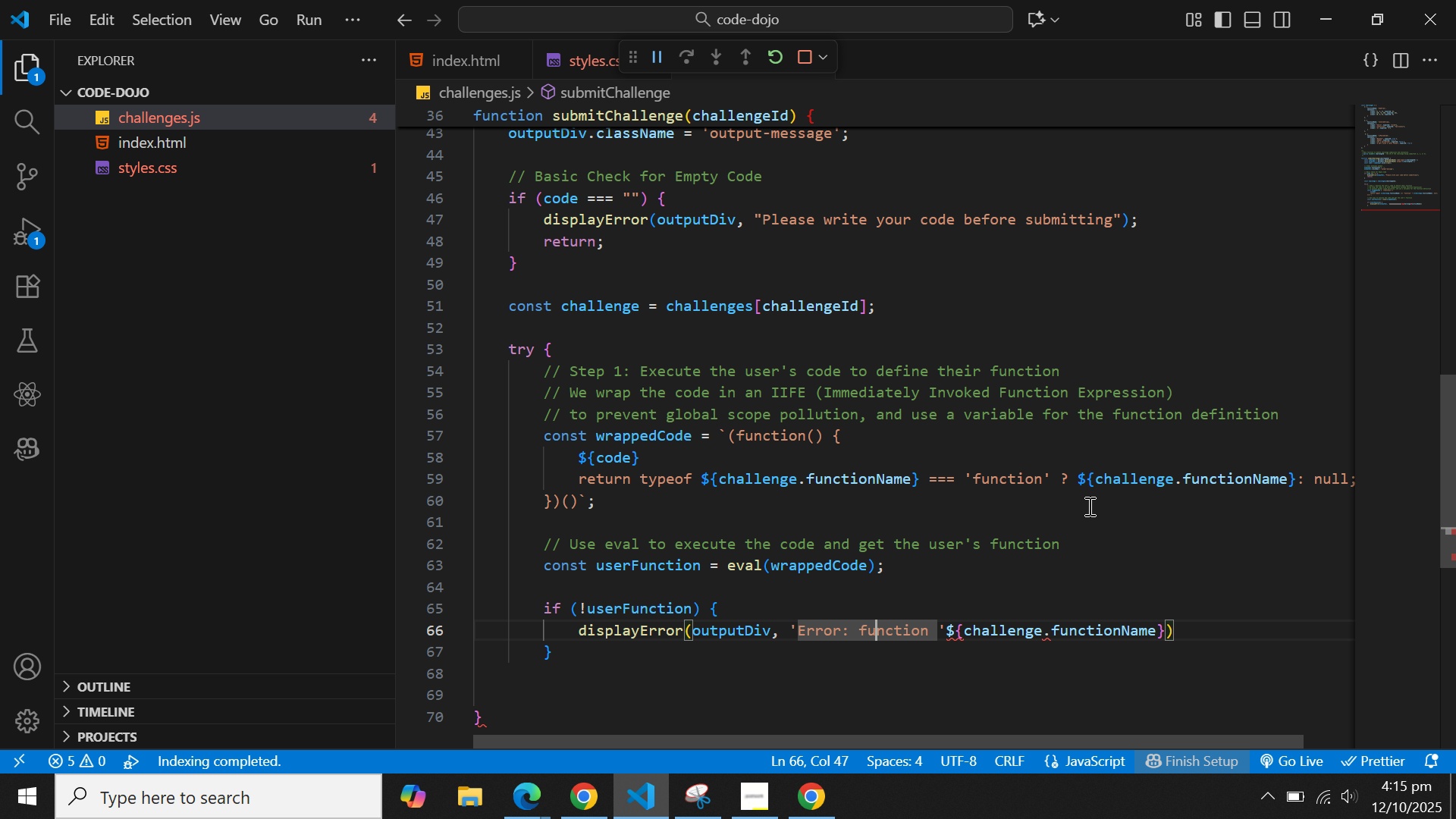 
key(ArrowLeft)
 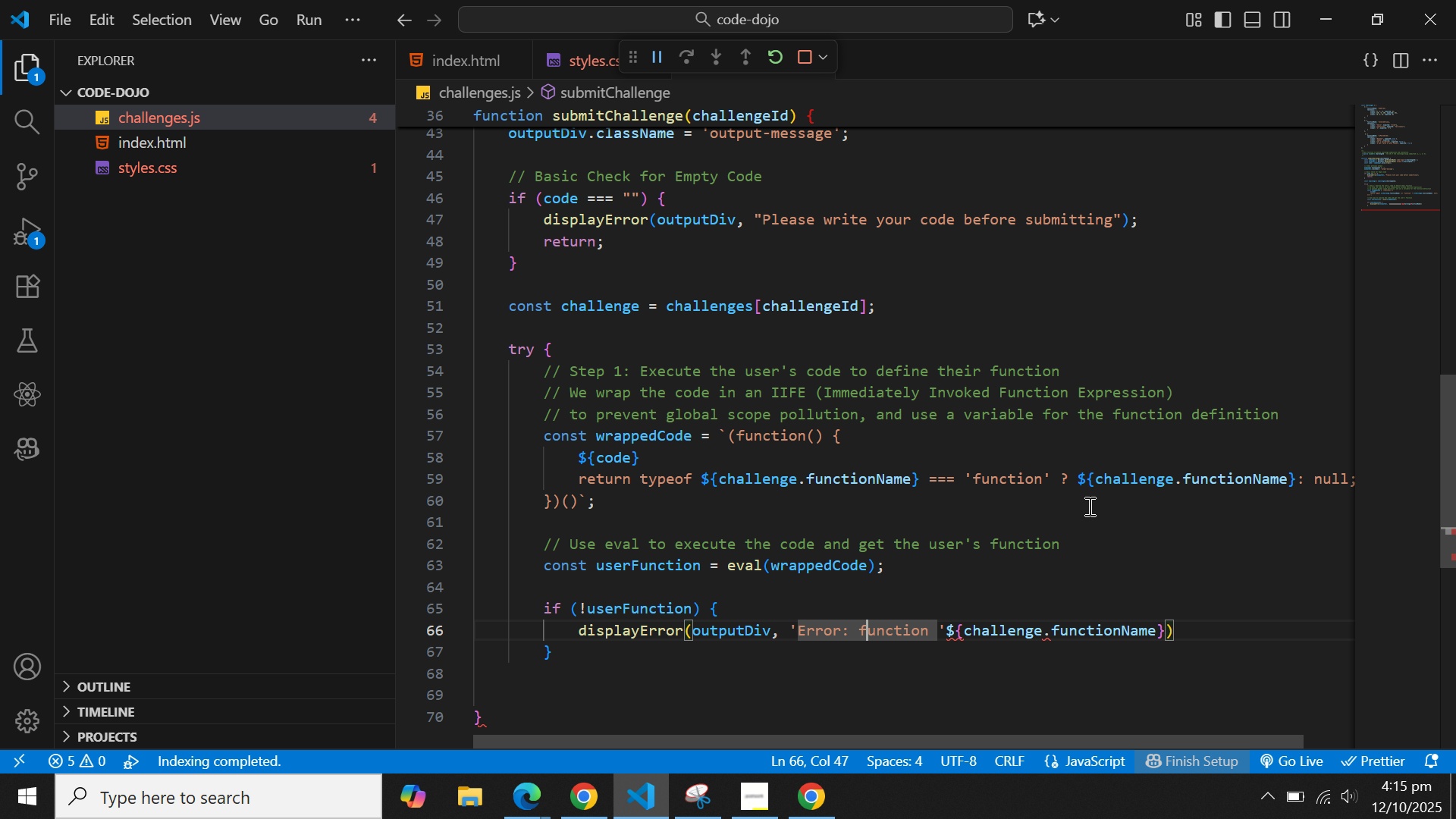 
key(ArrowLeft)
 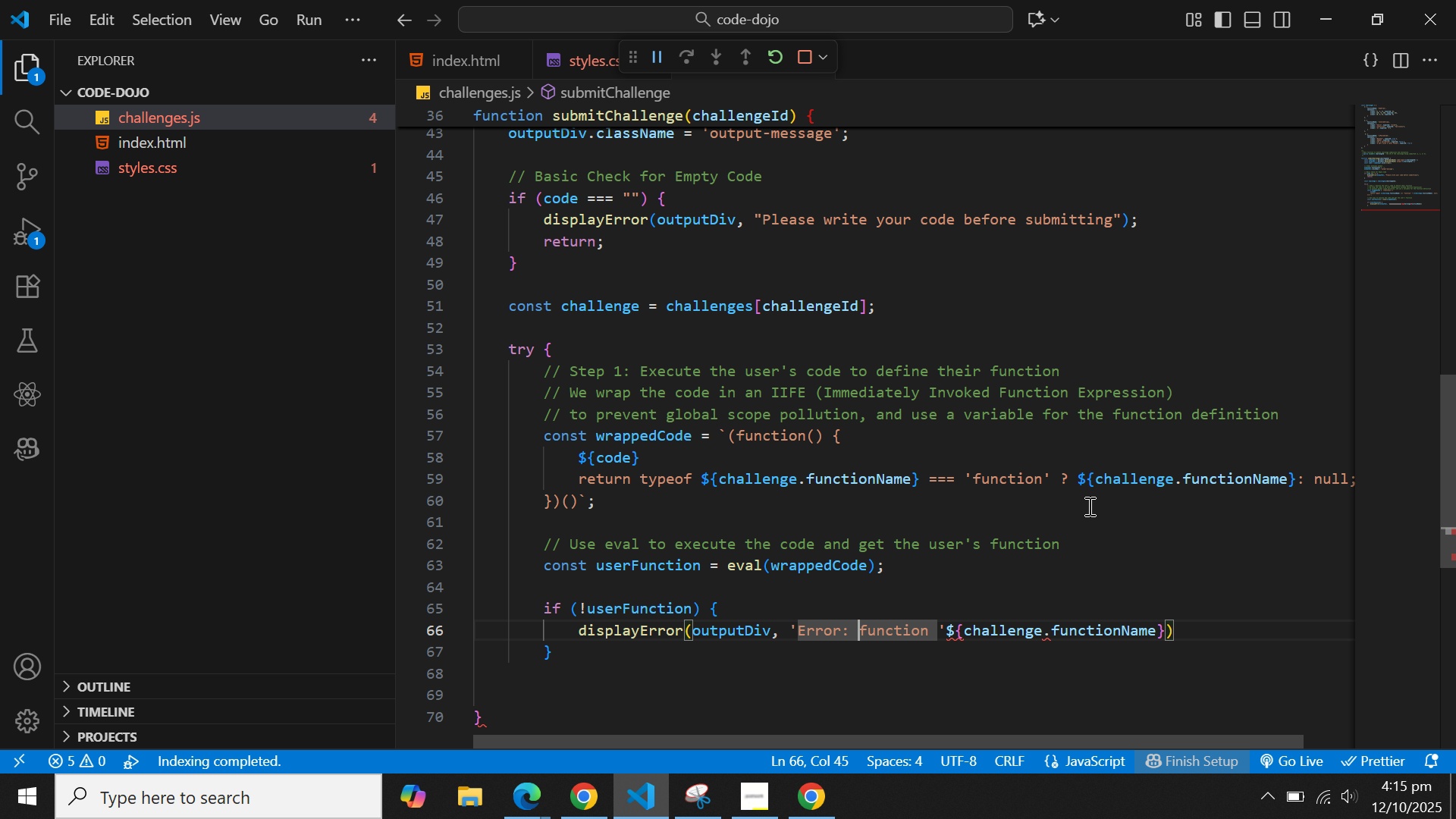 
key(ArrowLeft)
 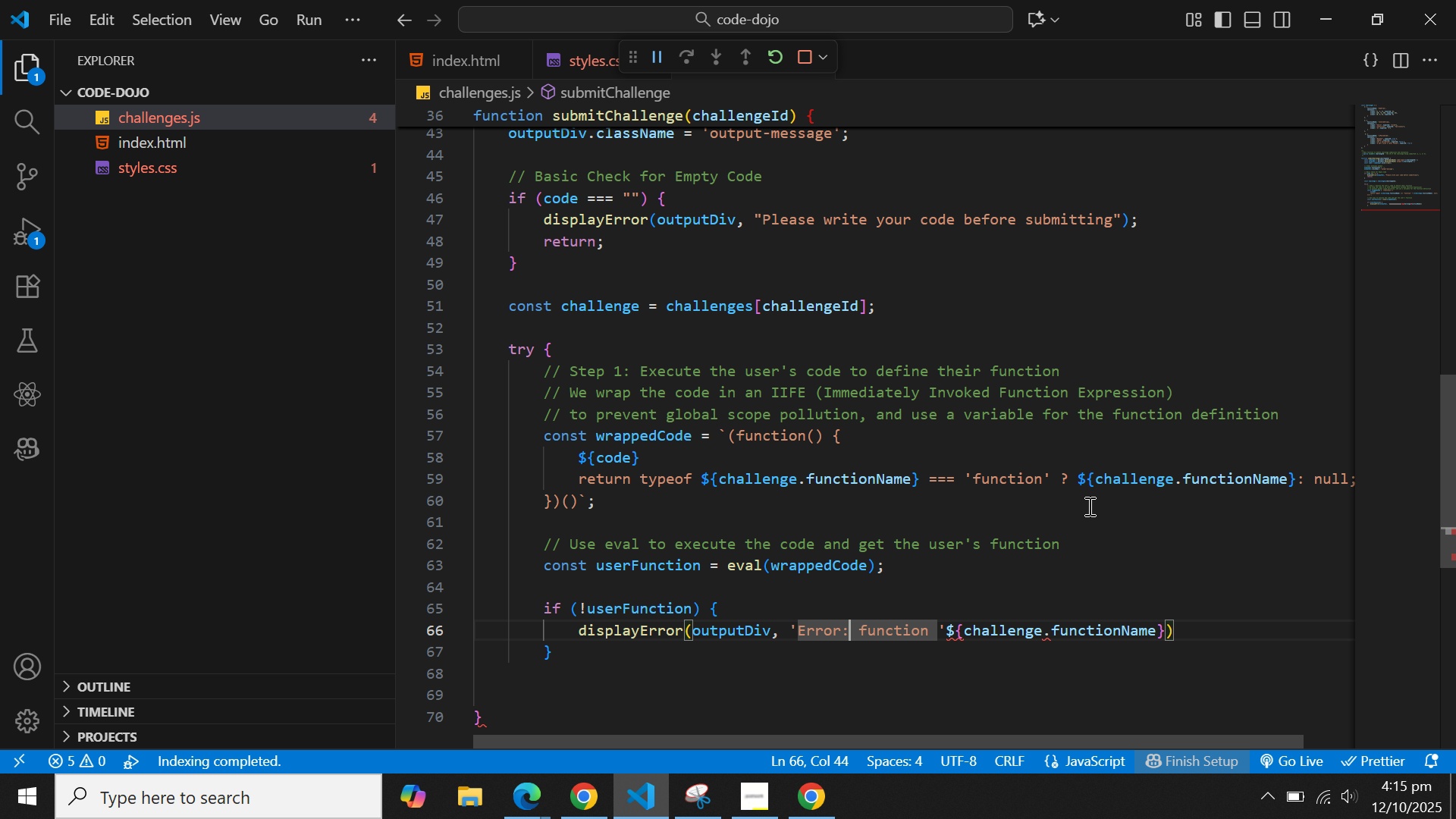 
key(ArrowLeft)
 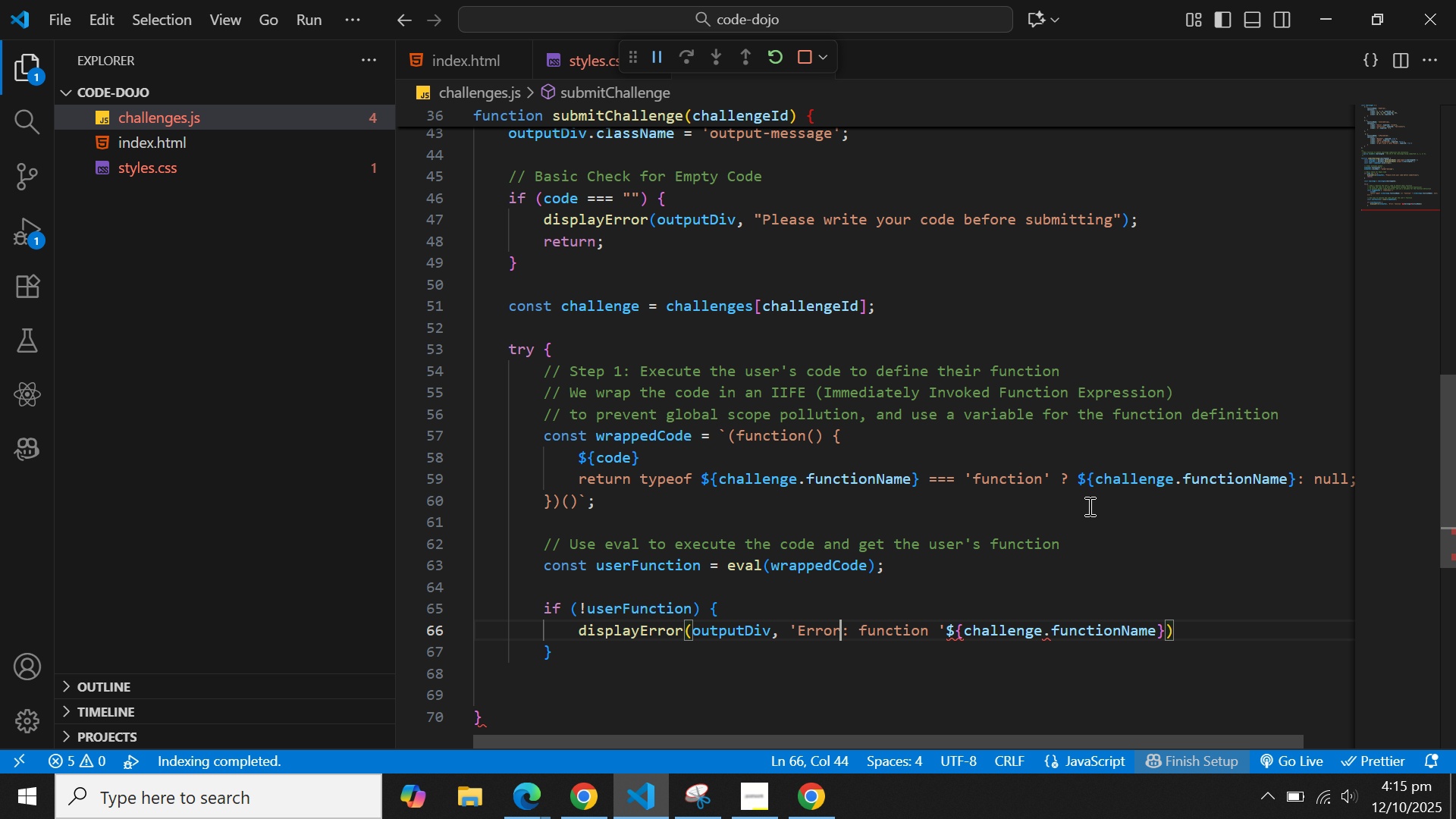 
key(ArrowLeft)
 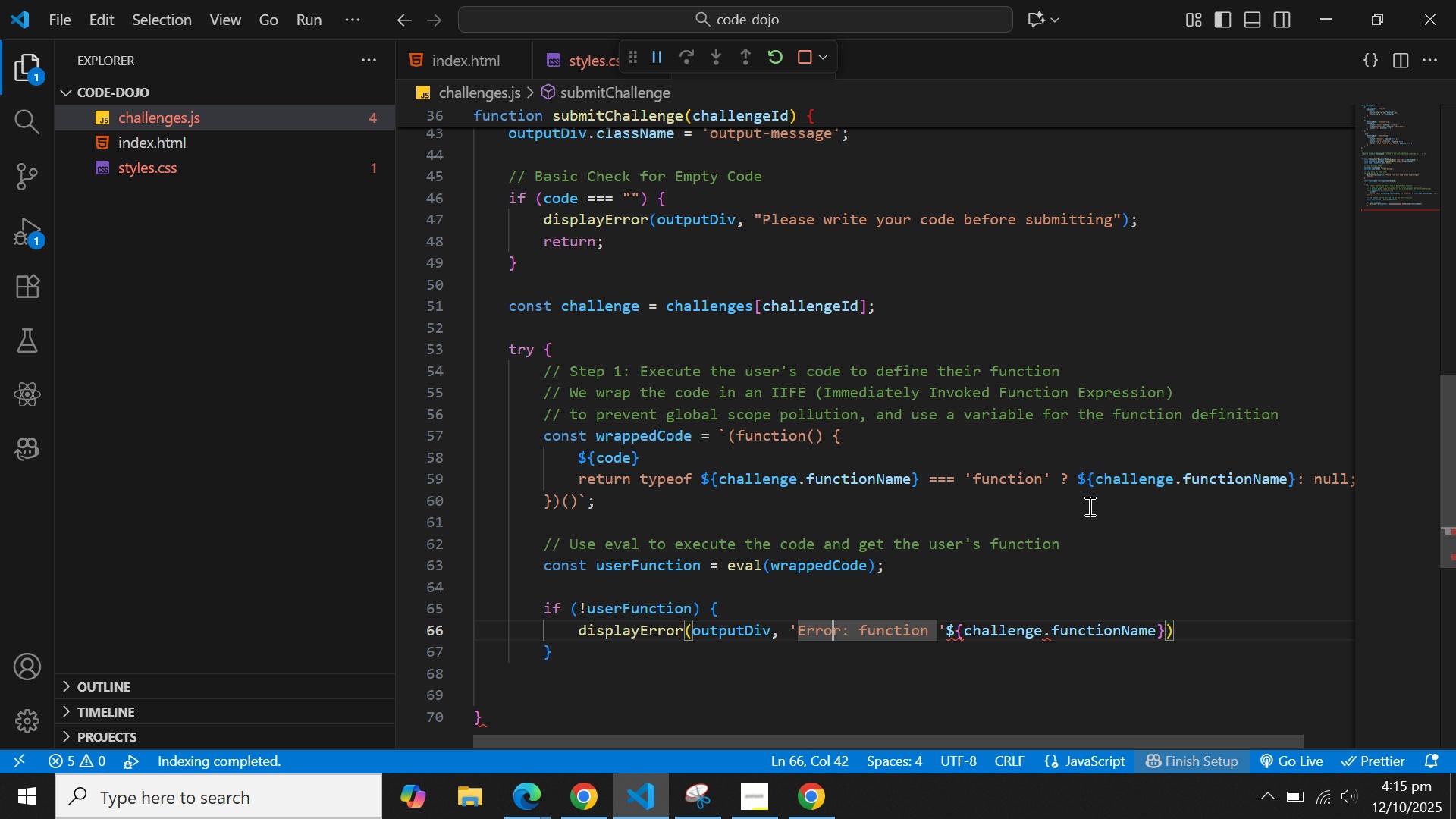 
key(ArrowLeft)
 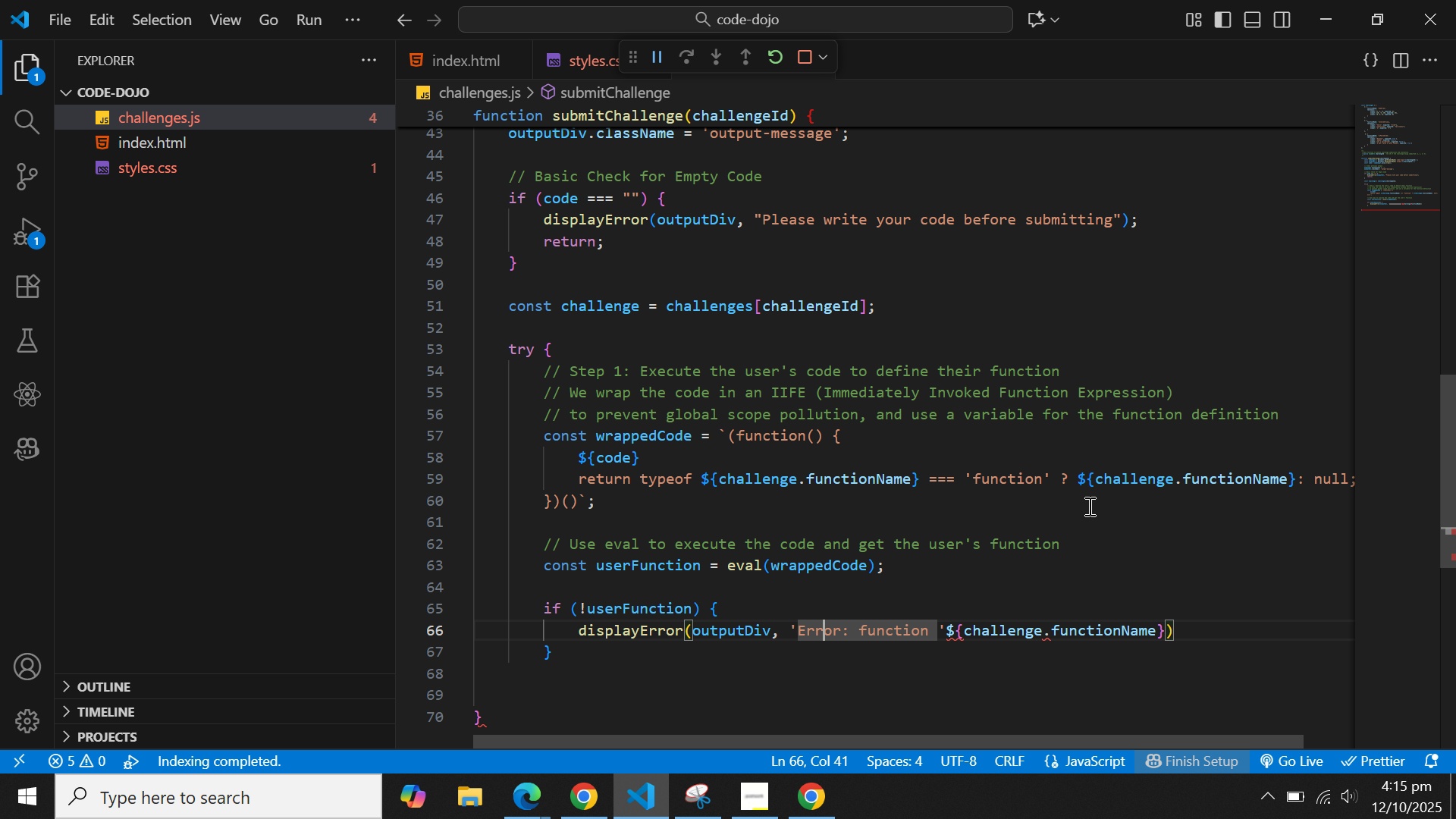 
key(ArrowLeft)
 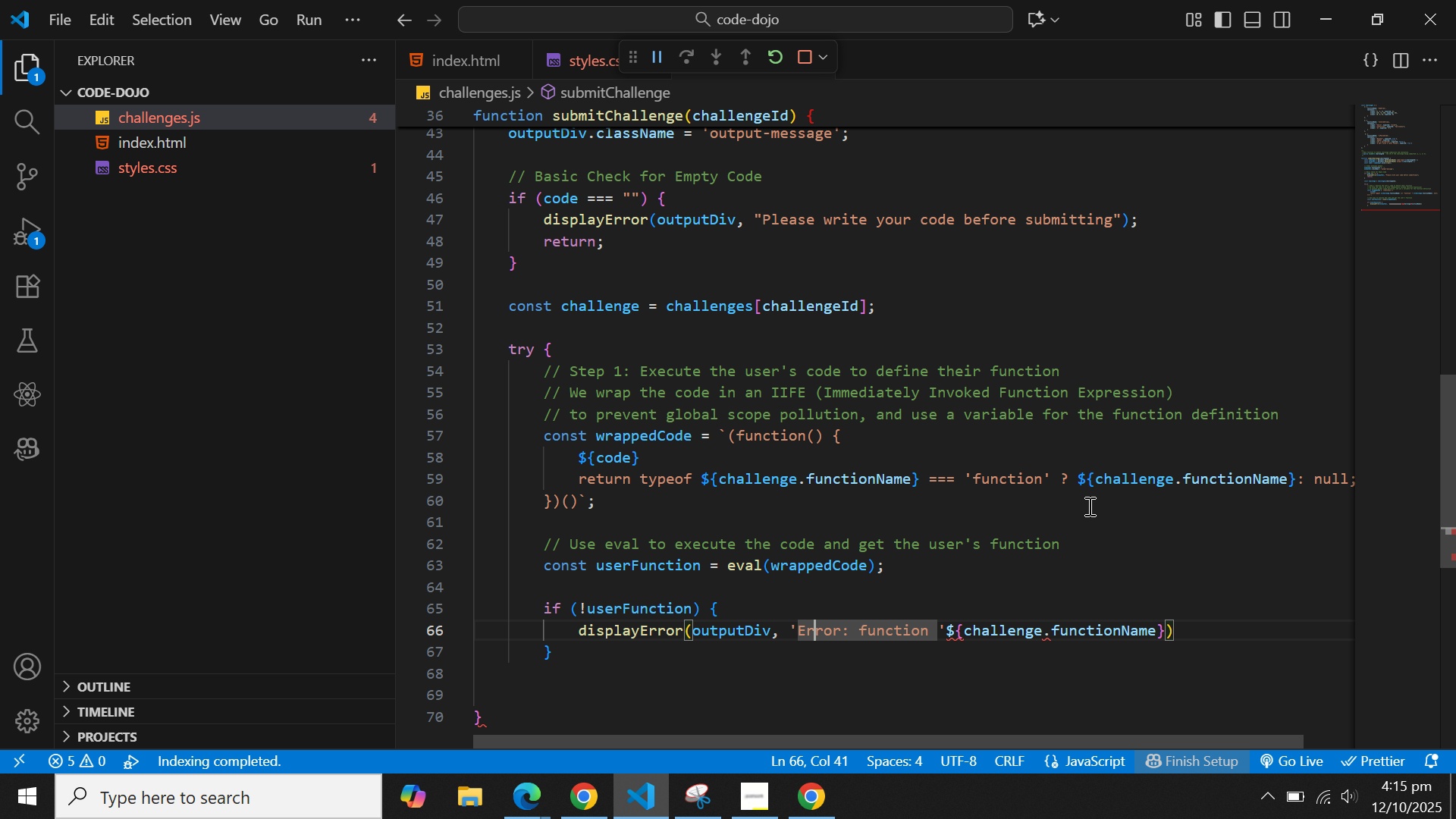 
key(ArrowLeft)
 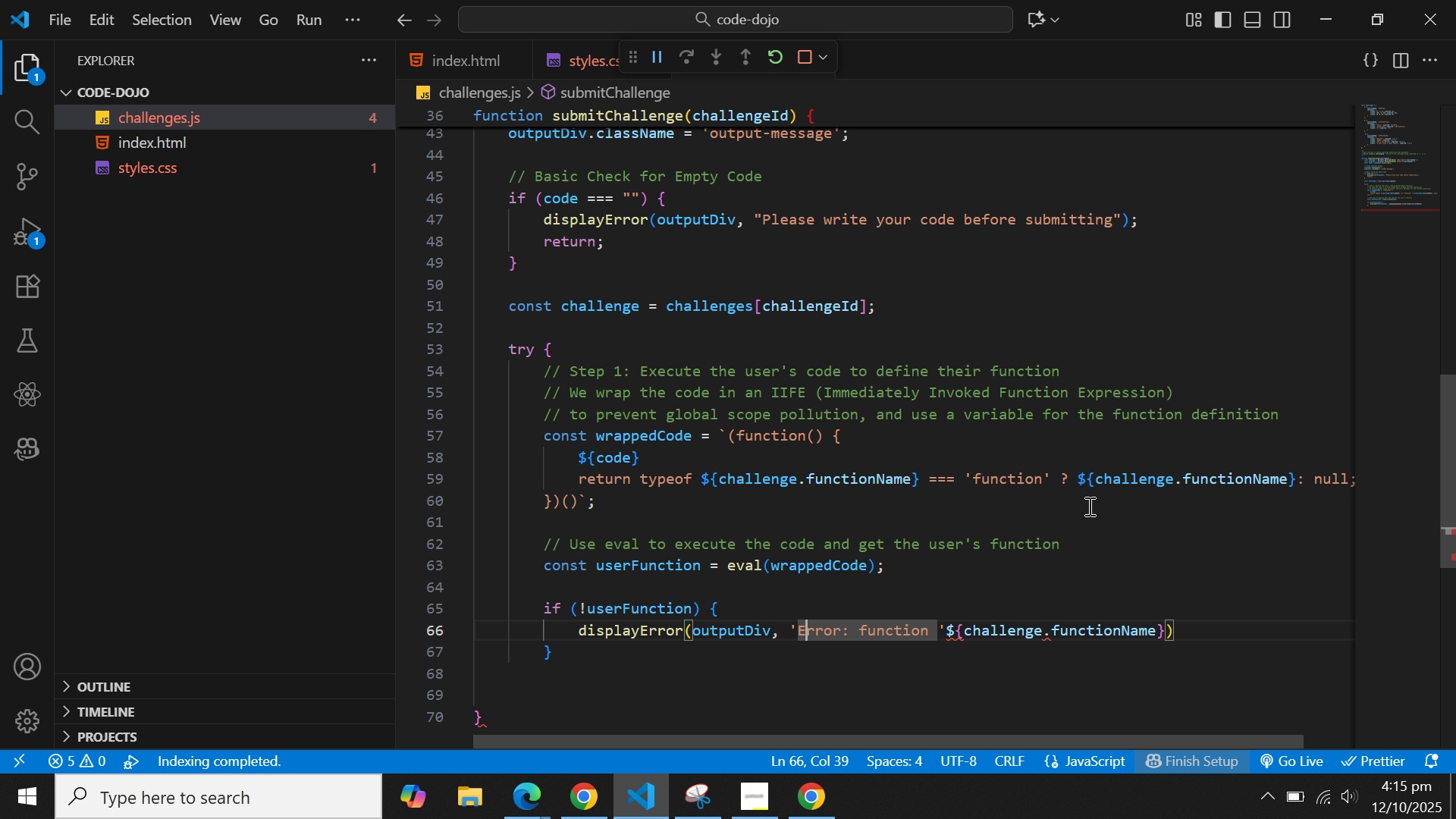 
key(ArrowLeft)
 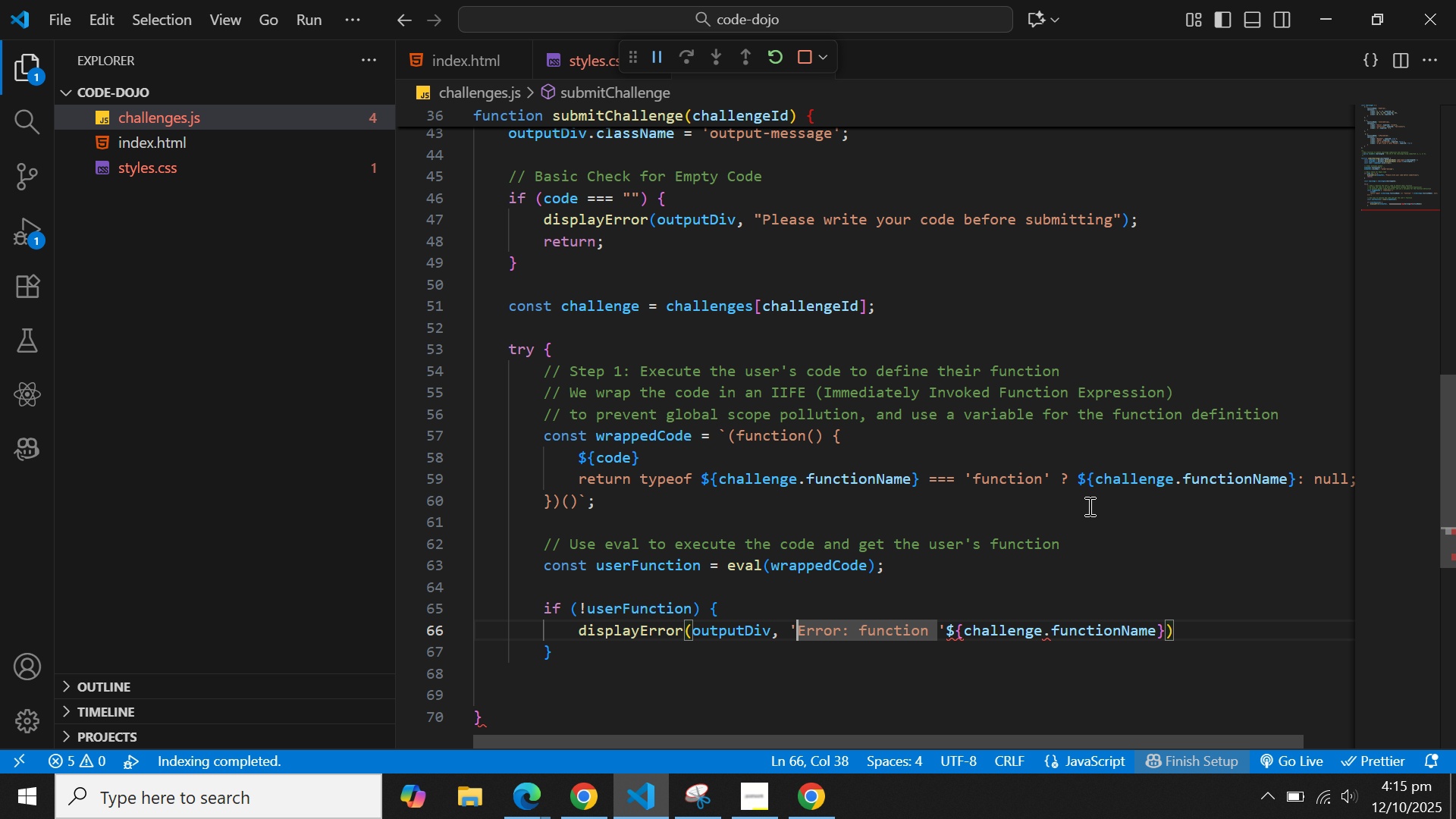 
key(ArrowLeft)
 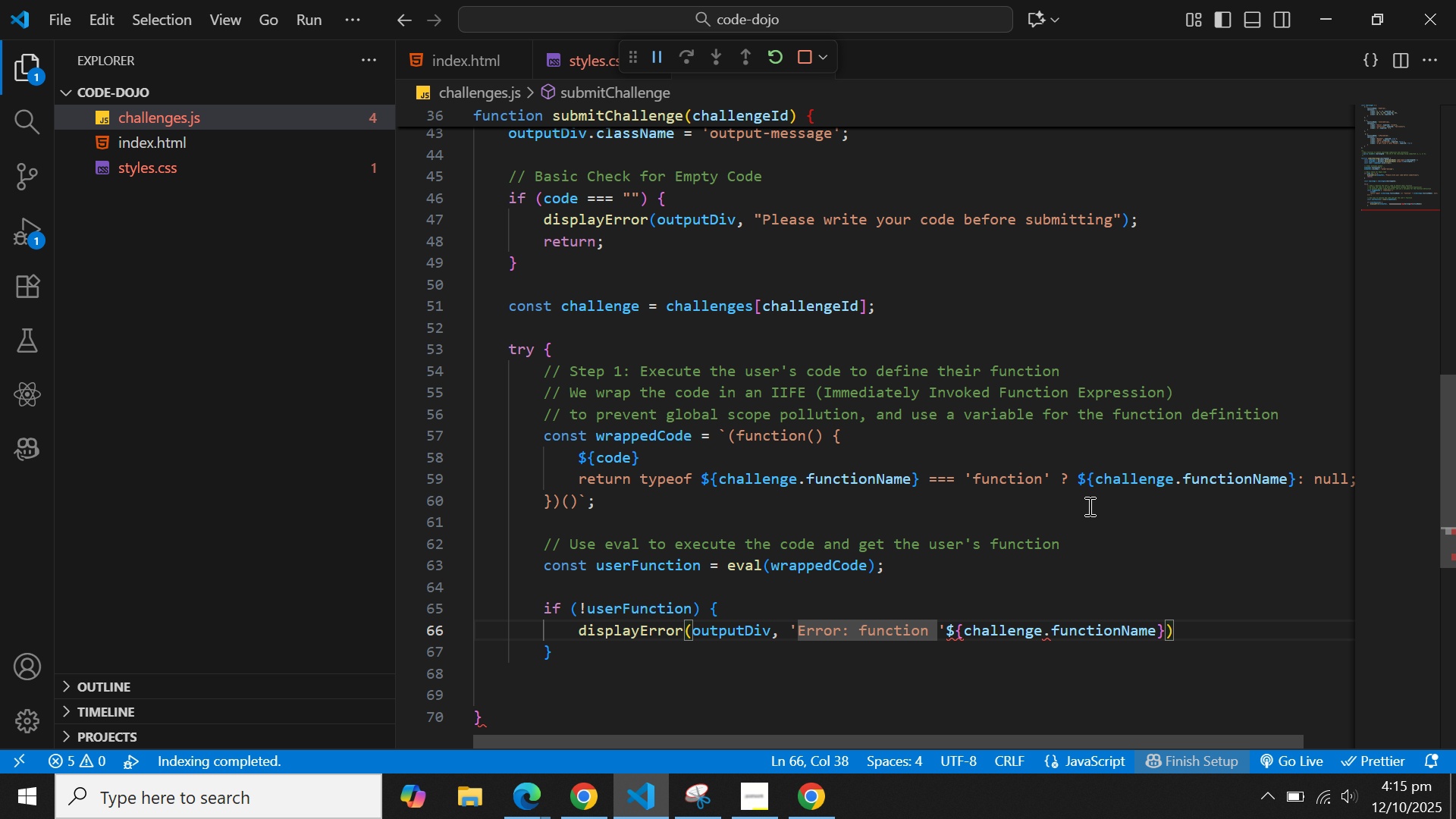 
key(Backspace)
 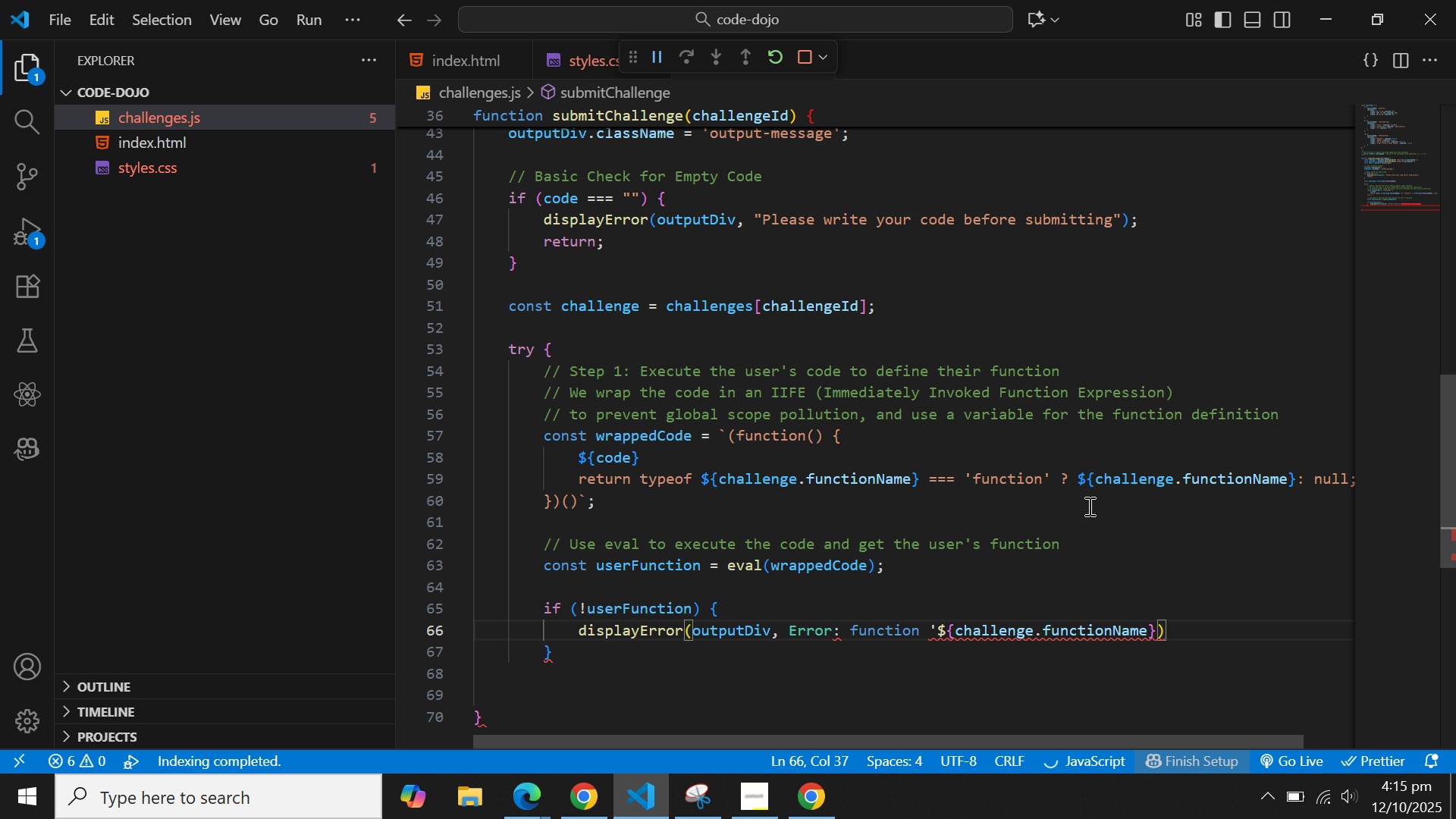 
key(Backquote)
 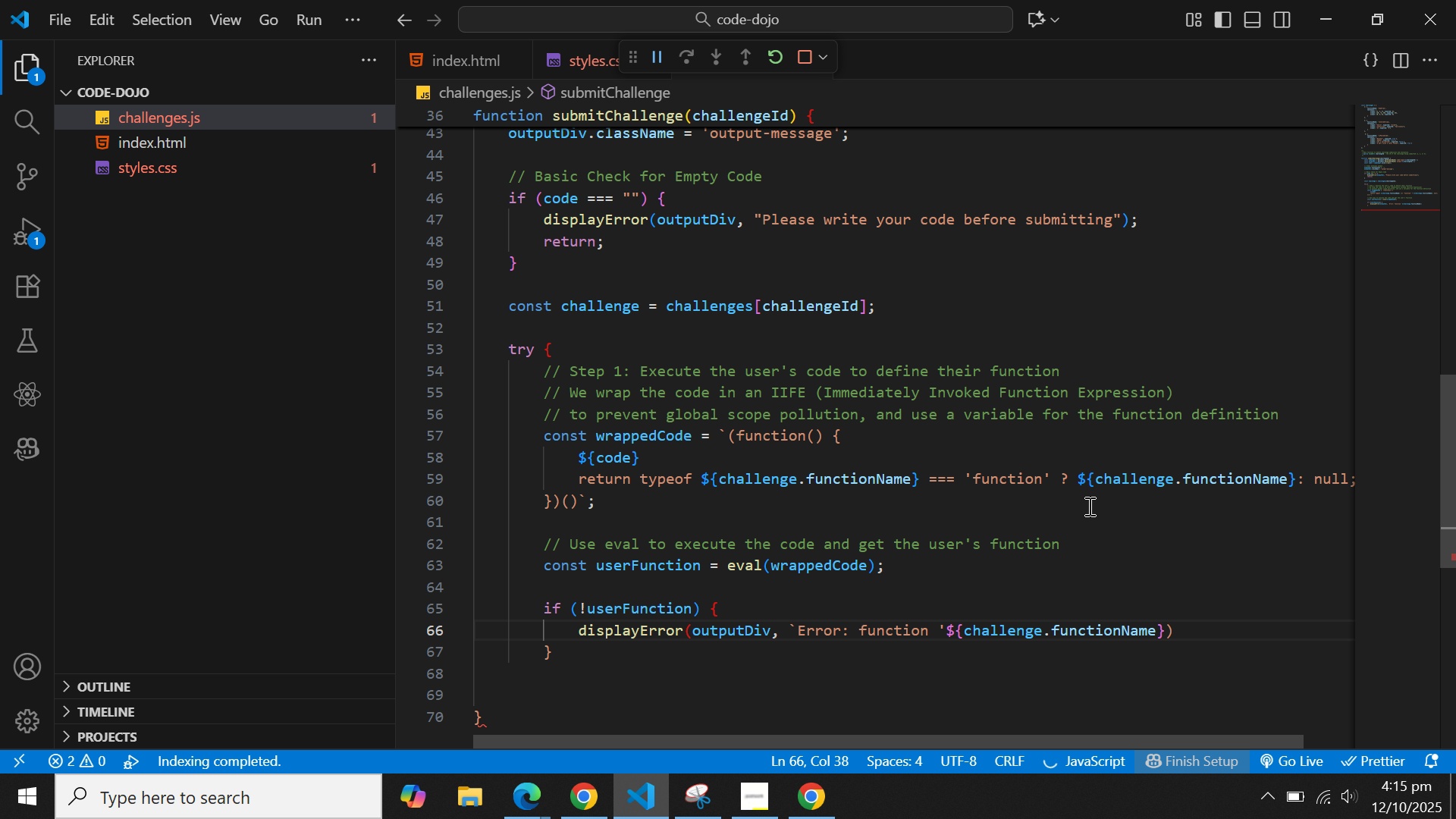 
hold_key(key=ArrowRight, duration=1.54)
 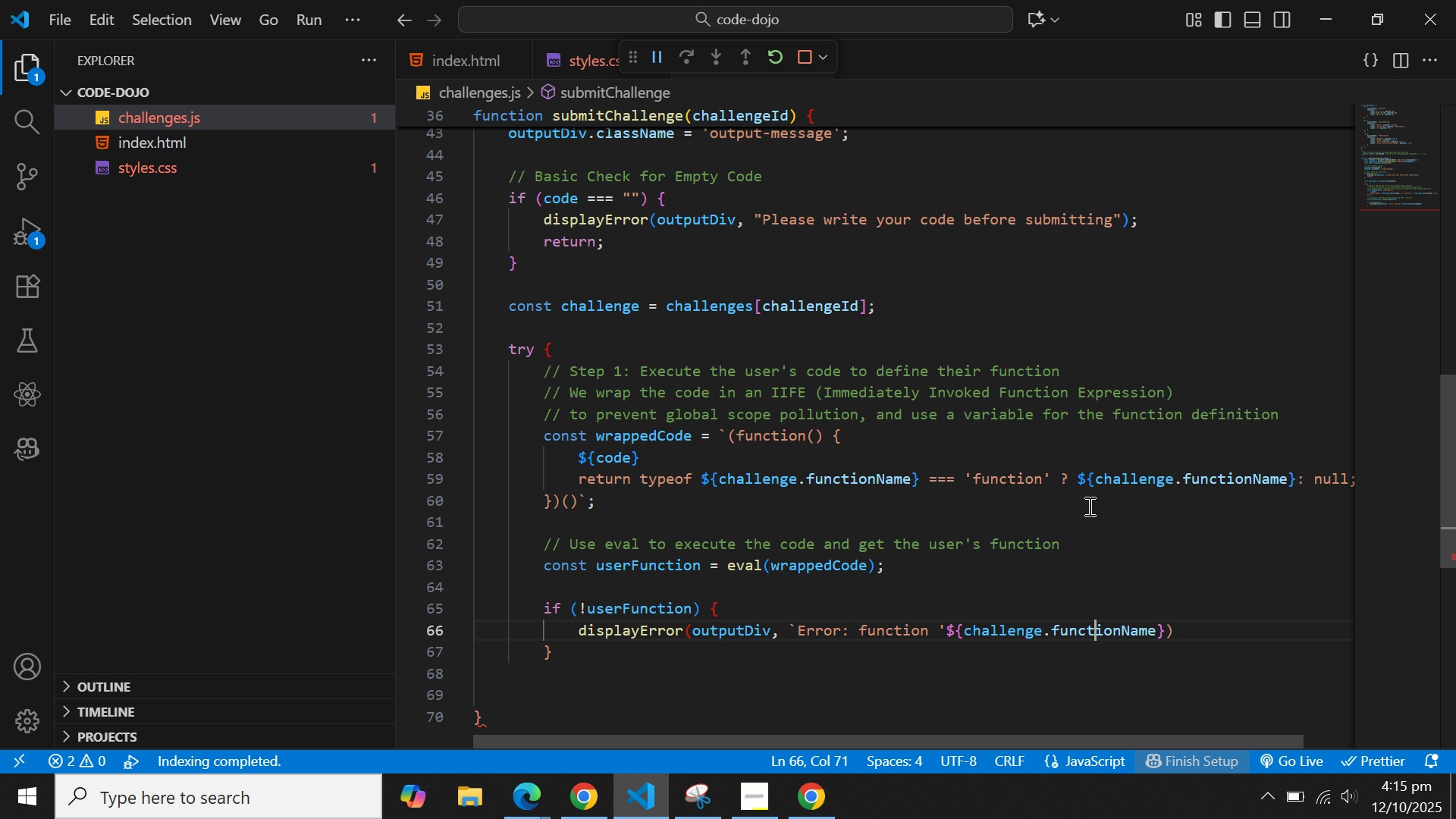 
key(ArrowRight)
 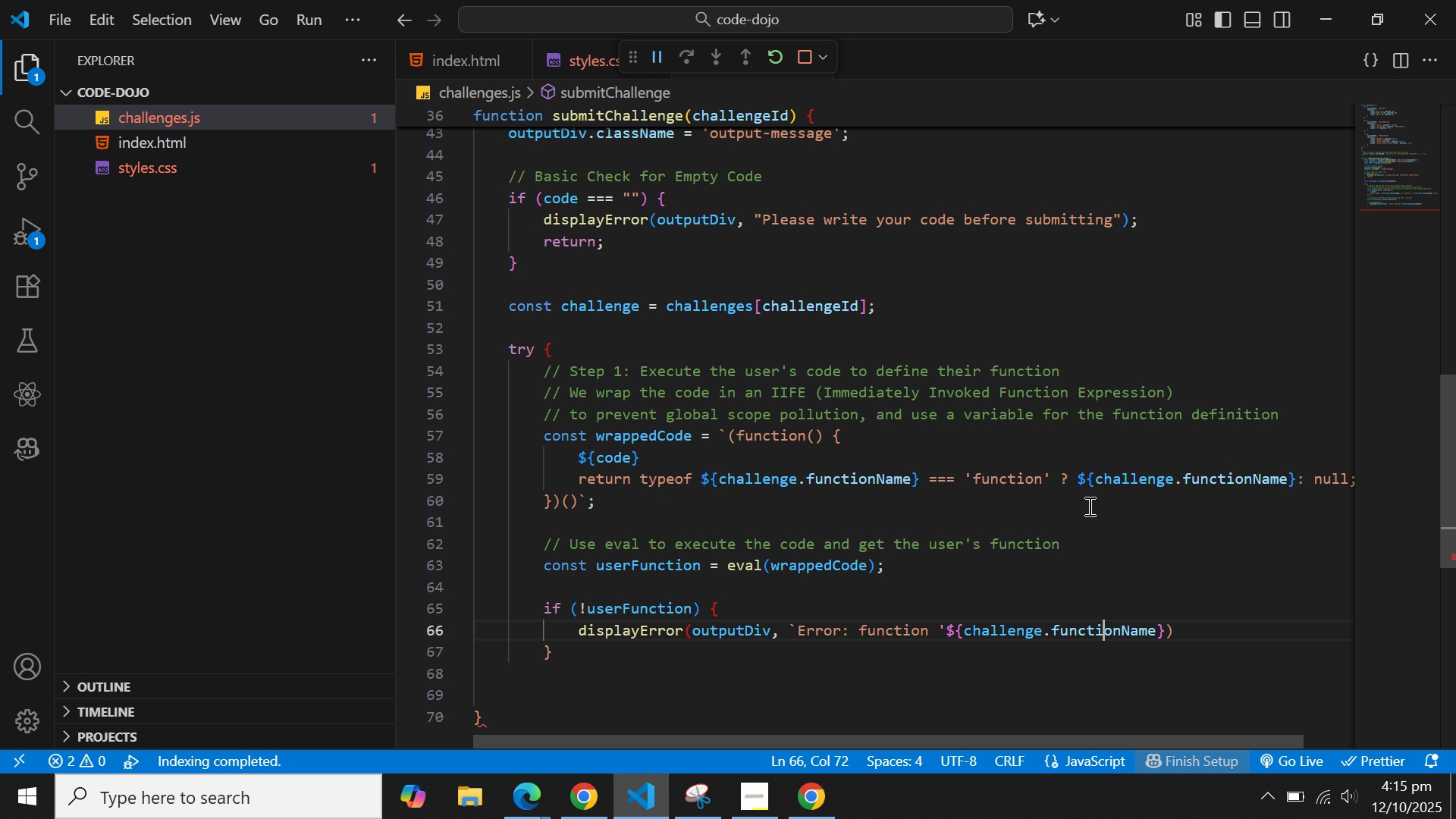 
key(ArrowRight)
 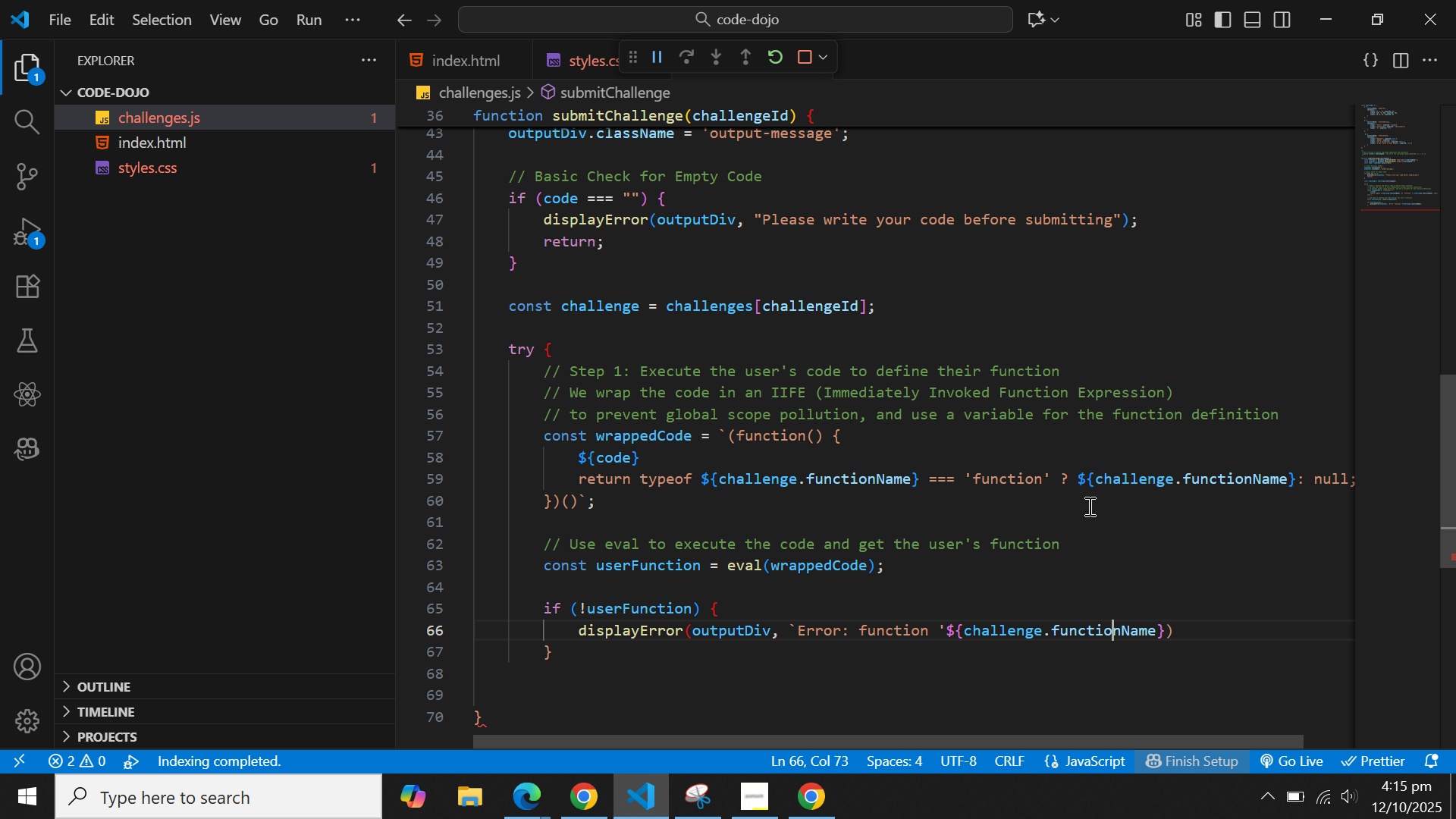 
key(ArrowRight)
 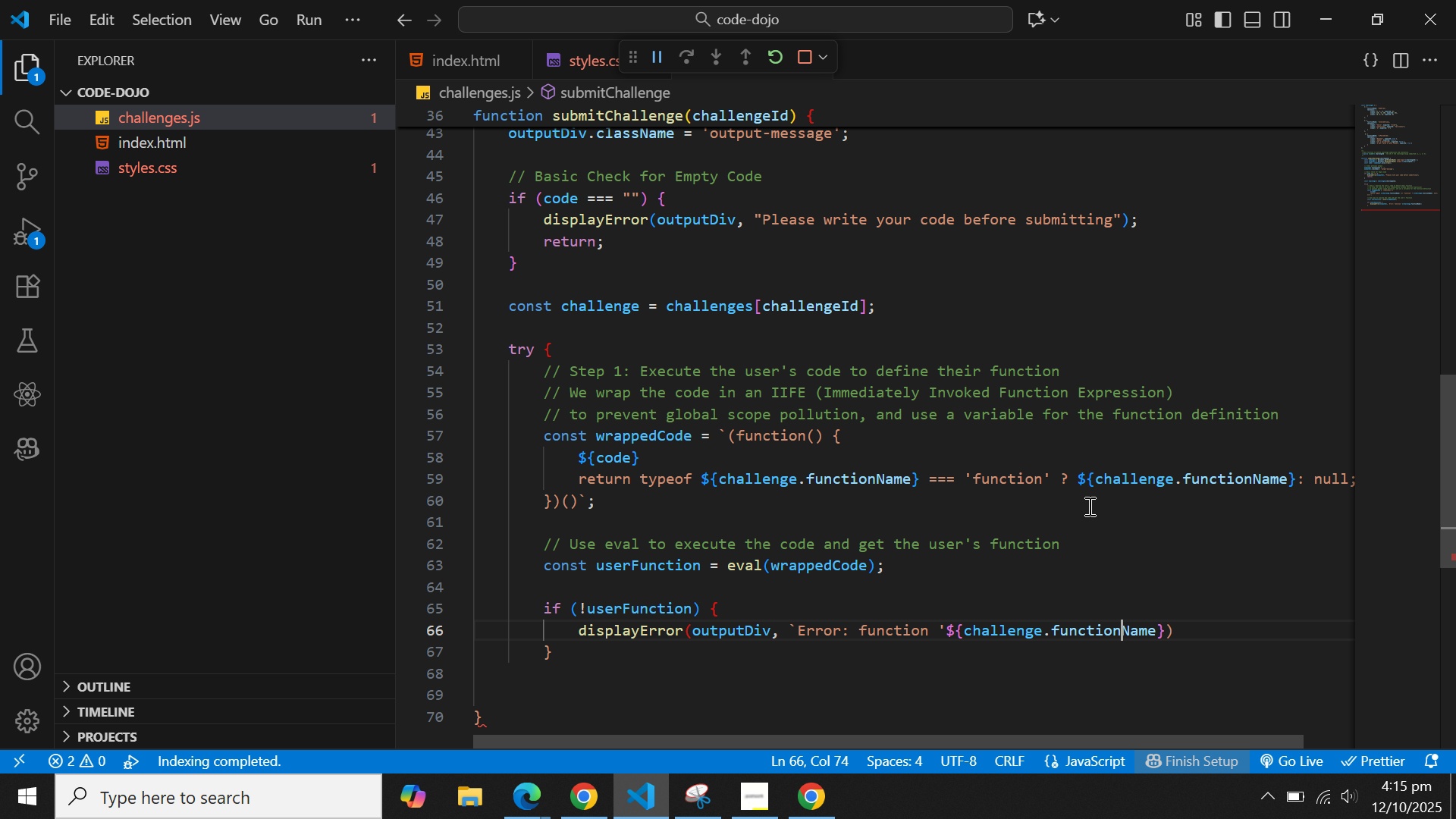 
key(ArrowRight)
 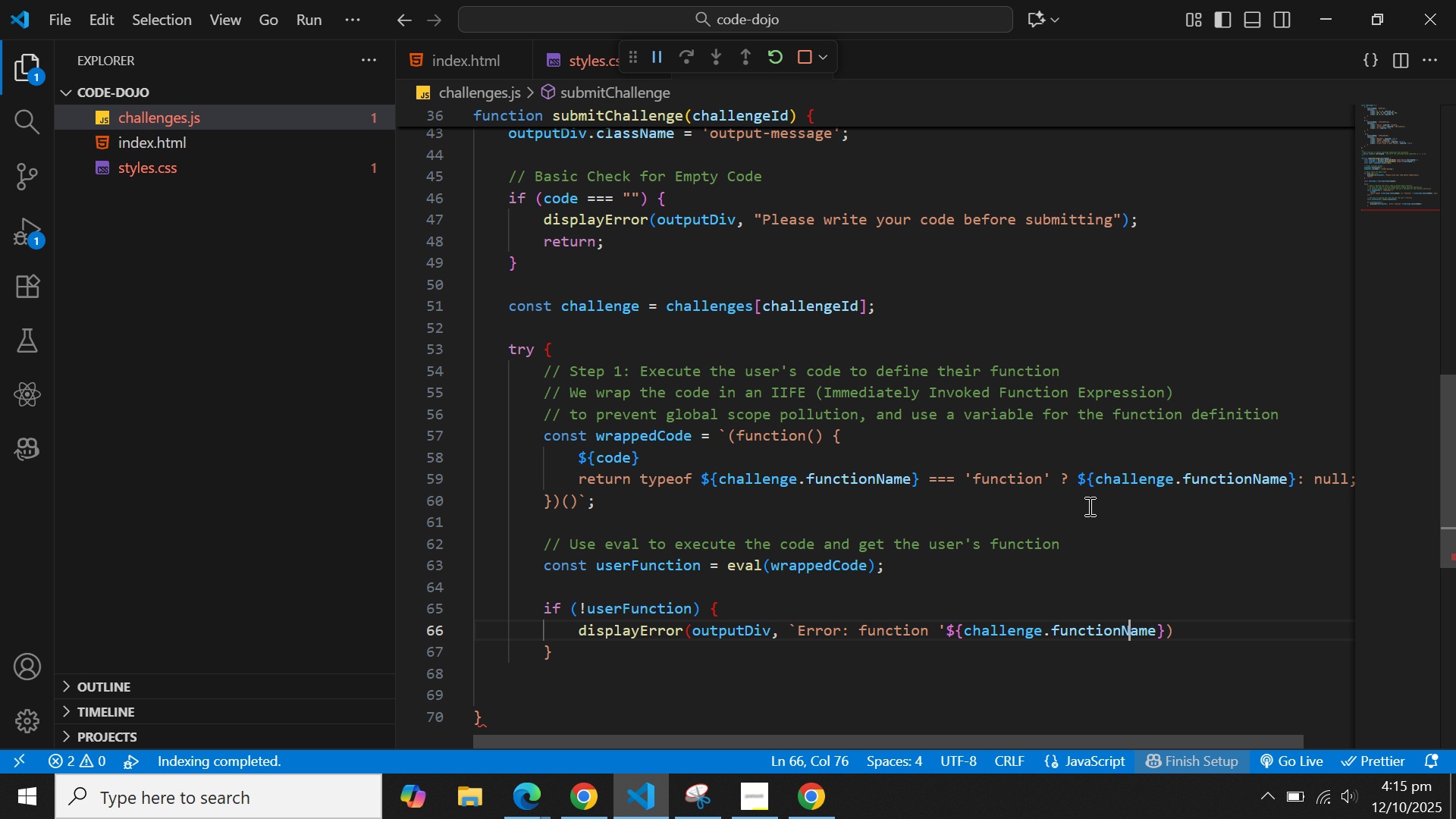 
key(ArrowRight)
 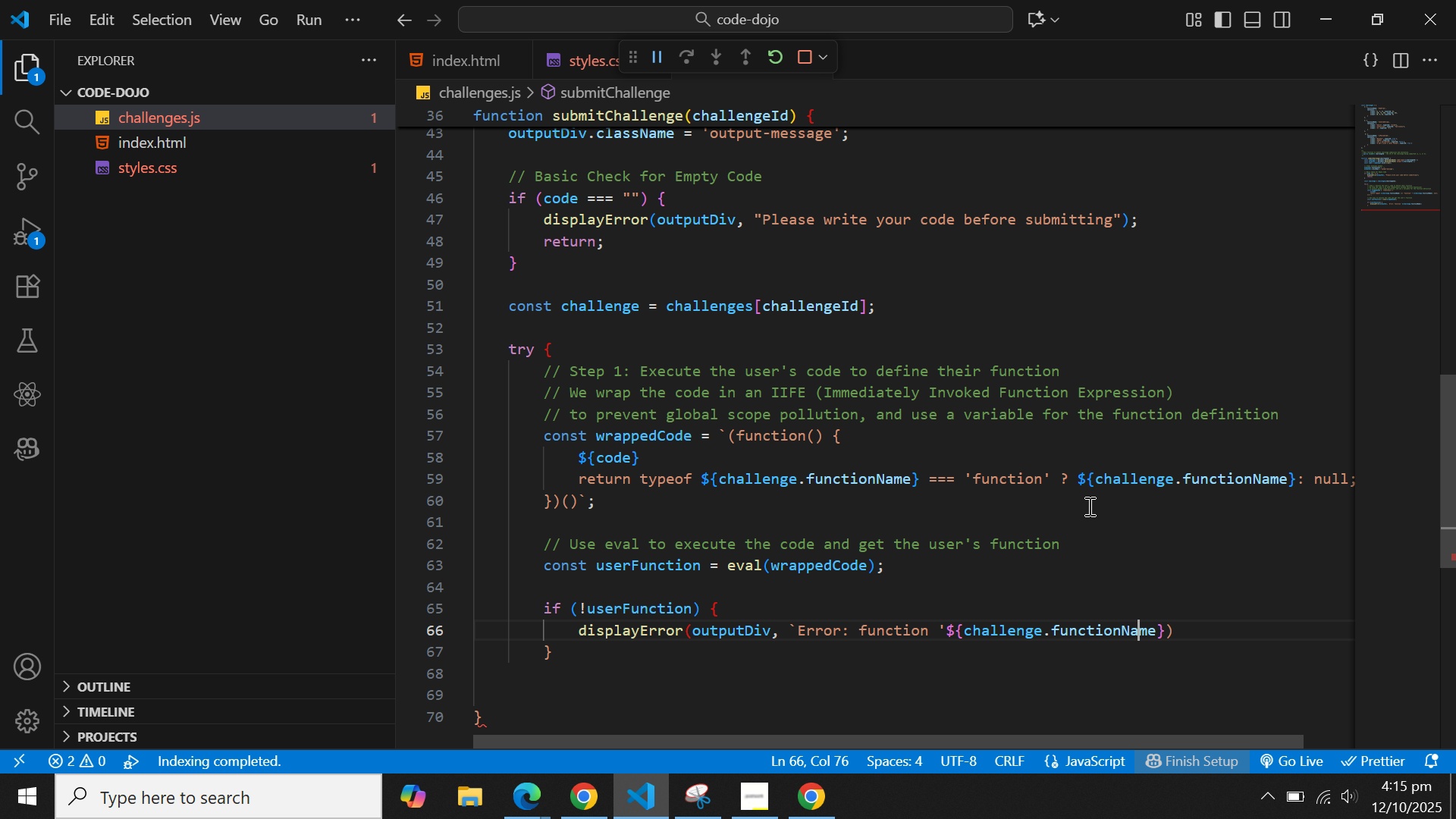 
key(ArrowRight)
 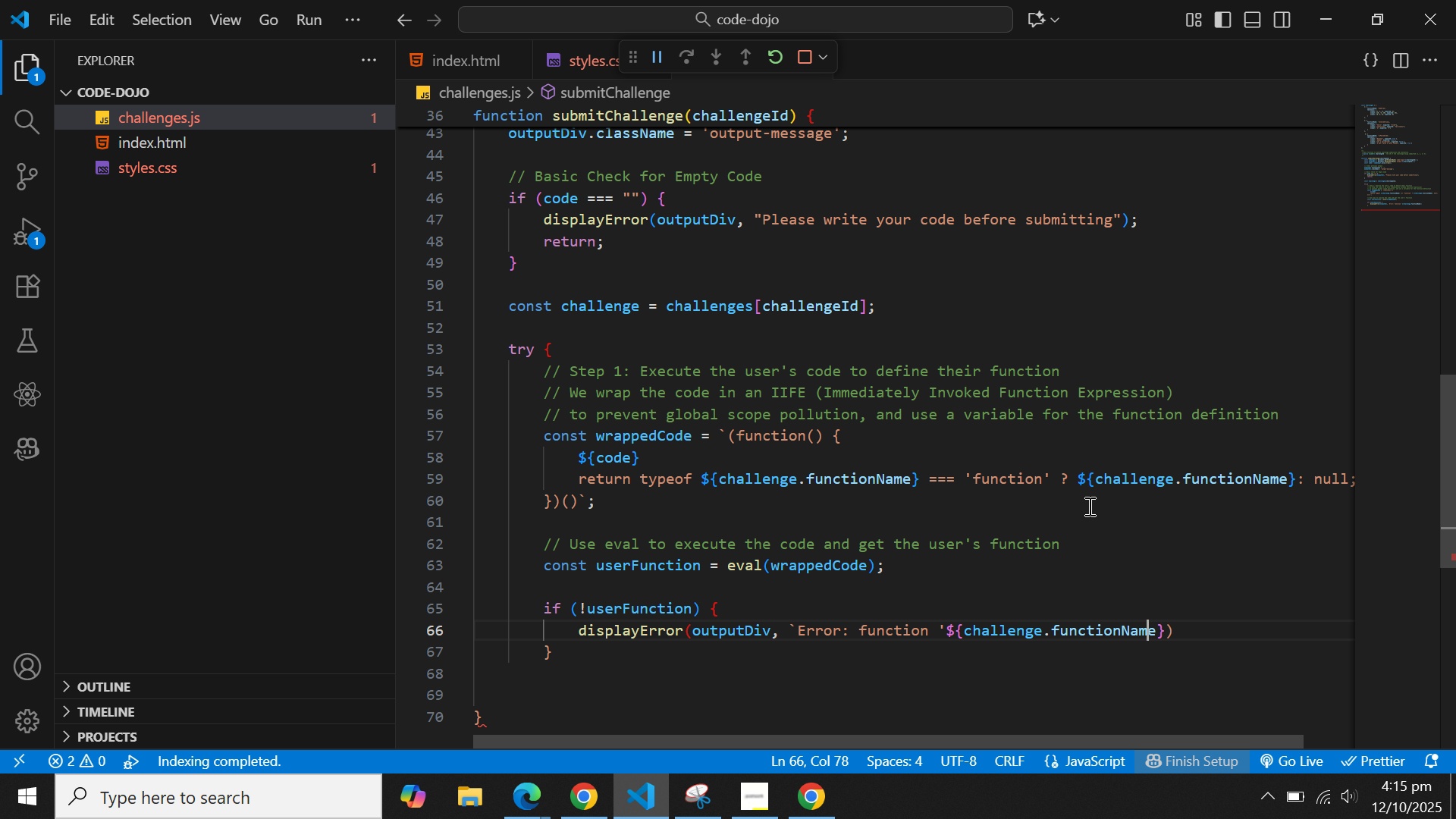 
key(ArrowRight)
 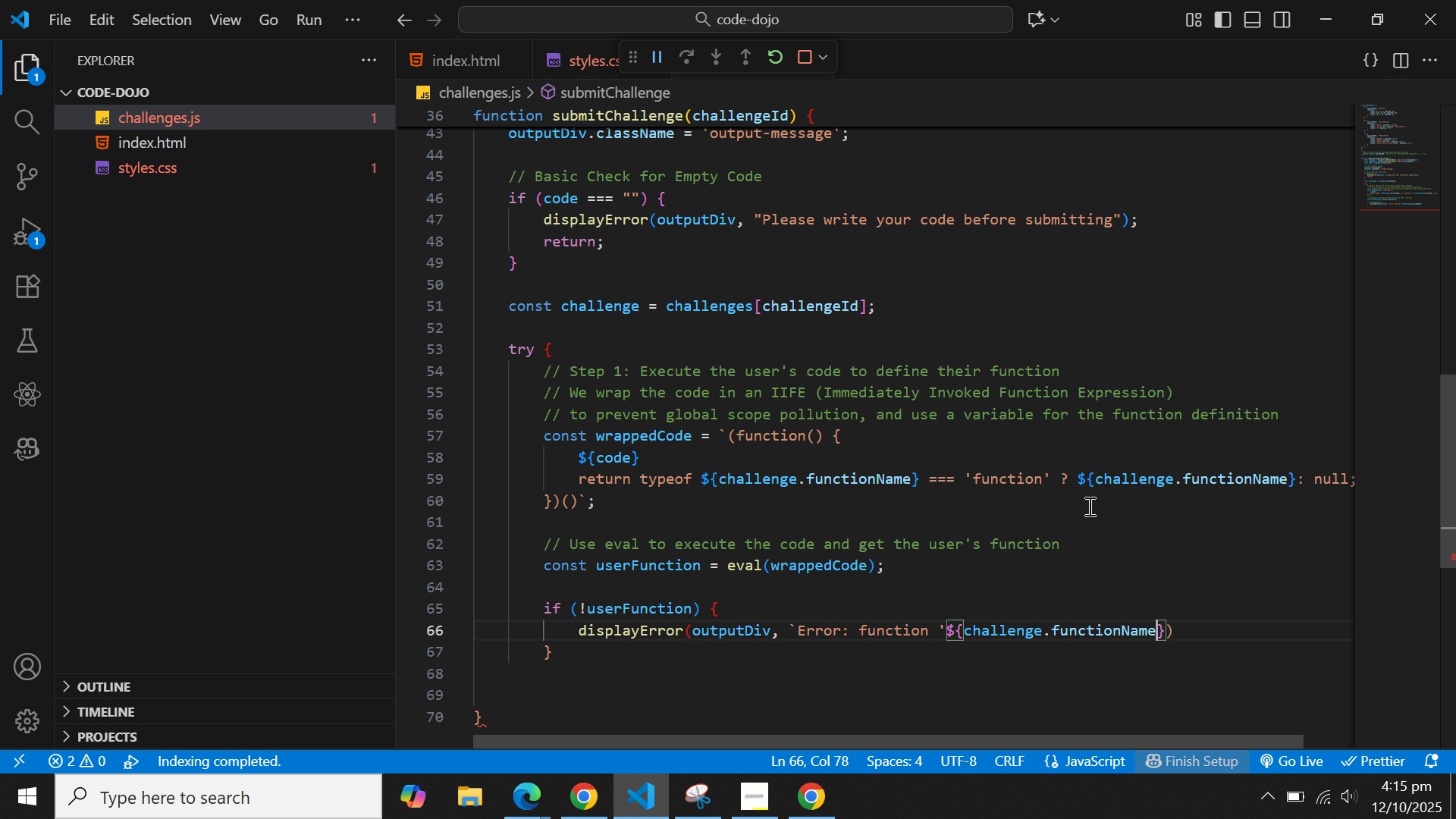 
key(ArrowRight)
 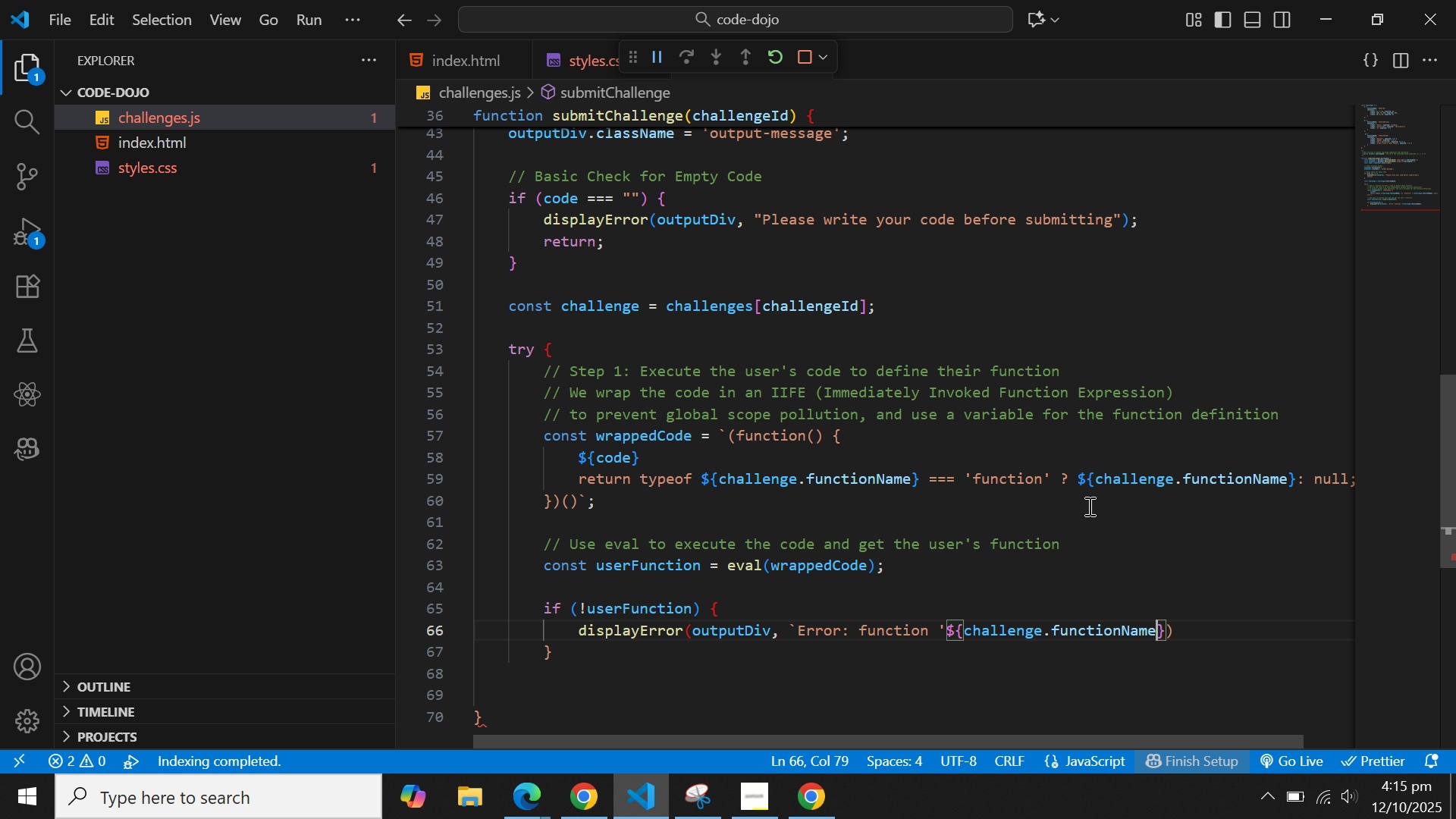 
key(ArrowRight)
 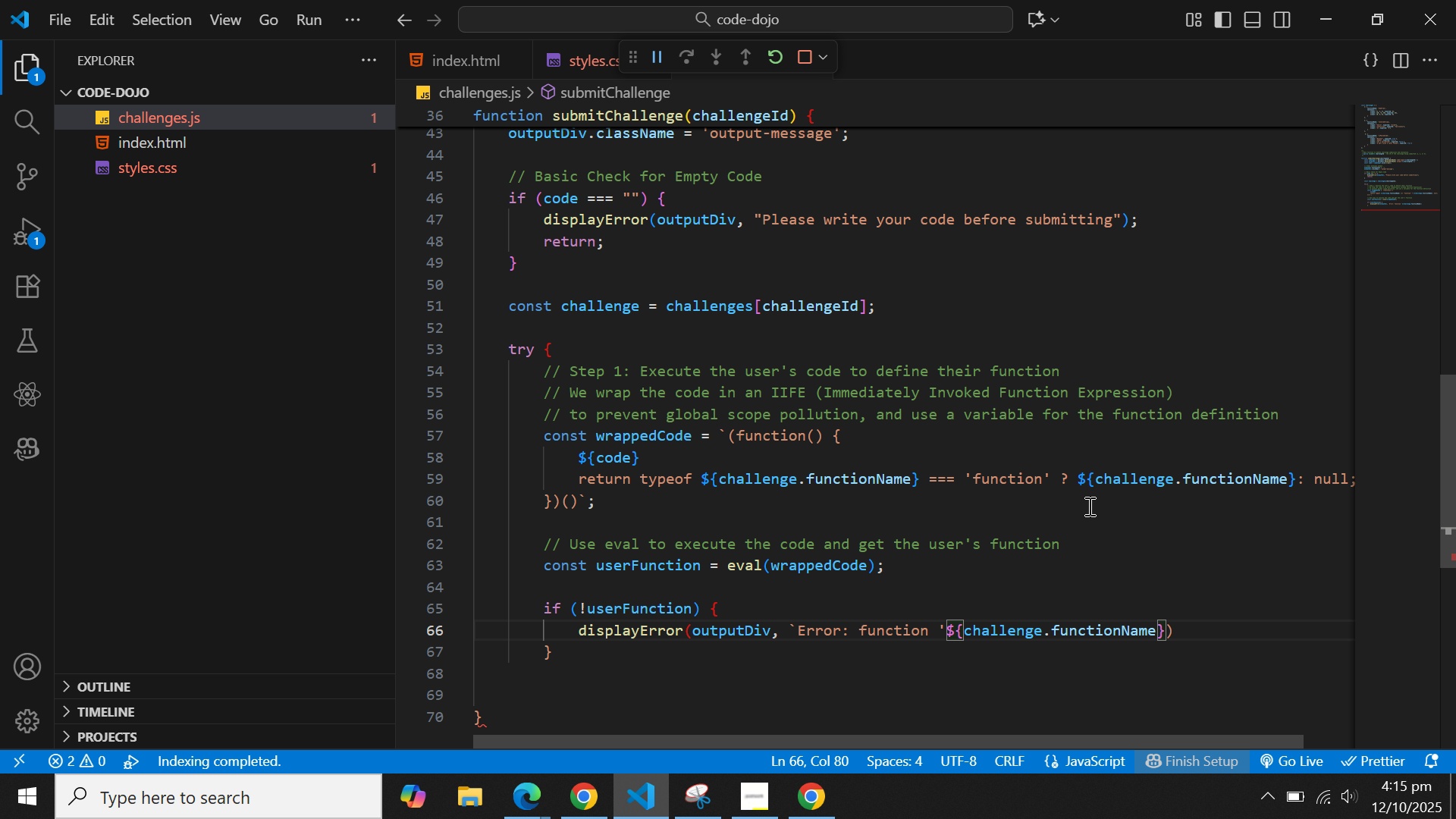 
type(' not founf)
key(Backspace)
type(d )
 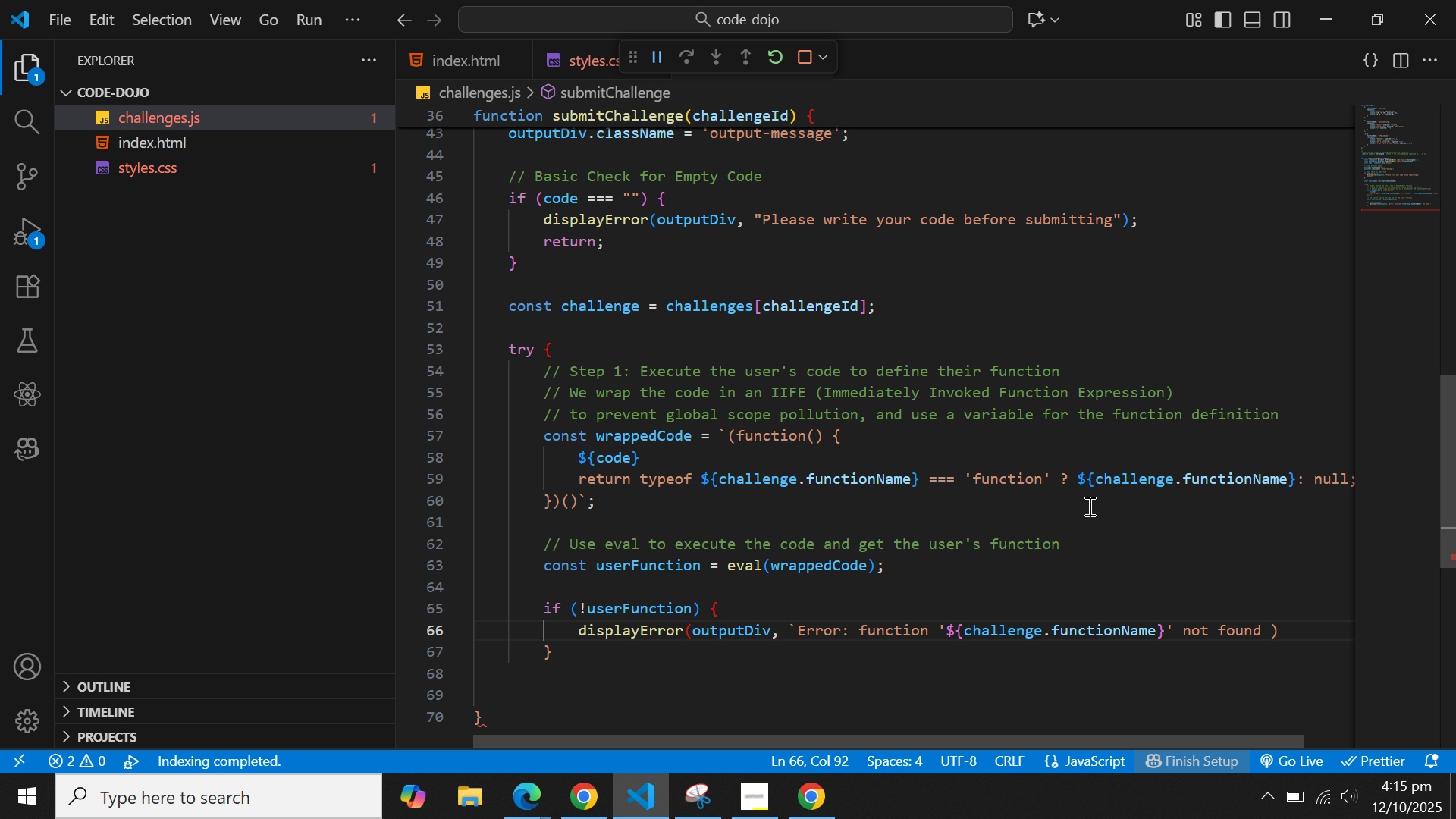 
wait(7.58)
 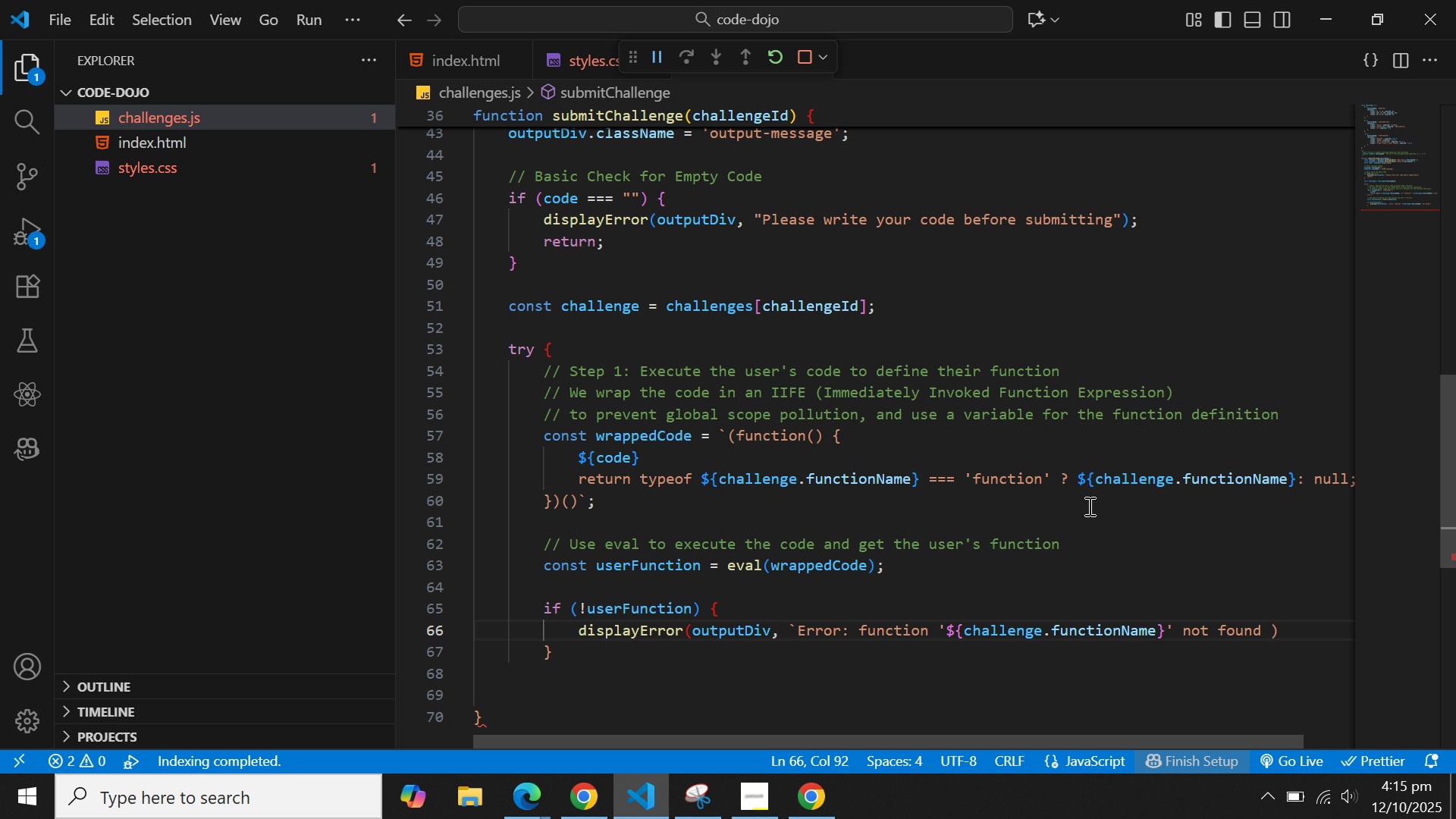 
type(or is not a function)
 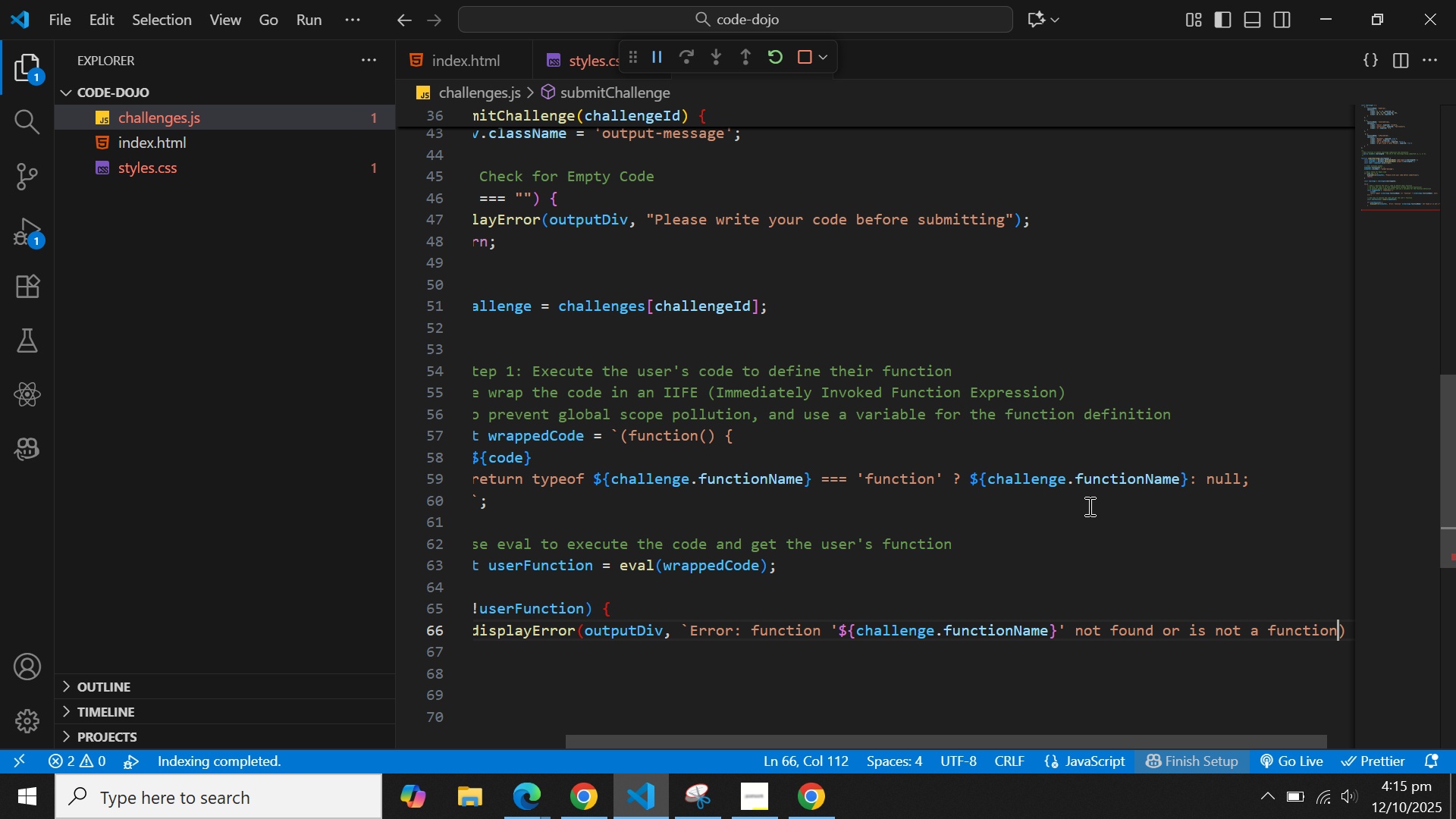 
key(Period)
 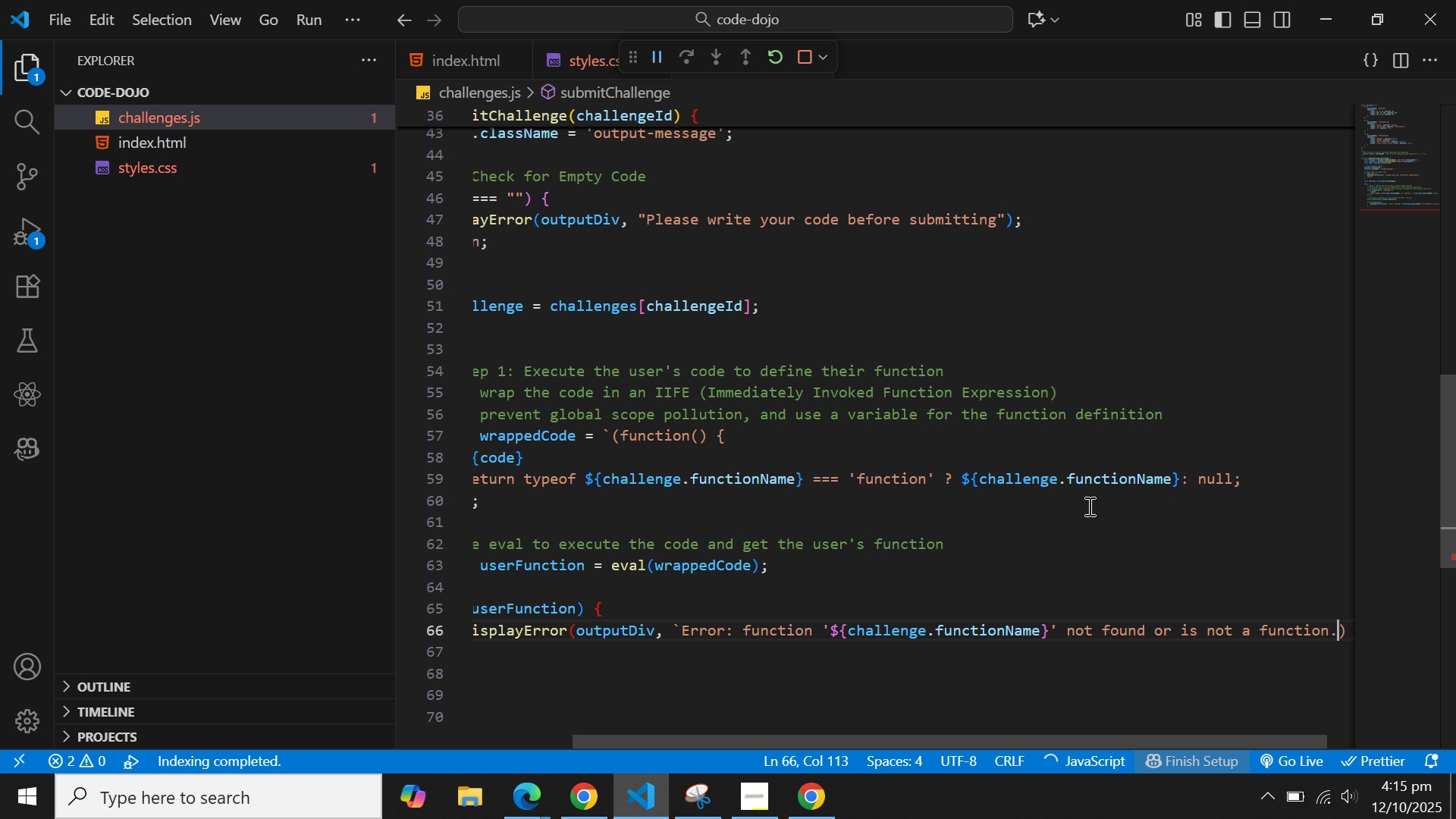 
key(Space)
 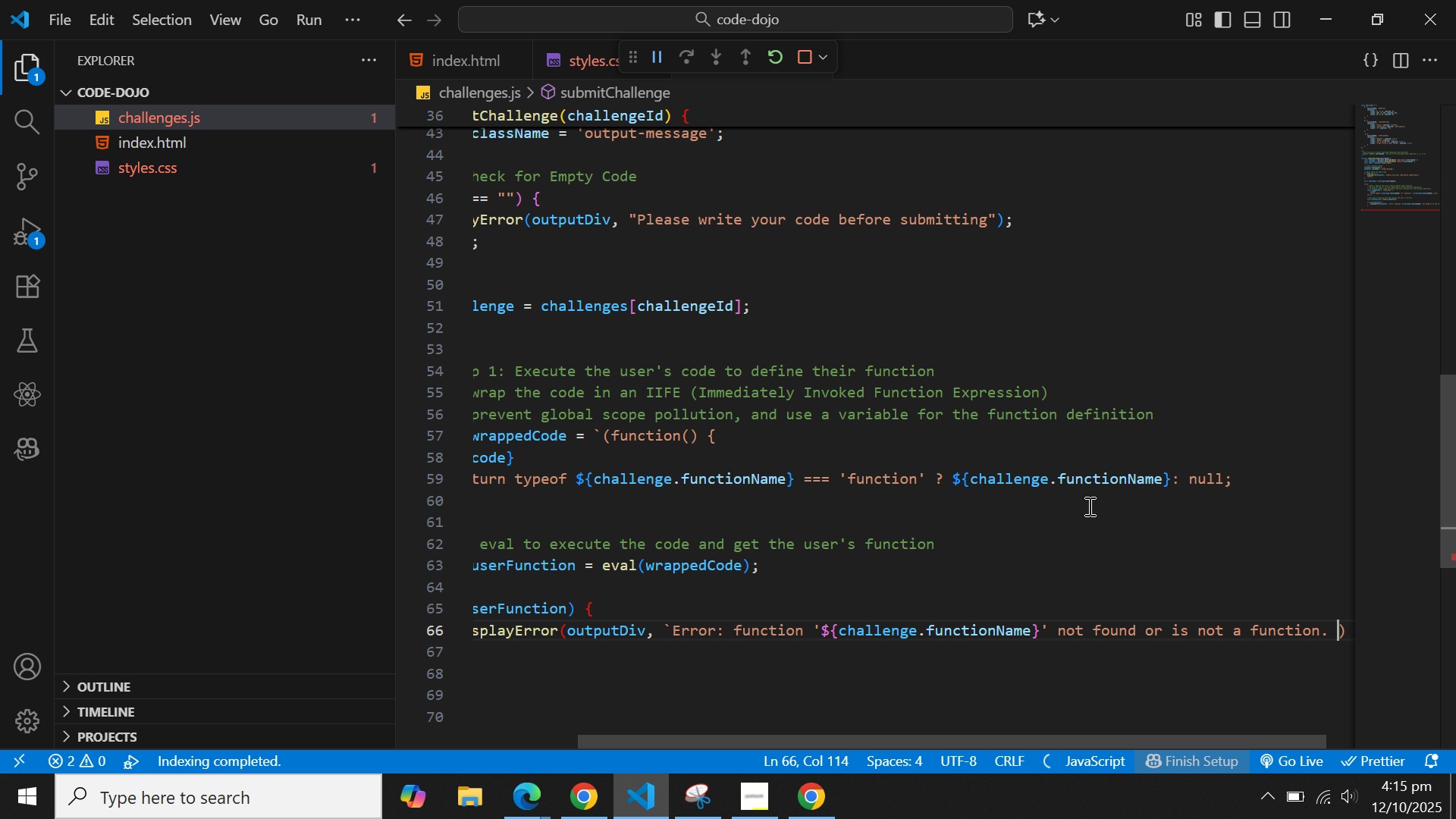 
key(Backquote)
 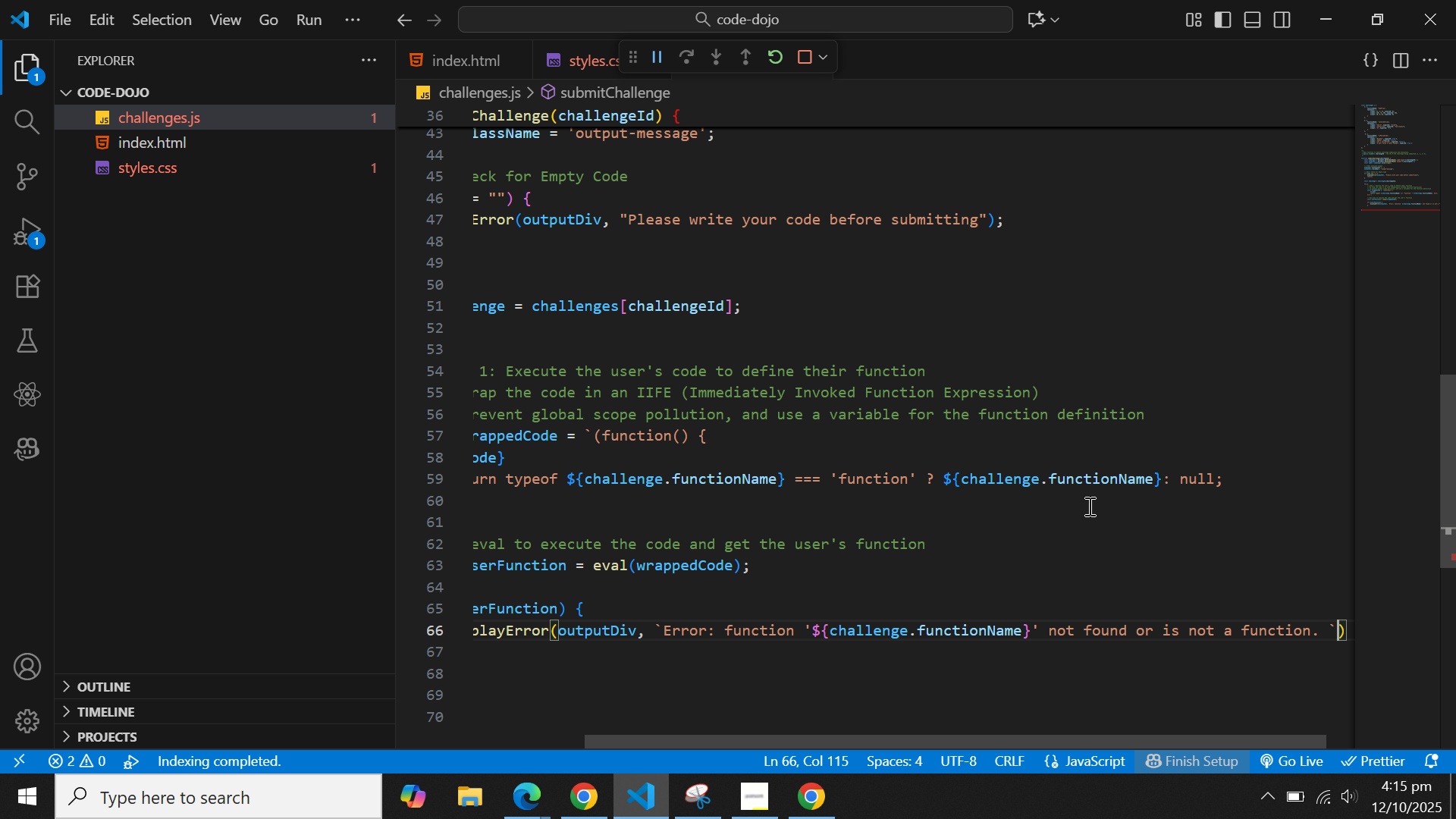 
key(ArrowLeft)
 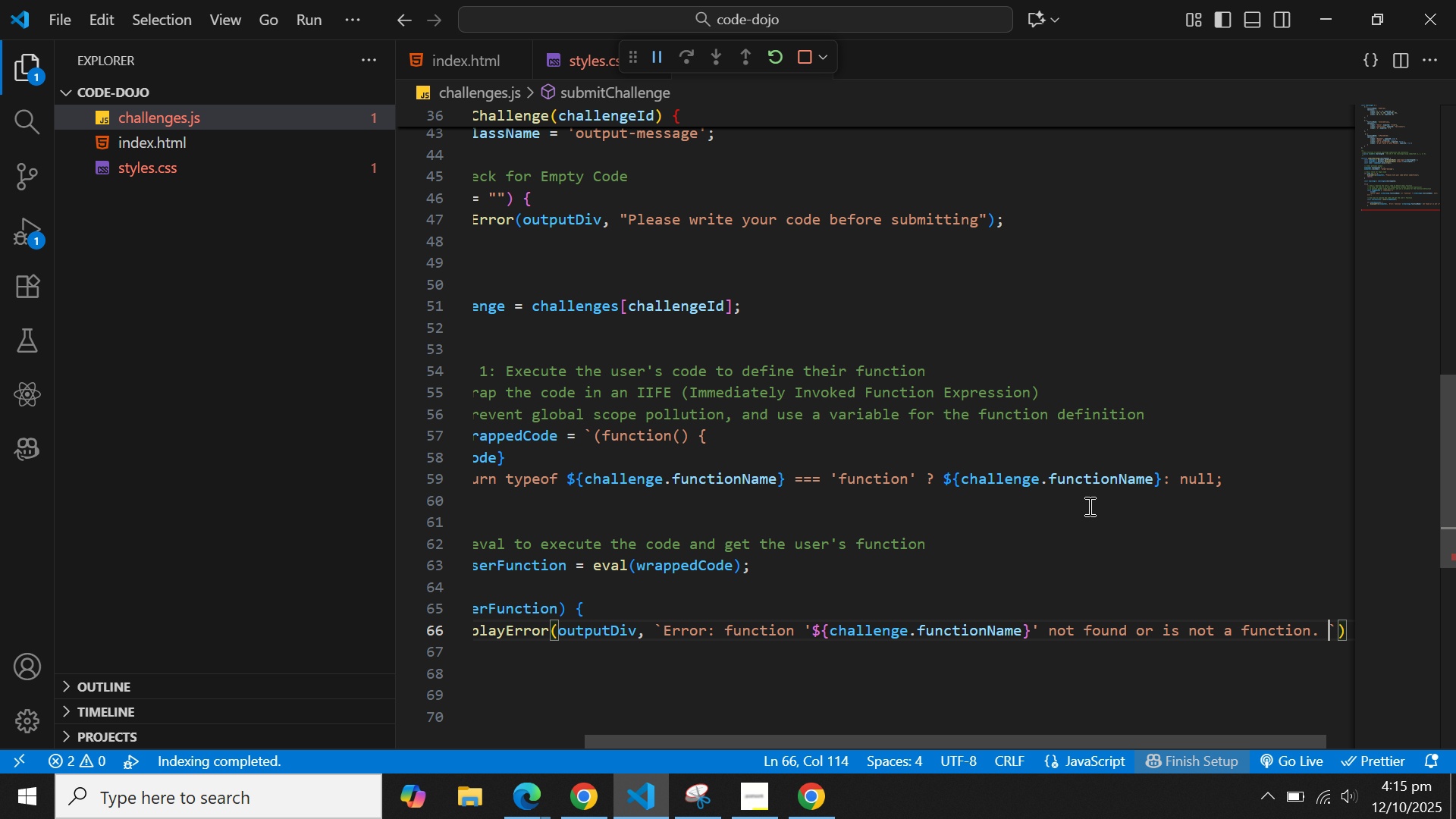 
key(ArrowLeft)
 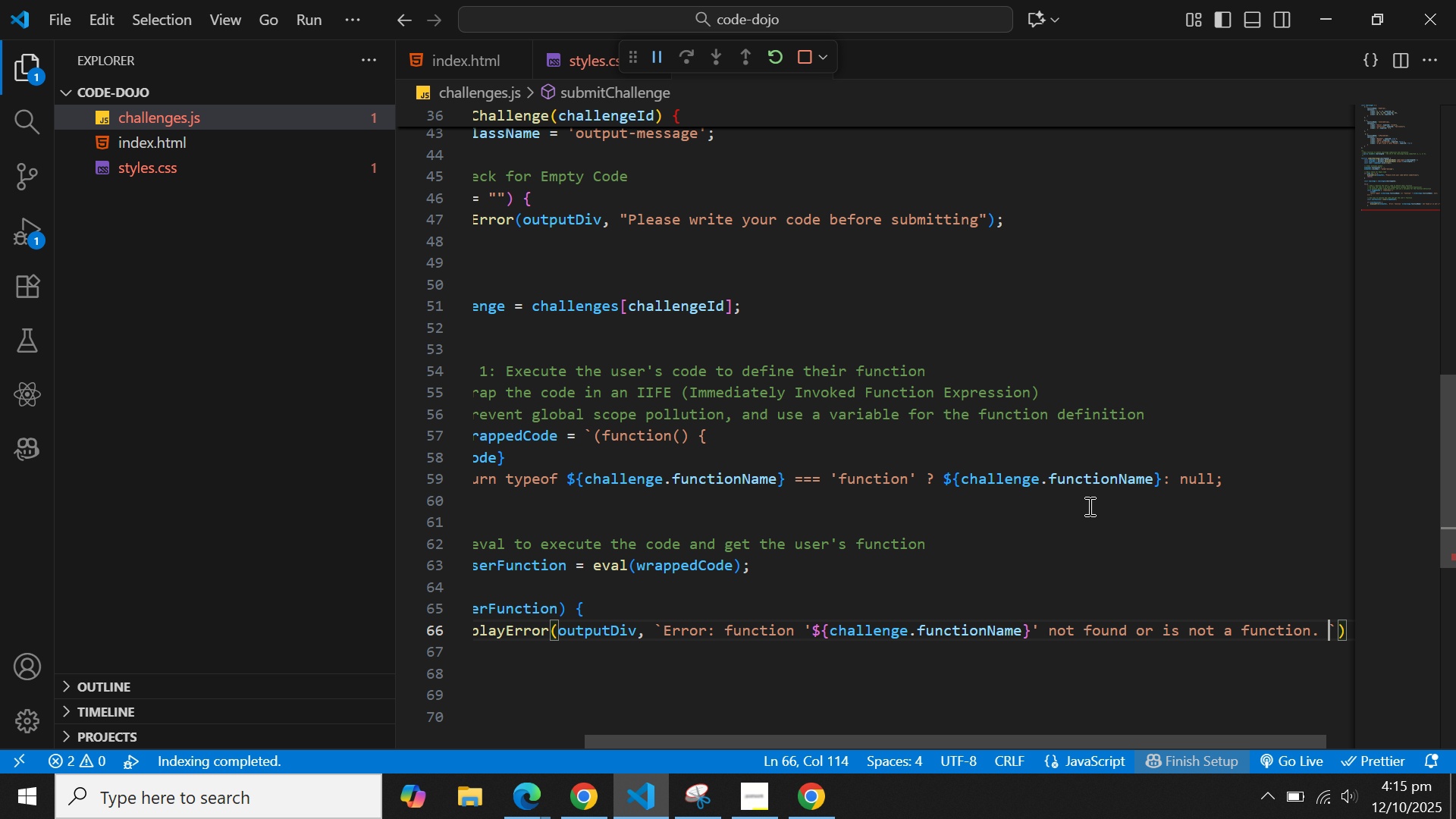 
key(ArrowRight)
 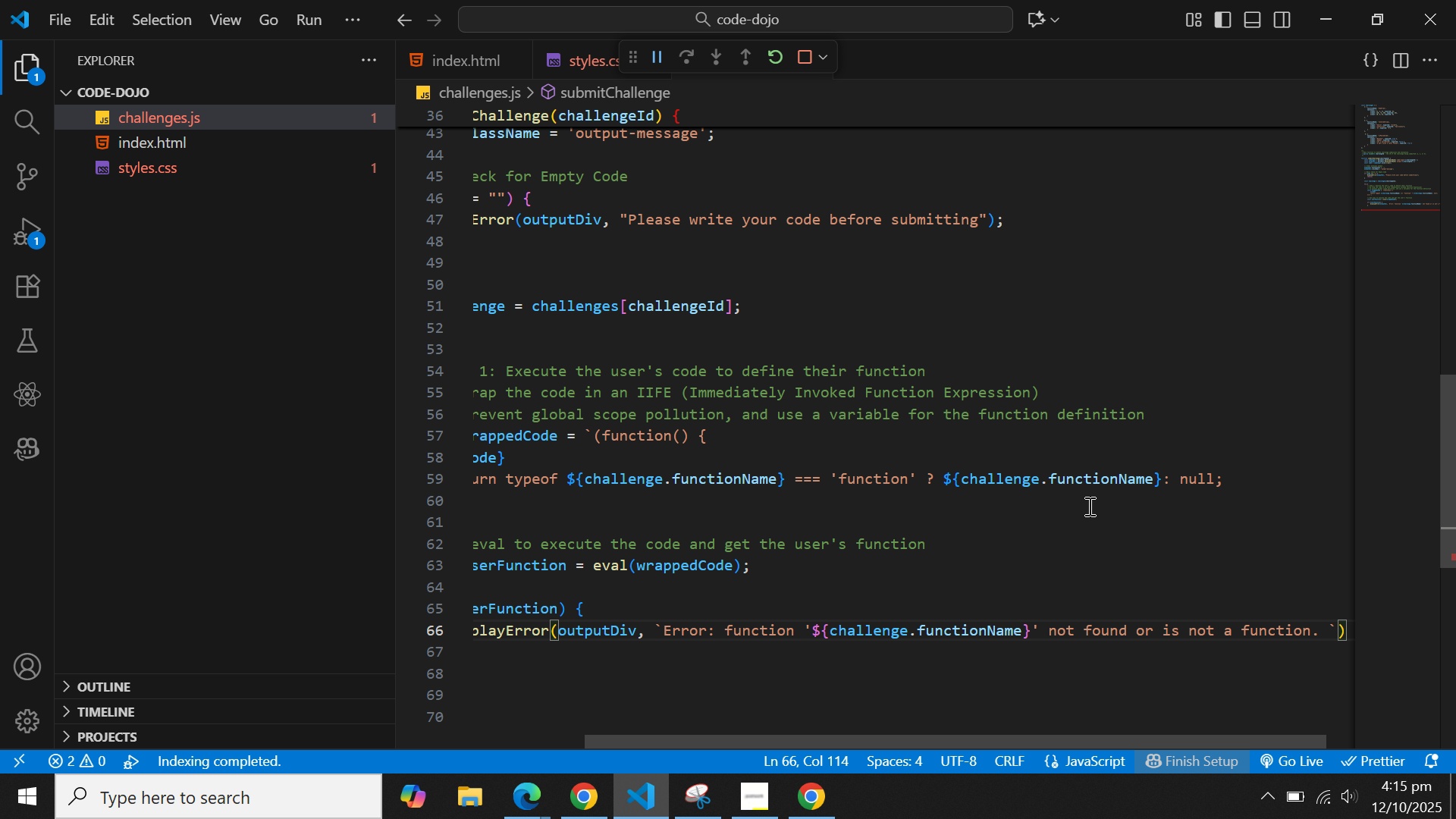 
key(Backspace)
 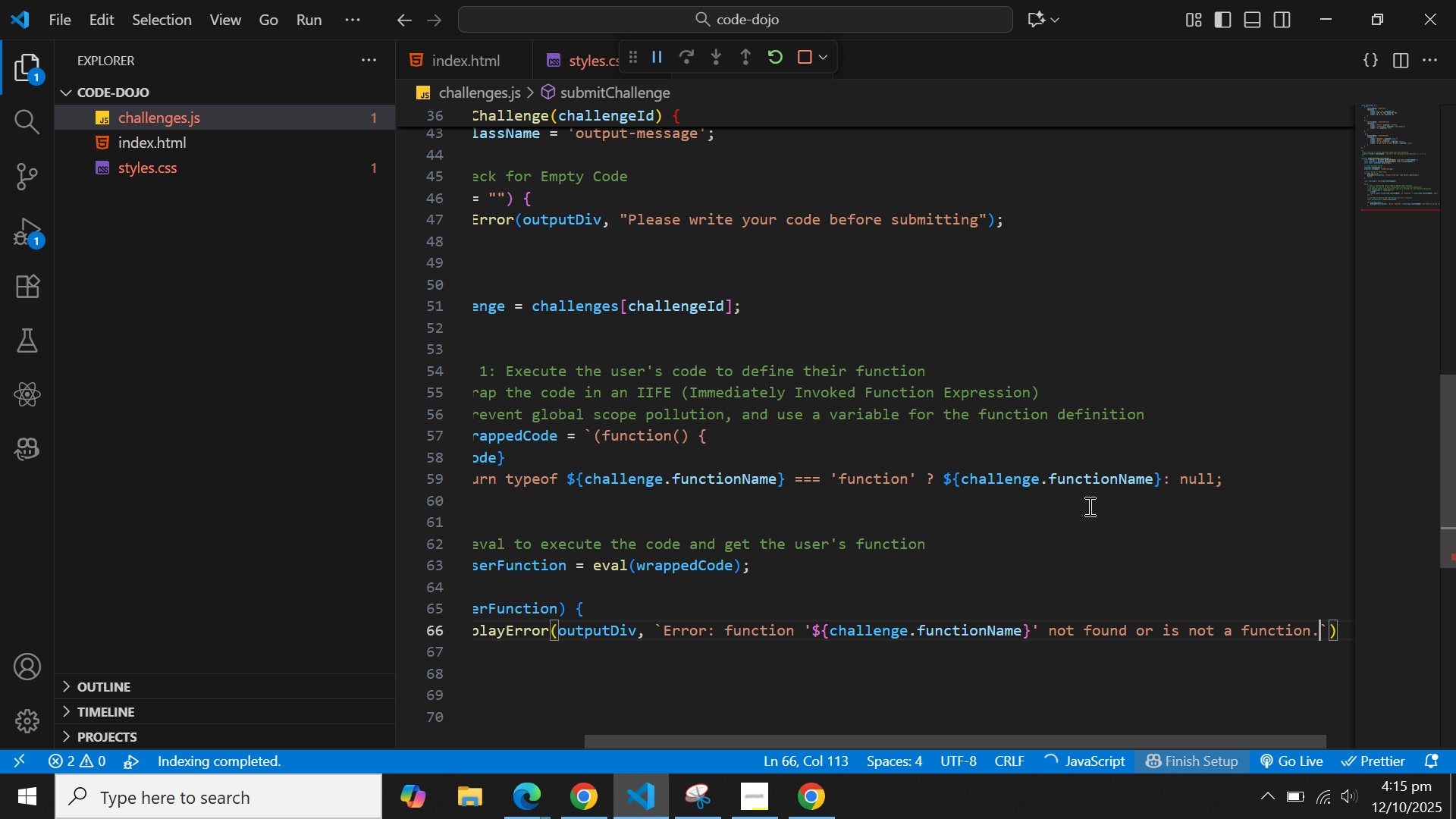 
key(ArrowRight)
 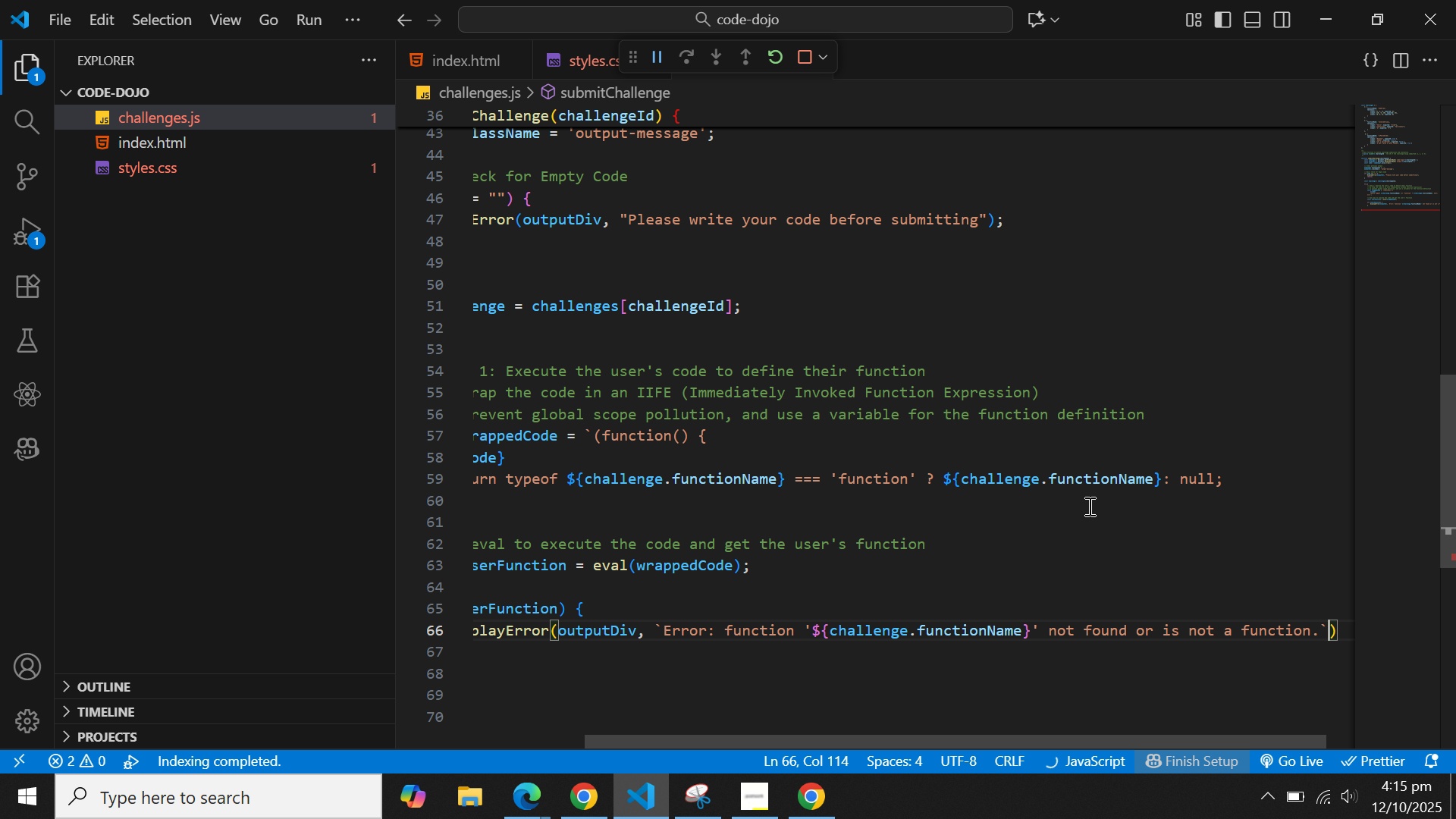 
key(ArrowRight)
 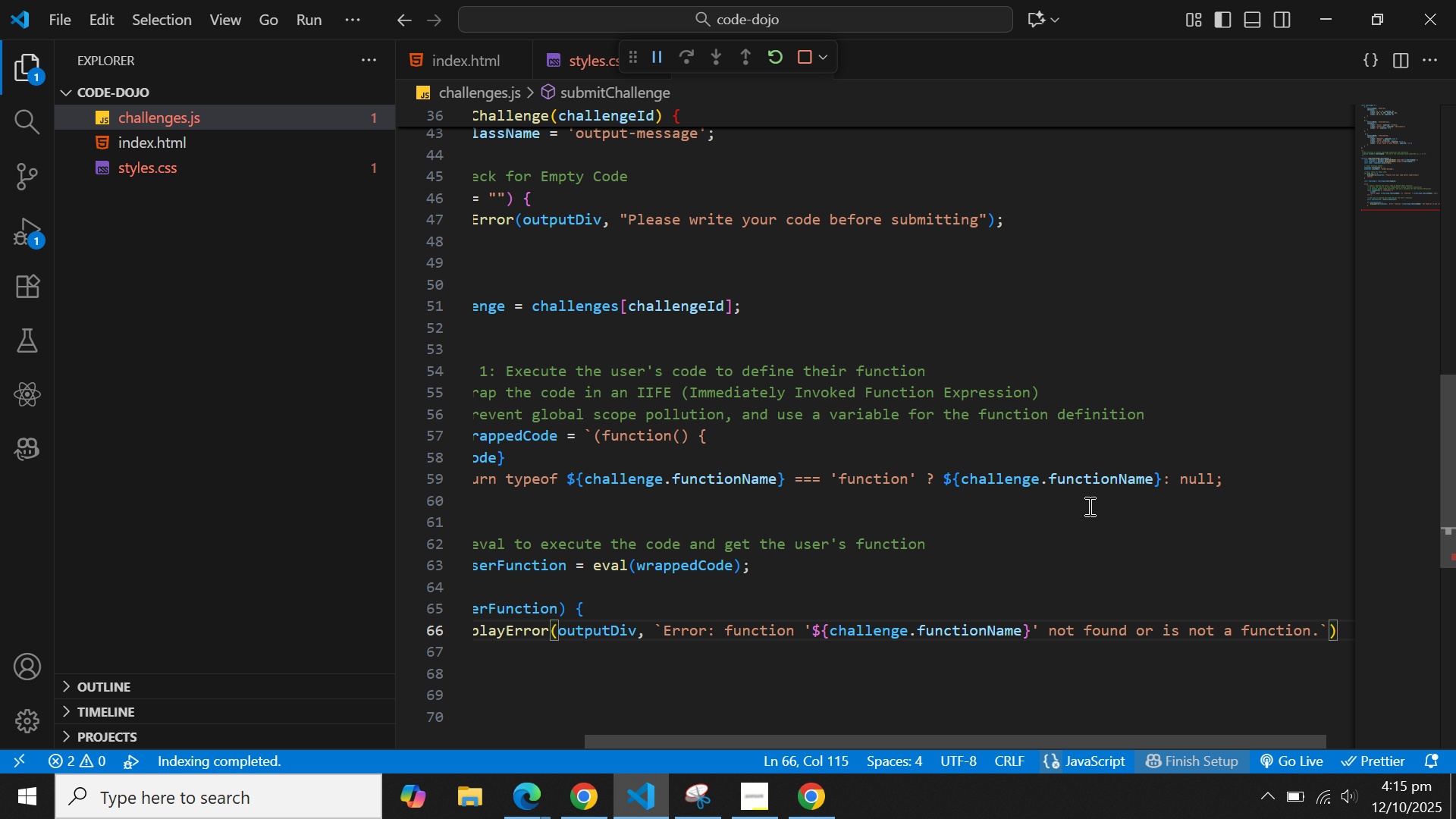 
key(Semicolon)
 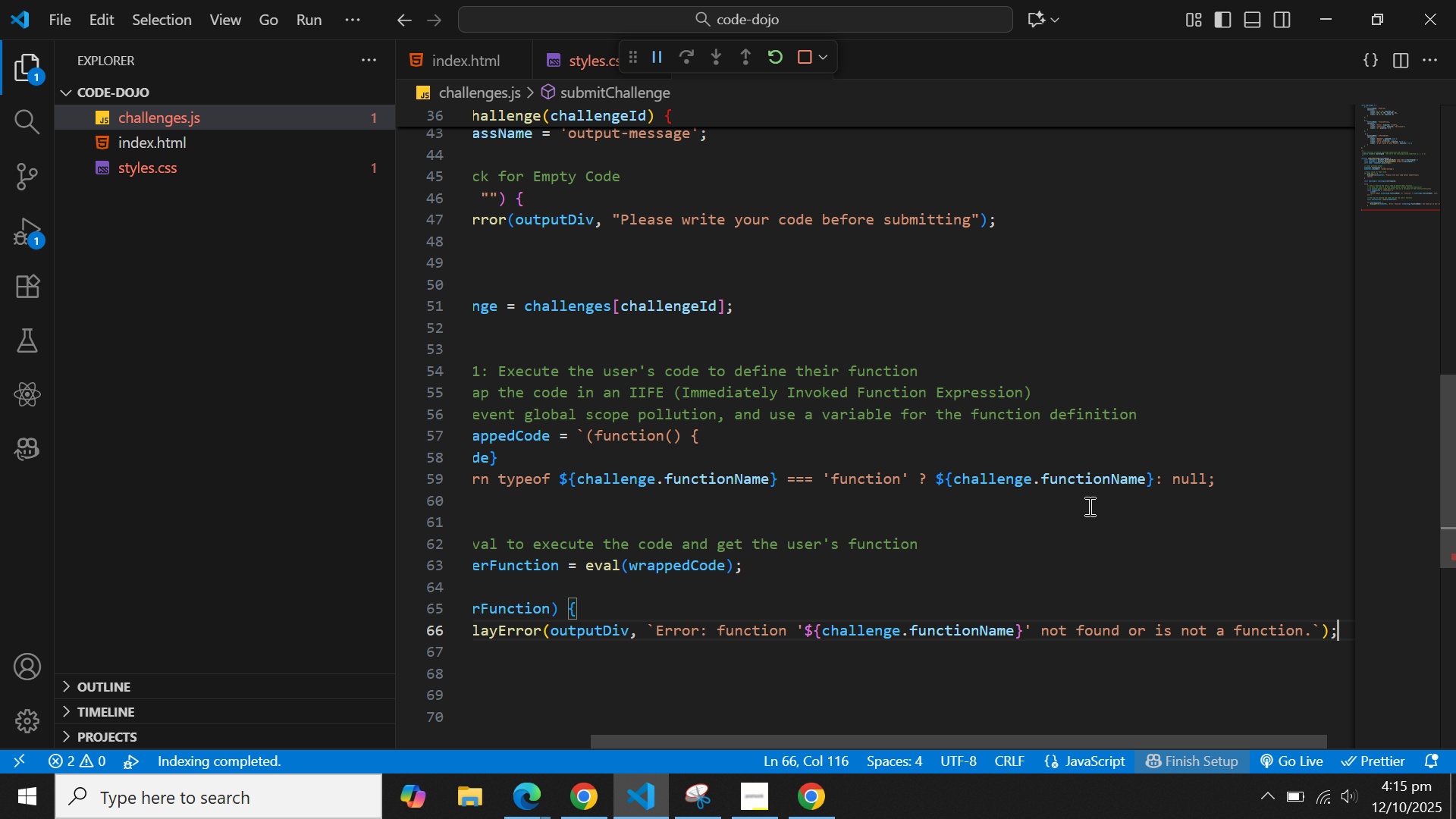 
key(Enter)
 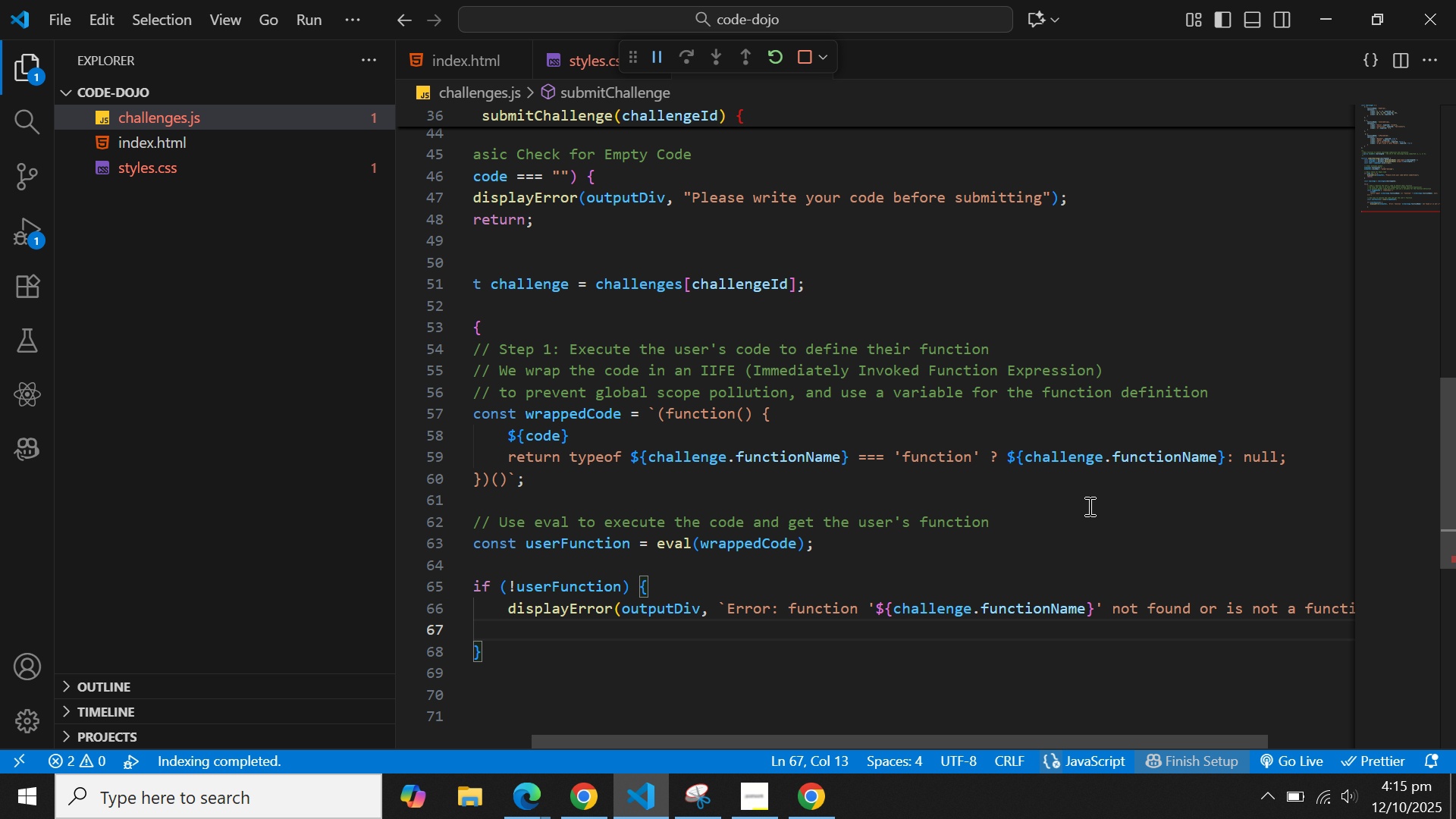 
type(retu)
 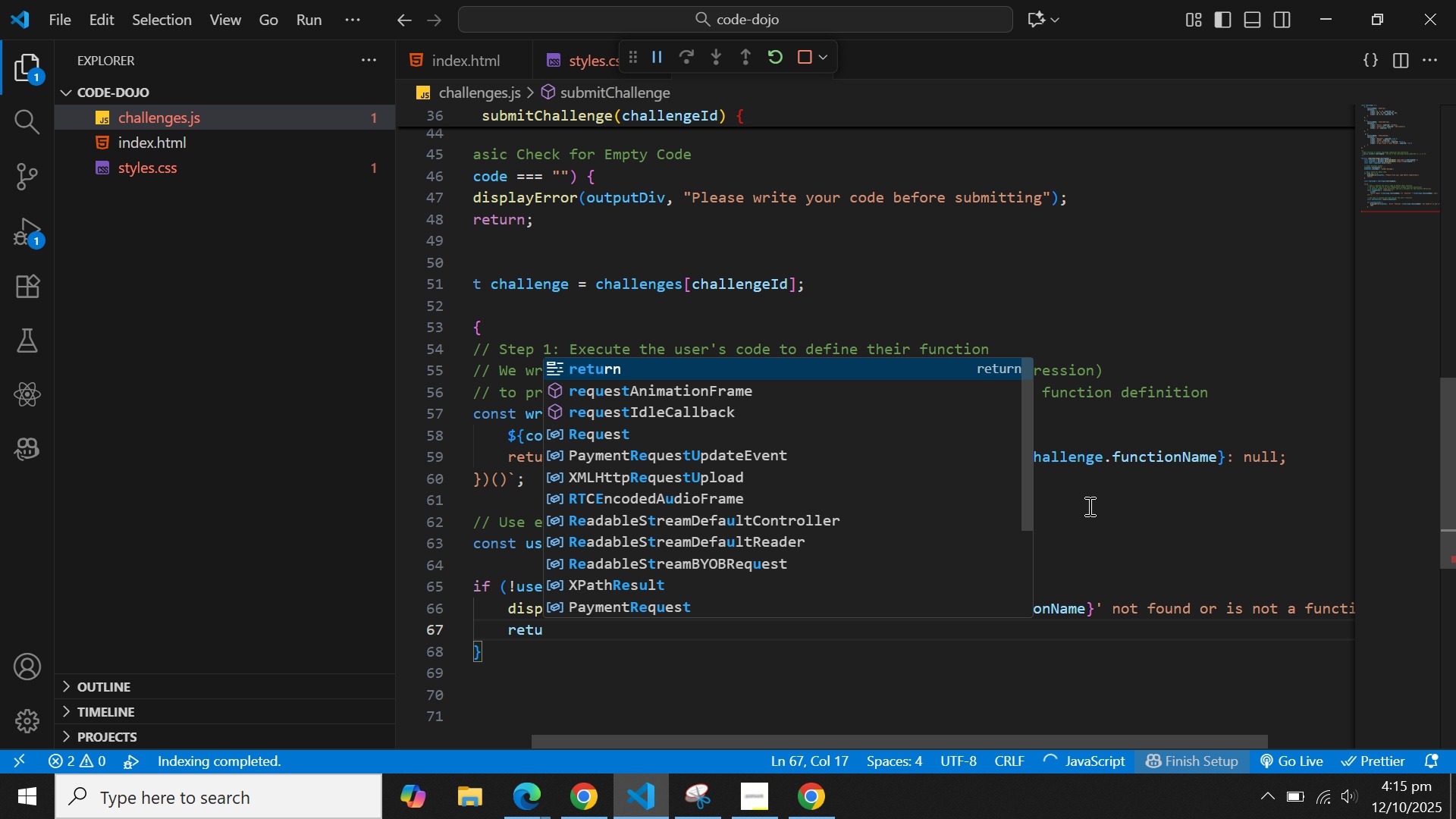 
key(Enter)
 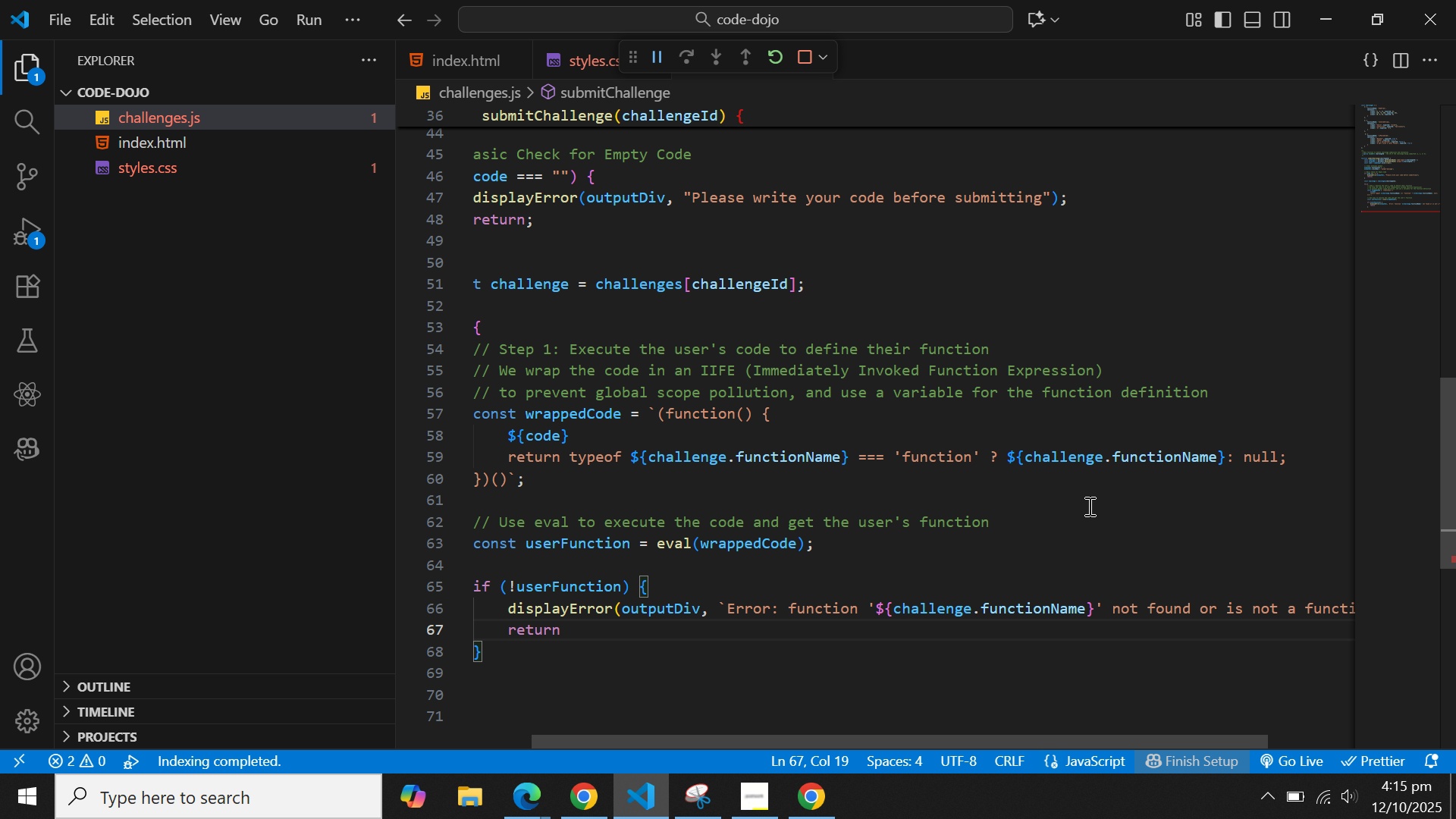 
key(Semicolon)
 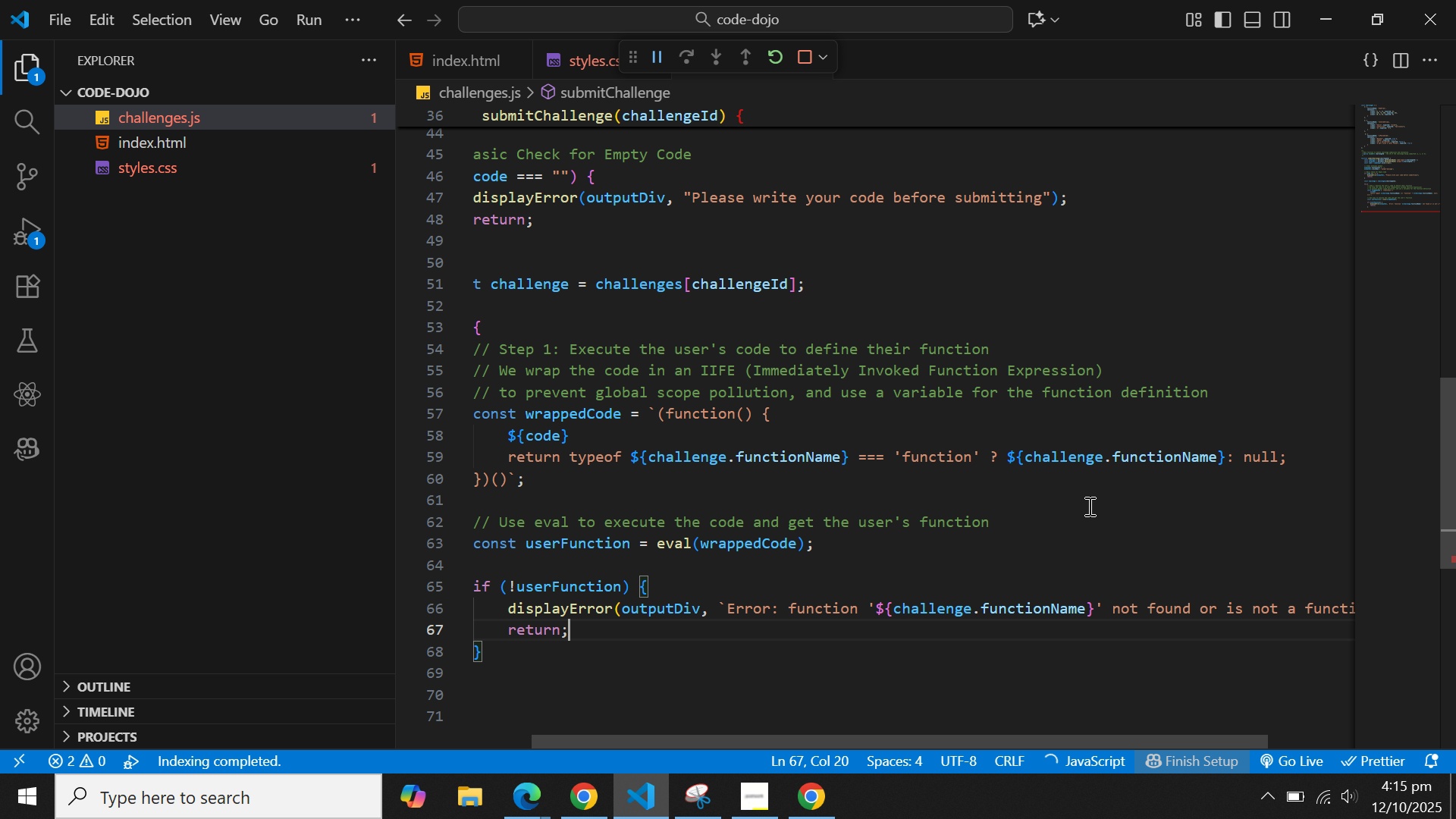 
key(ArrowDown)
 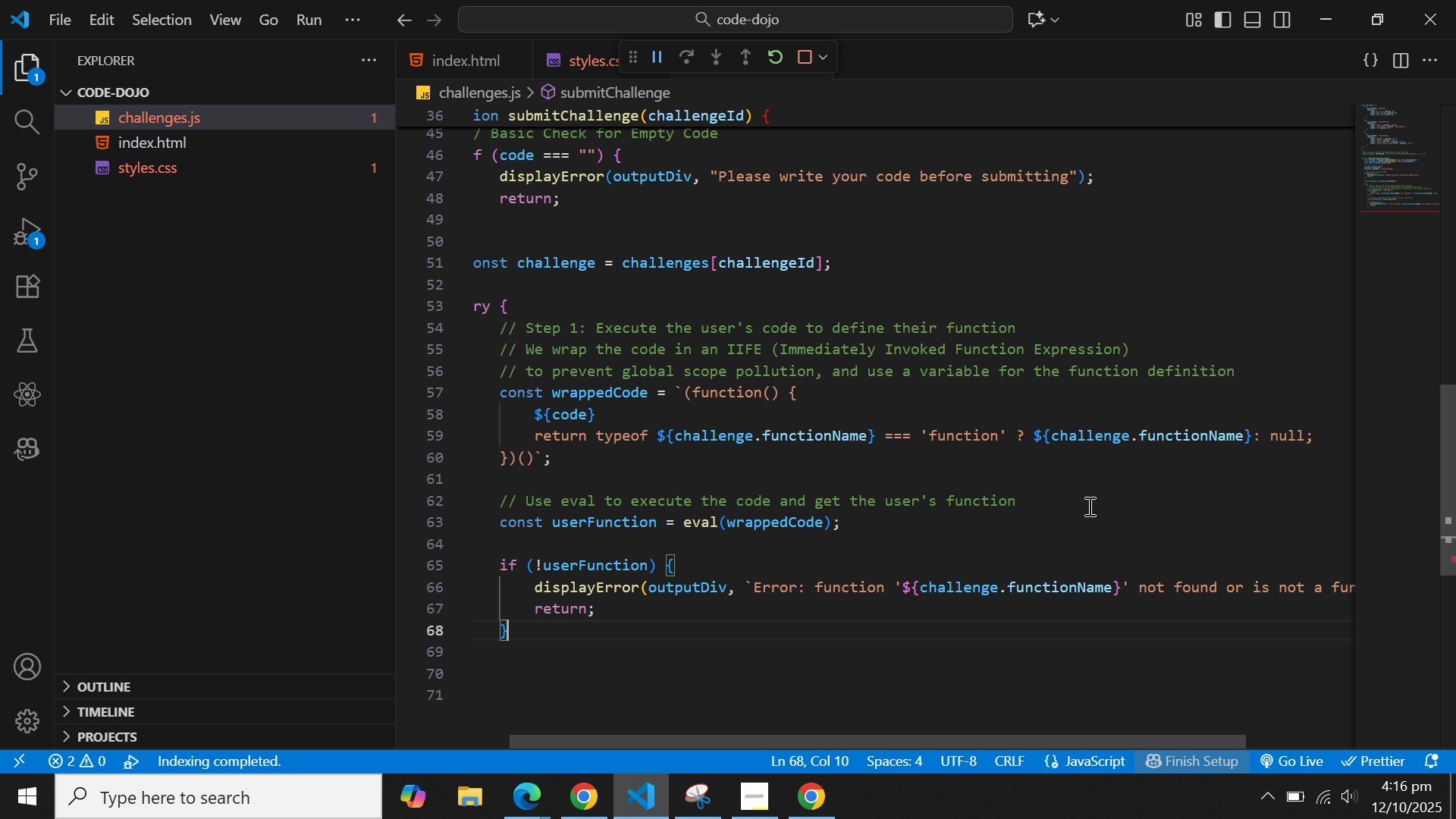 
wait(9.16)
 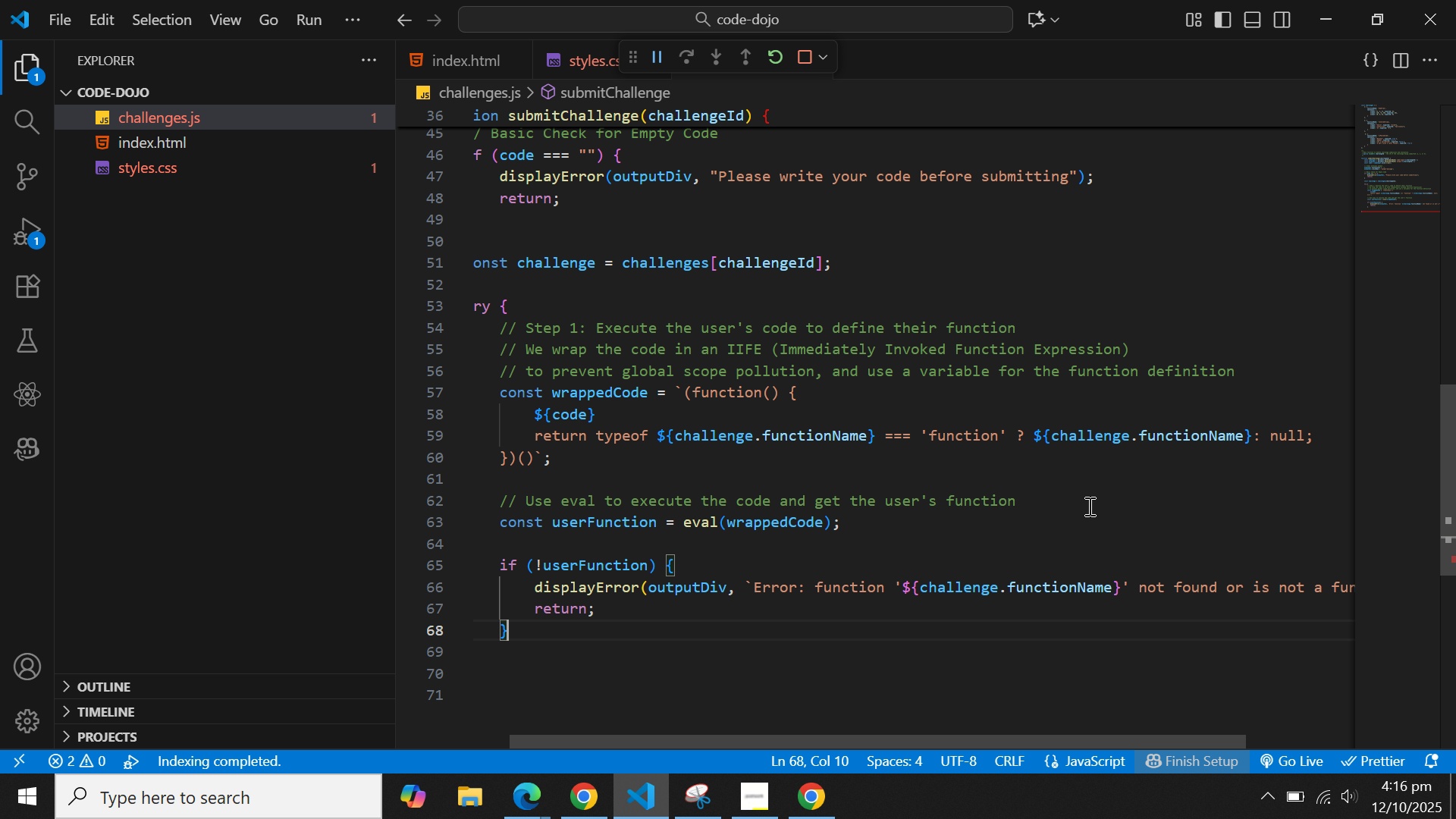 
key(Enter)
 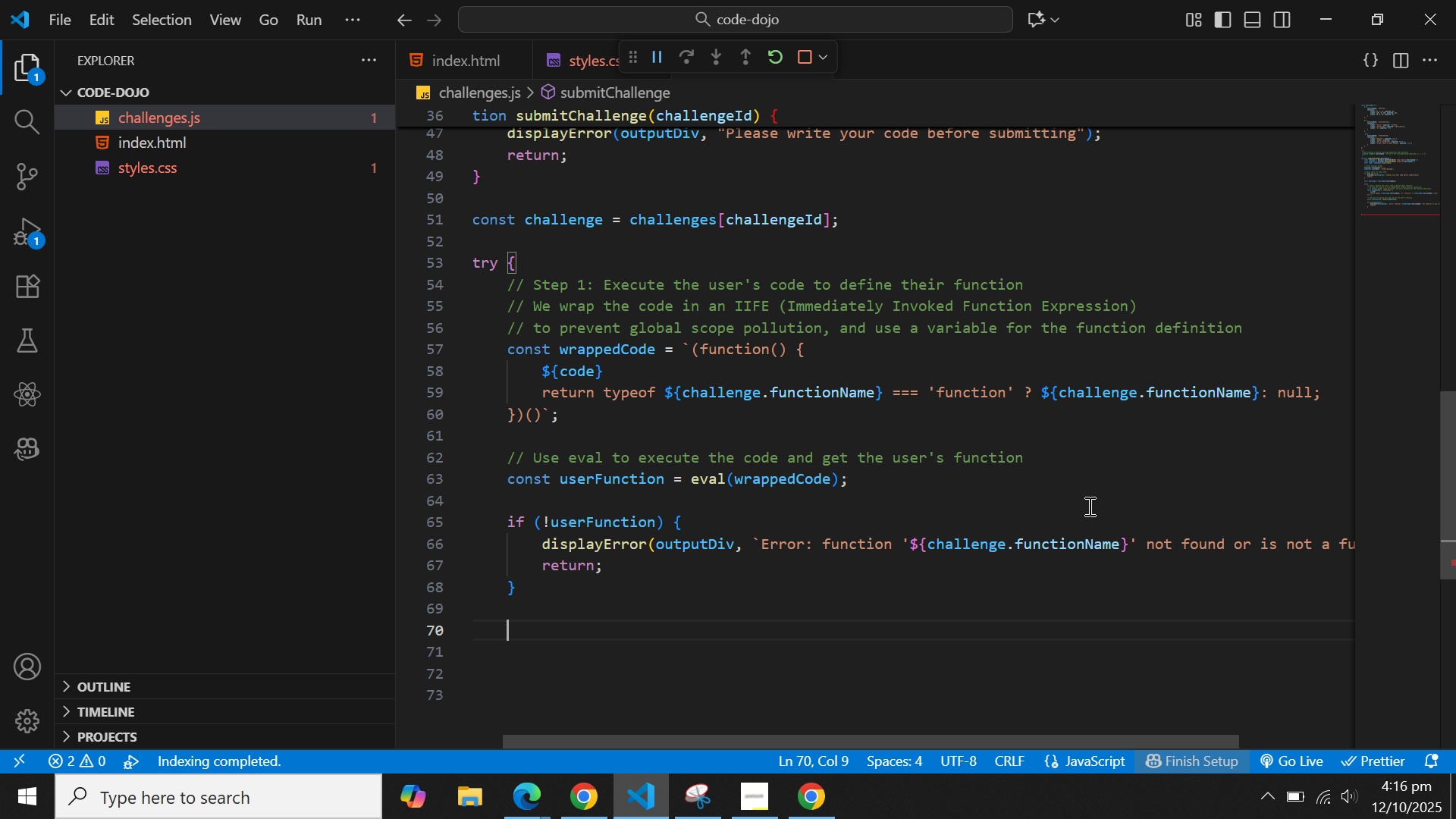 
key(Enter)
 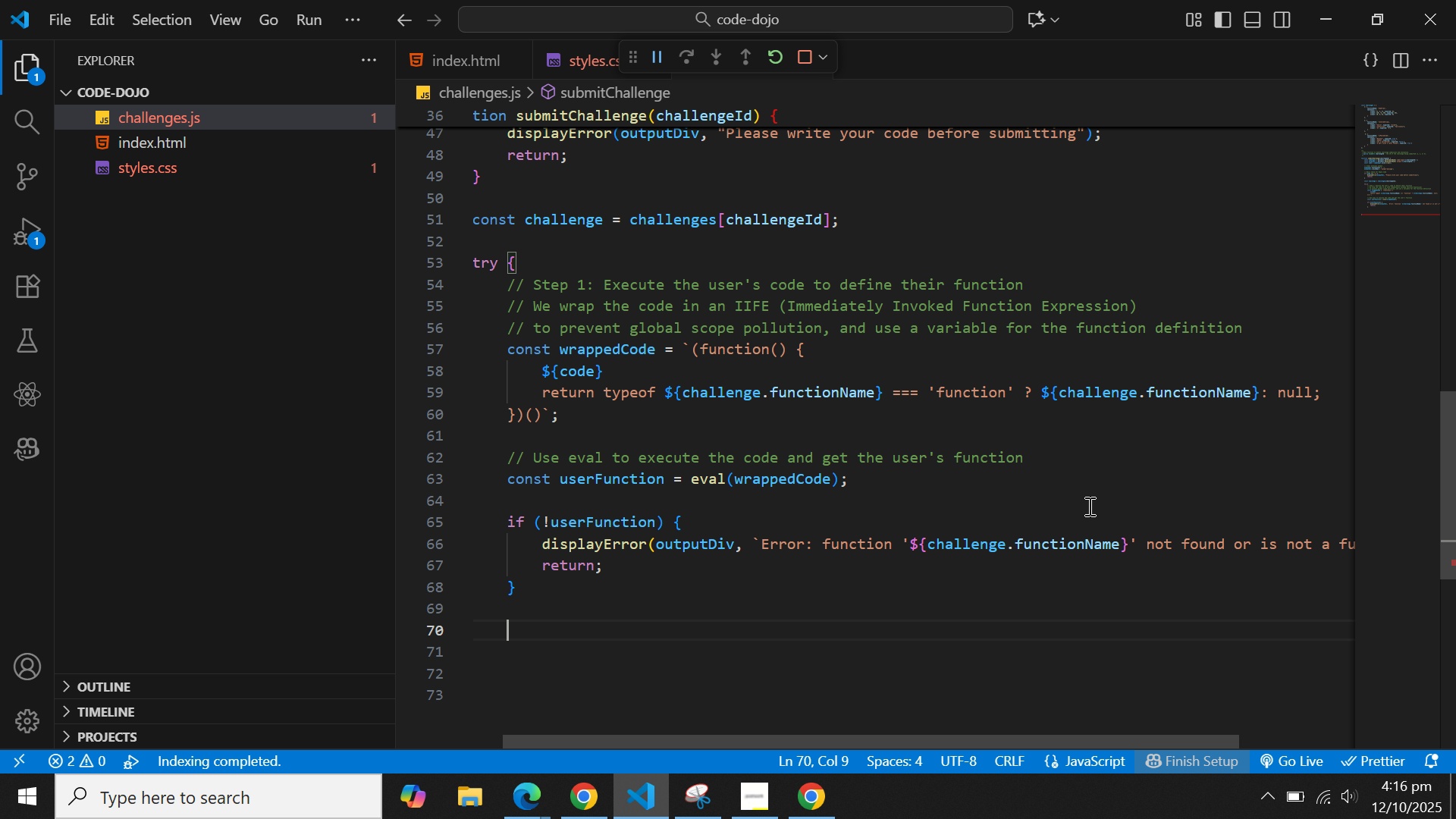 
type(let alltestpassed = true;)
 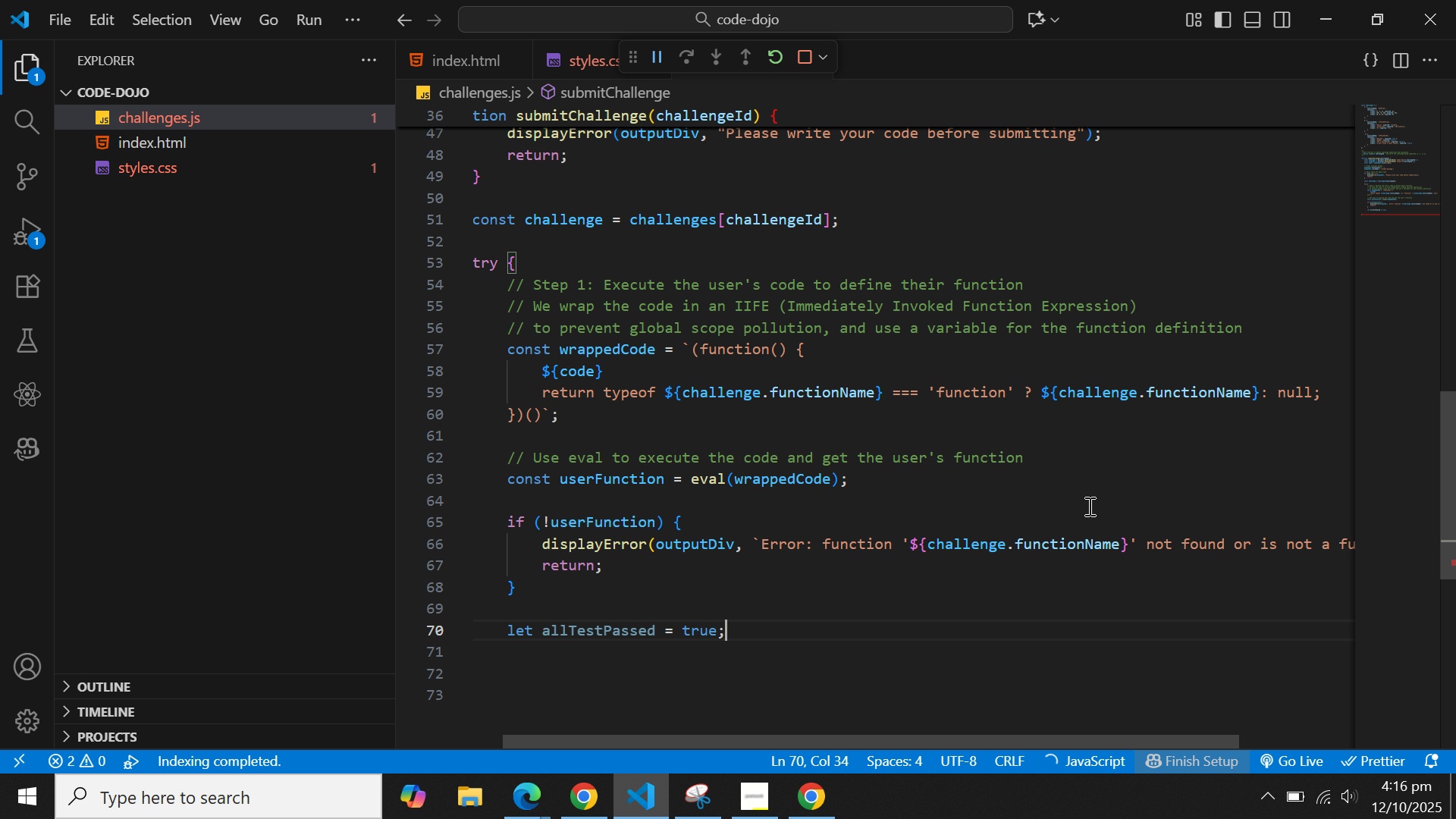 
key(Enter)
 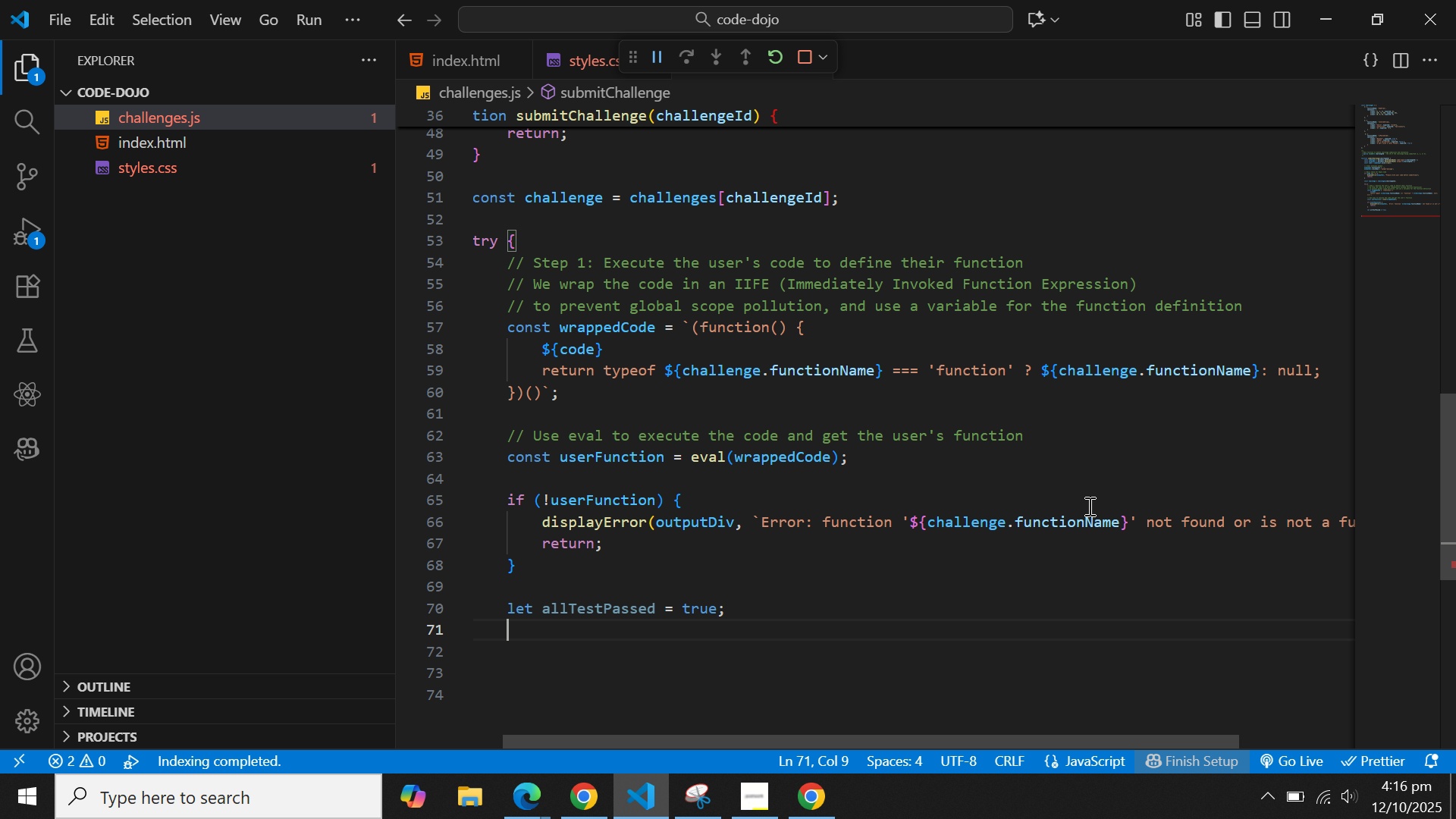 
key(Enter)
 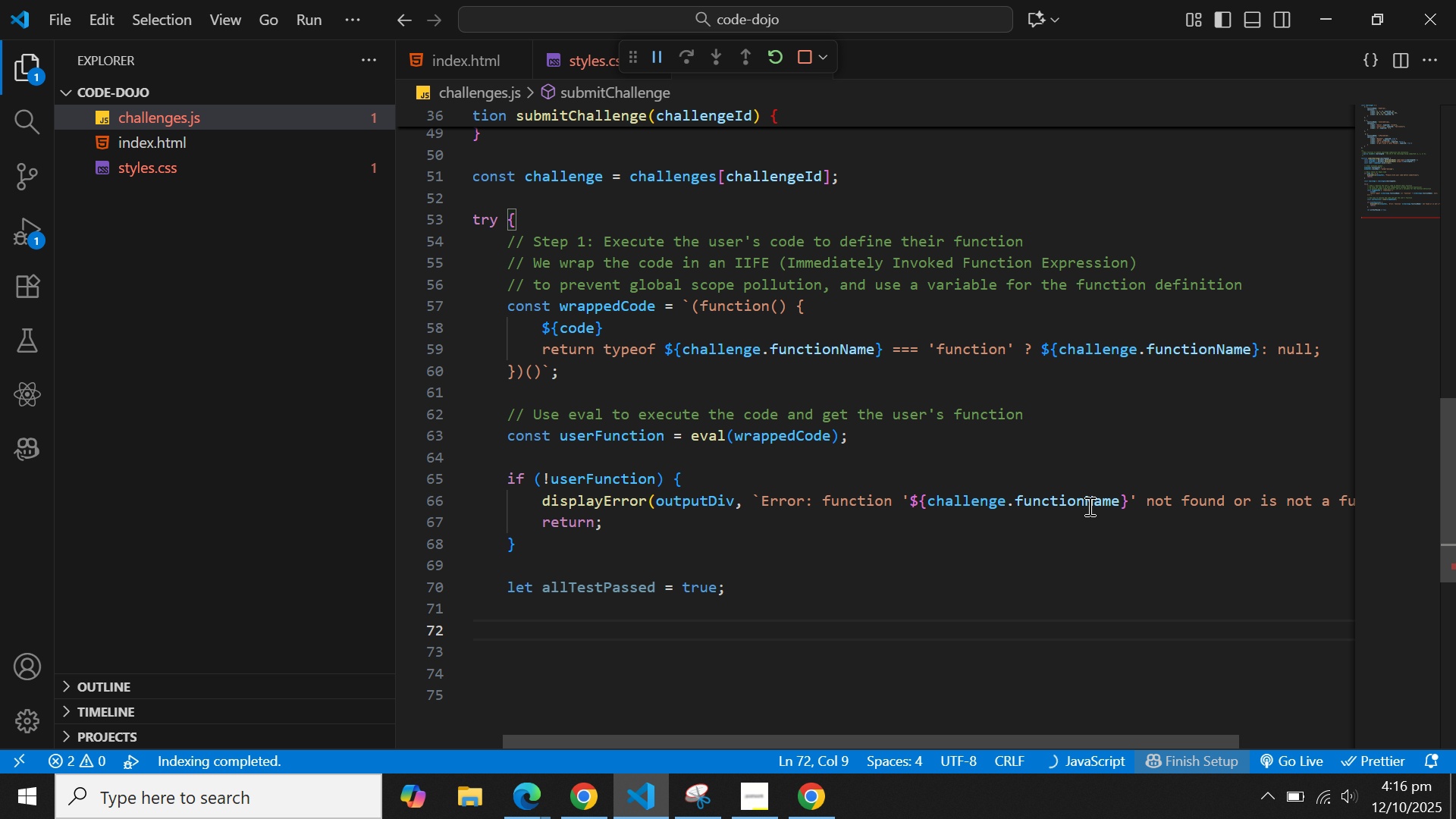 
type(//S)
key(Backspace)
type( Step 2 )
key(Backspace)
type(: Run all test cases)
 